 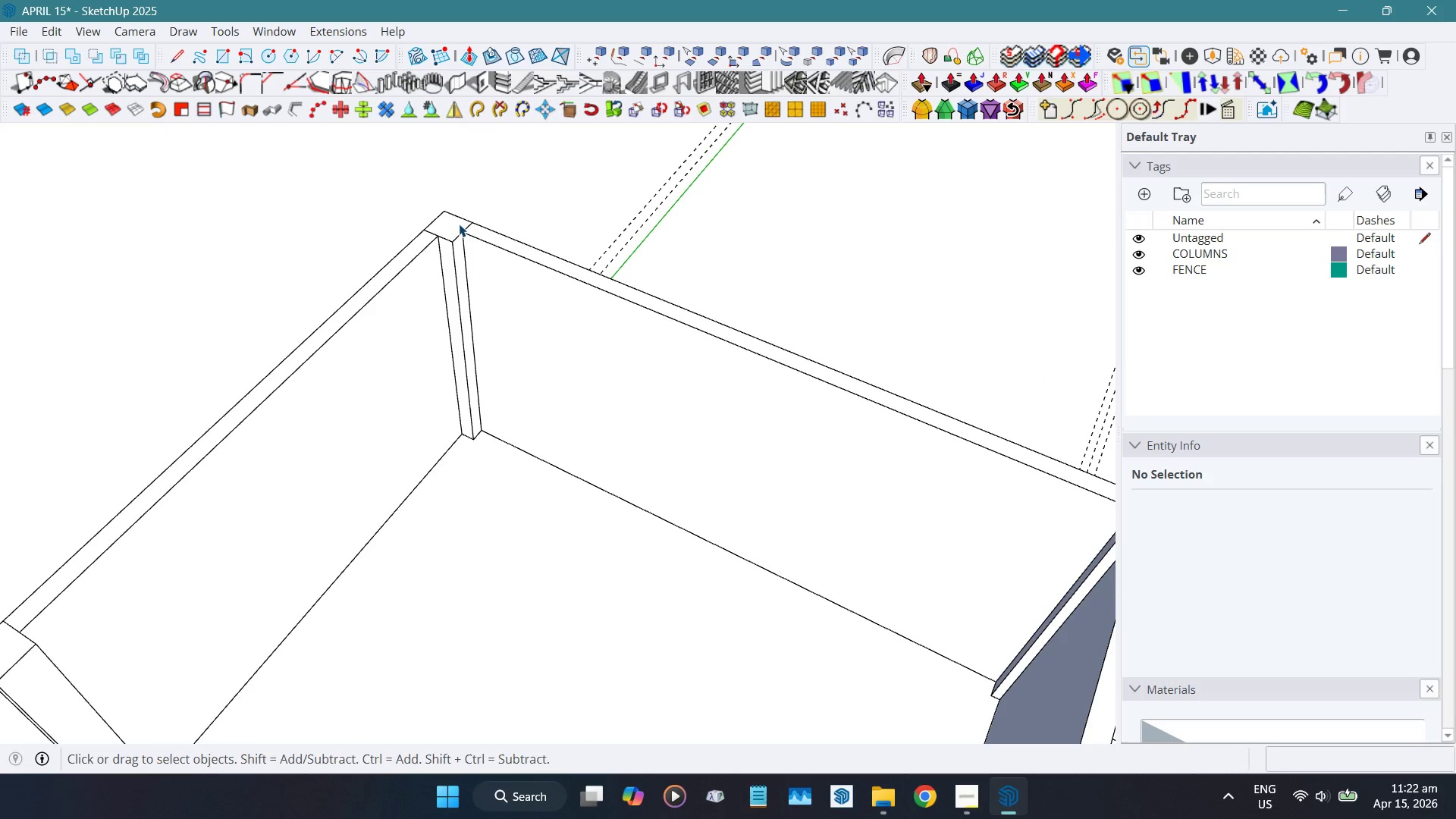 
key(R)
 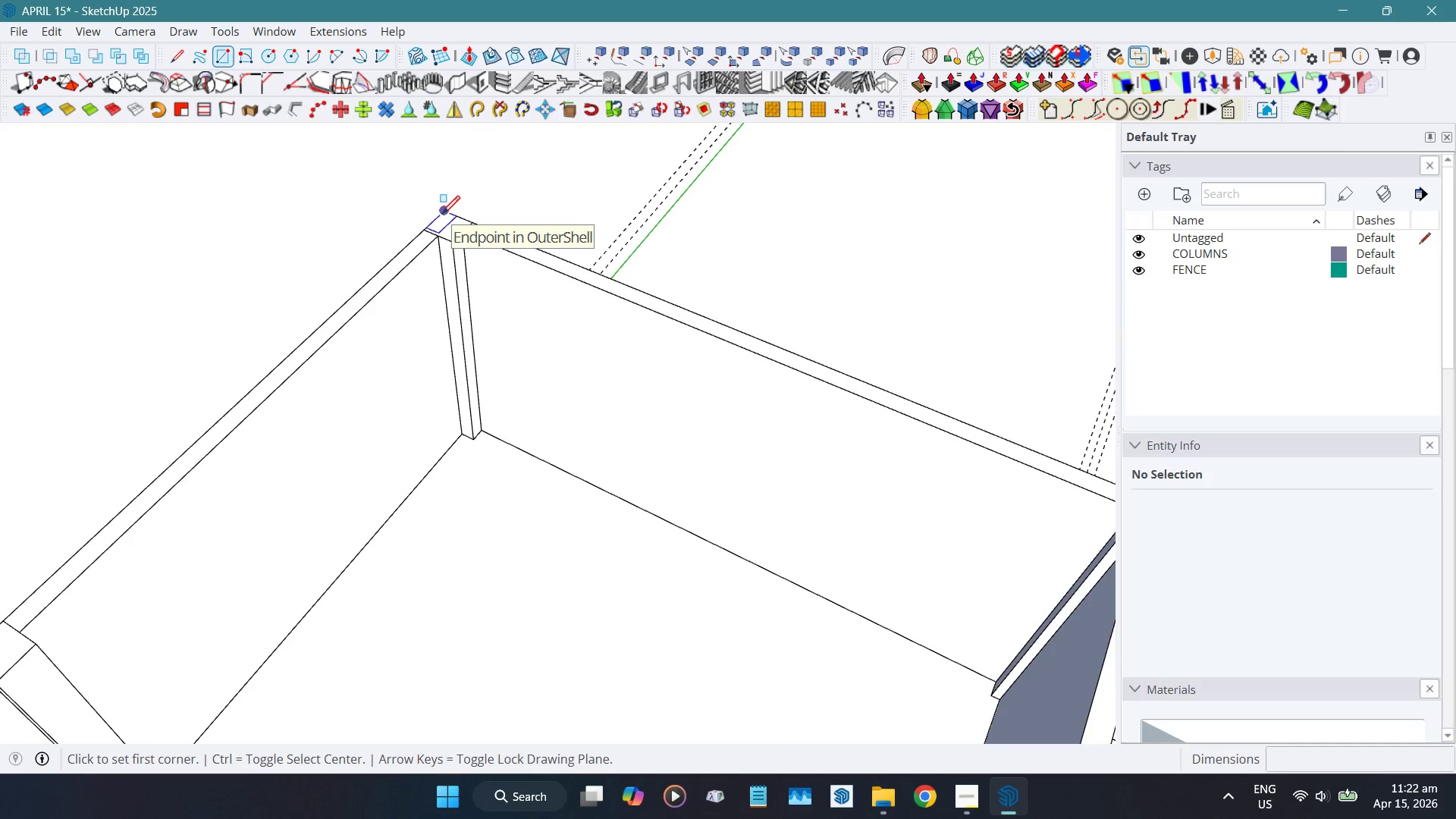 
scroll: coordinate [460, 229], scroll_direction: up, amount: 7.0
 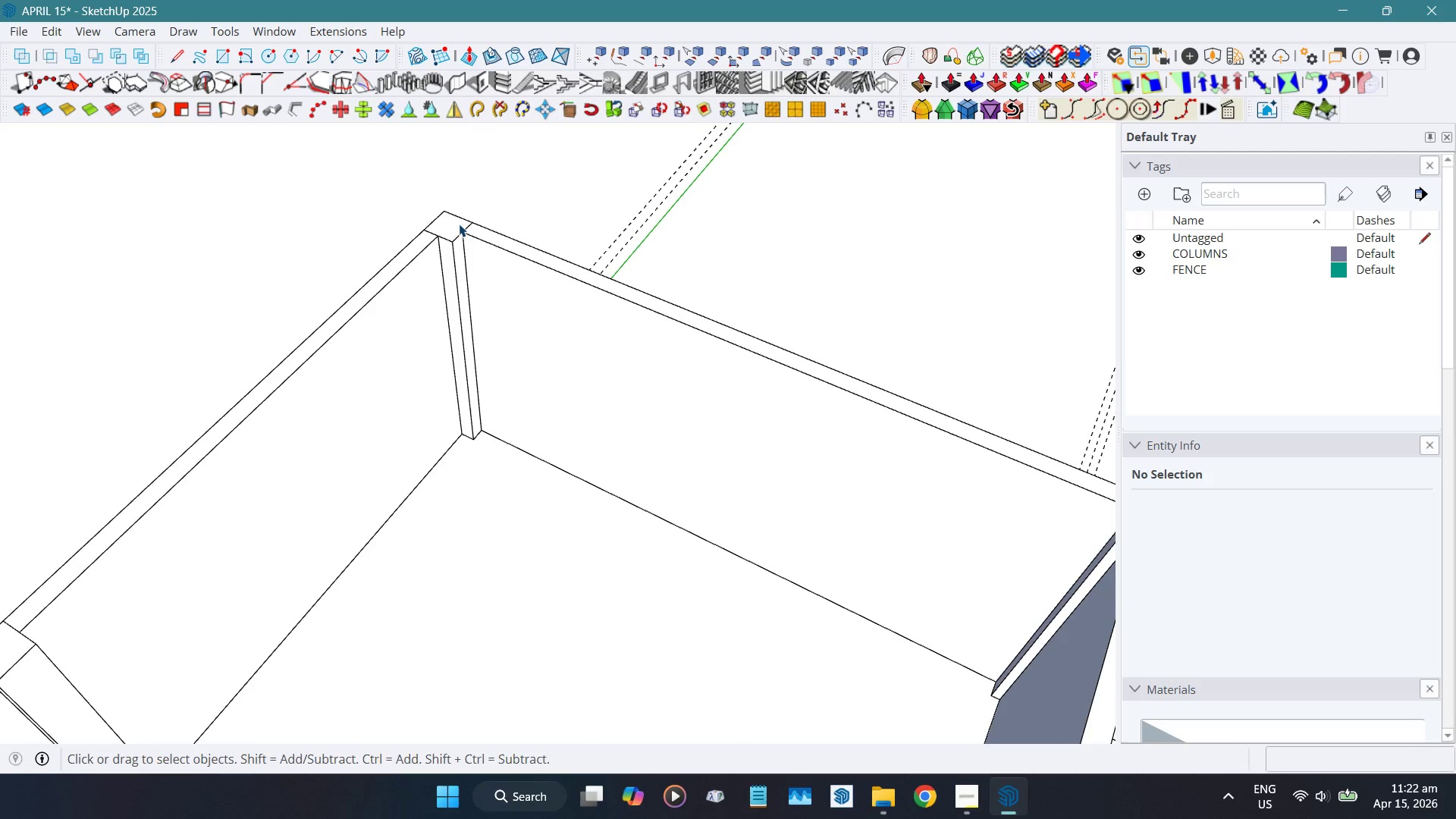 
left_click([442, 215])
 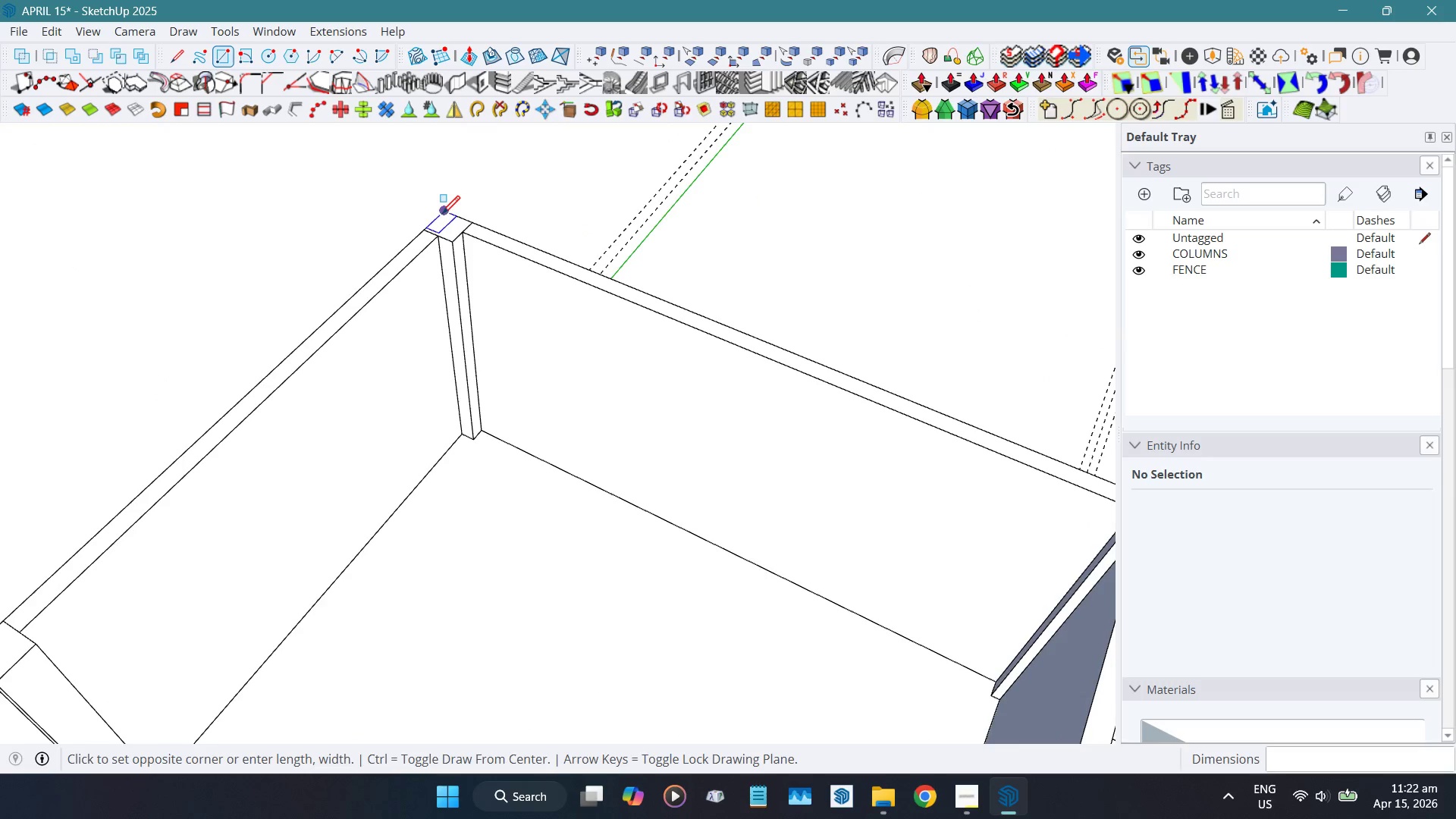 
scroll: coordinate [441, 216], scroll_direction: down, amount: 15.0
 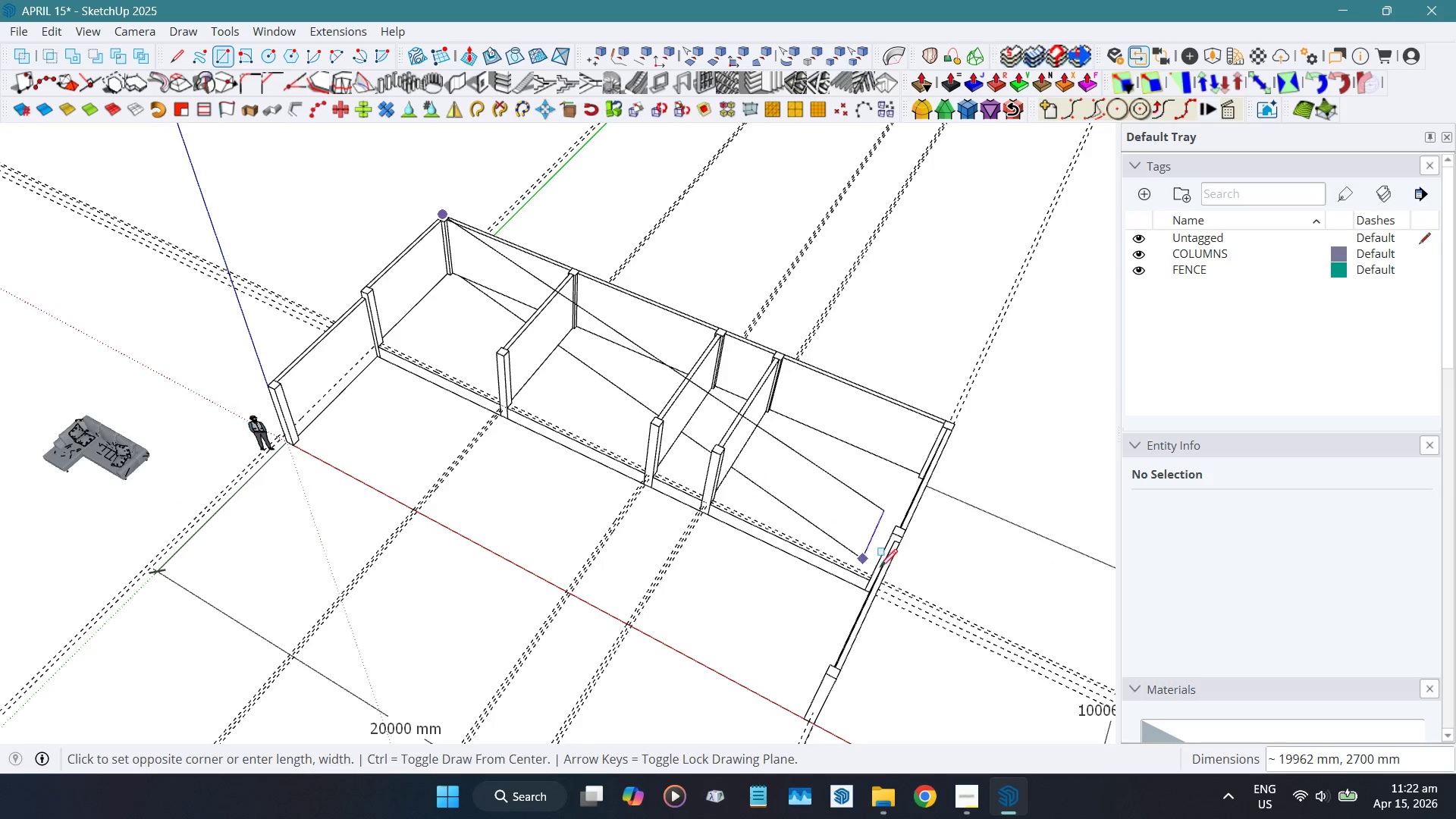 
scroll: coordinate [902, 507], scroll_direction: up, amount: 9.0
 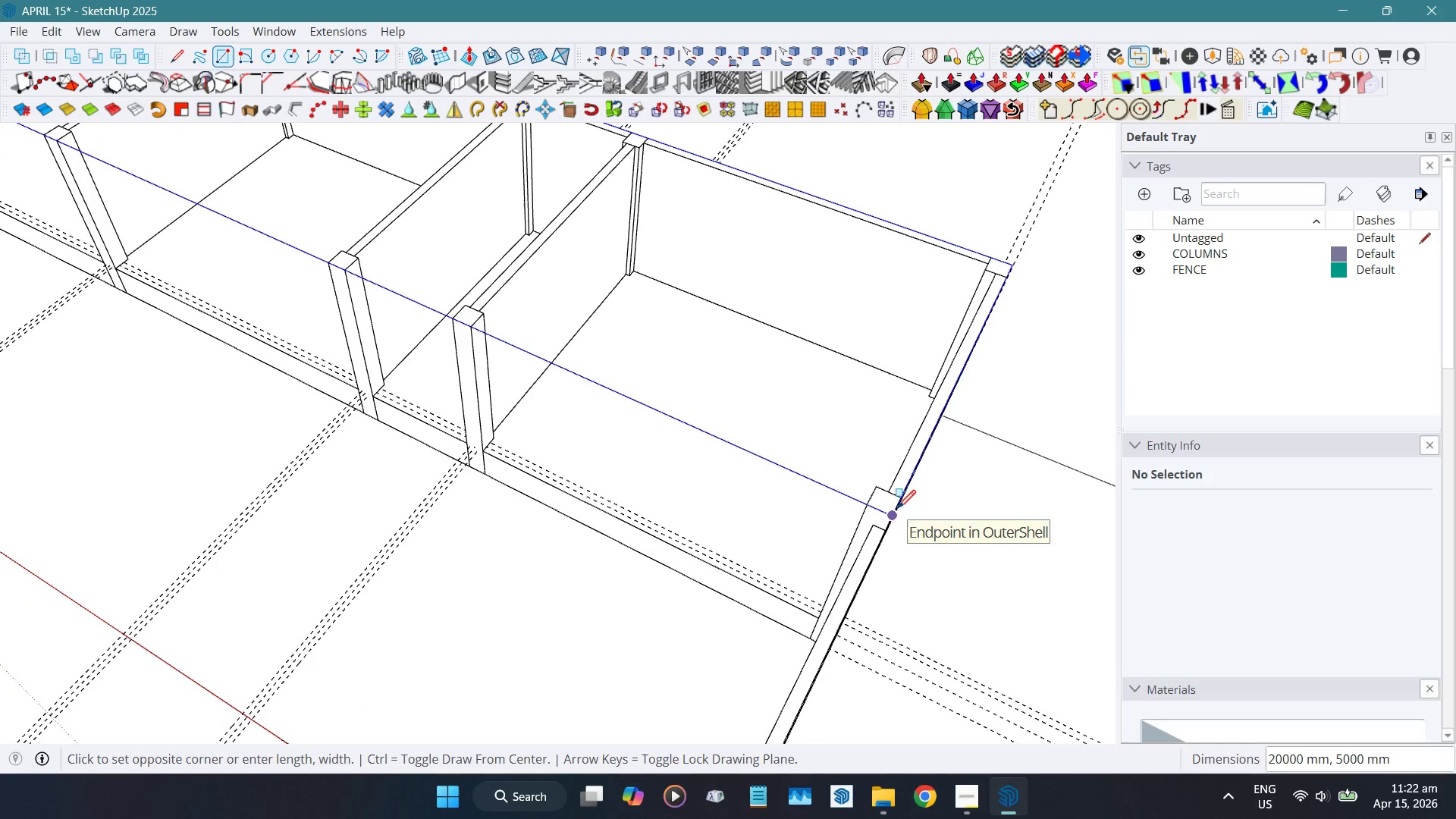 
left_click([898, 510])
 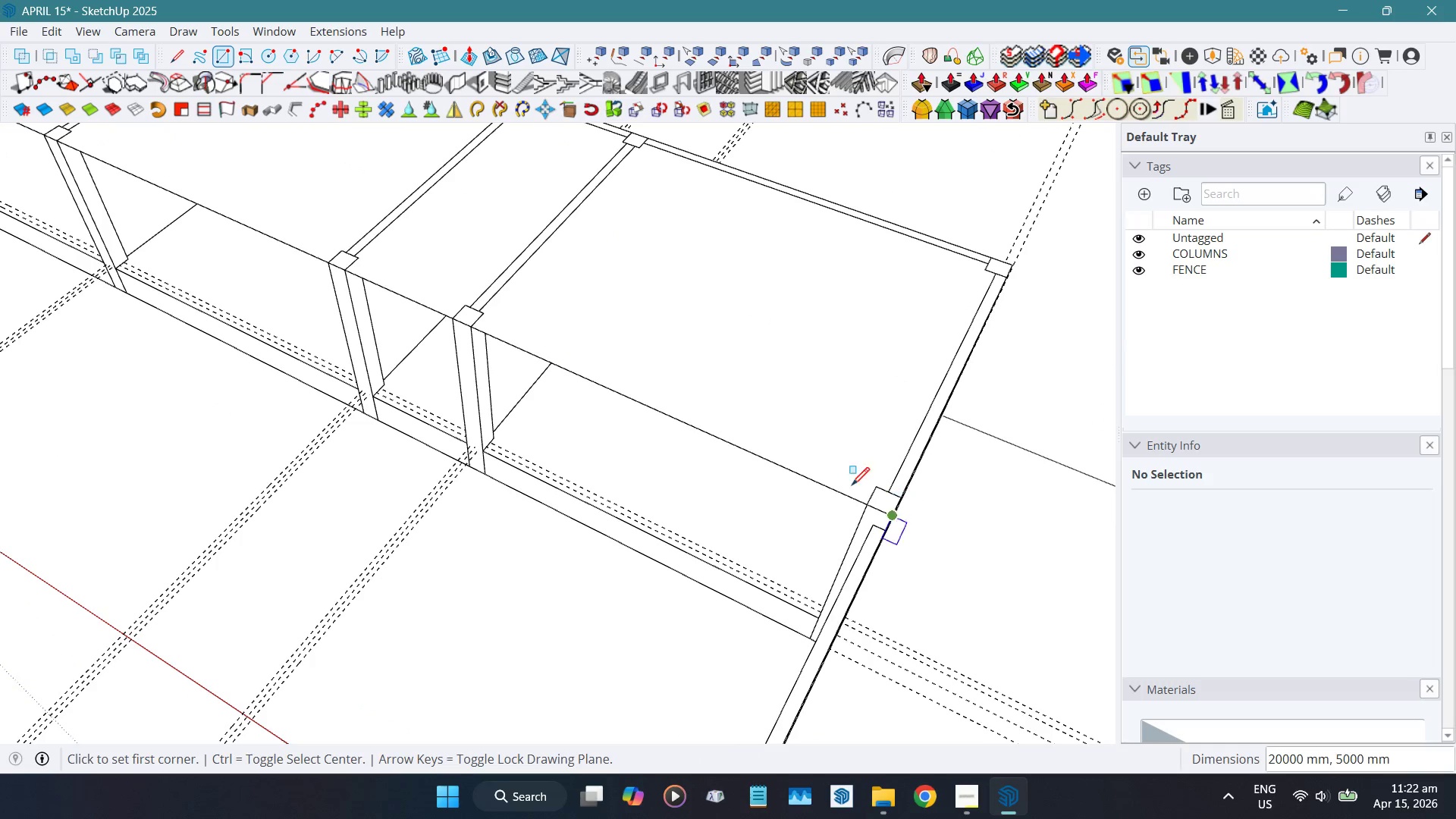 
key(Space)
 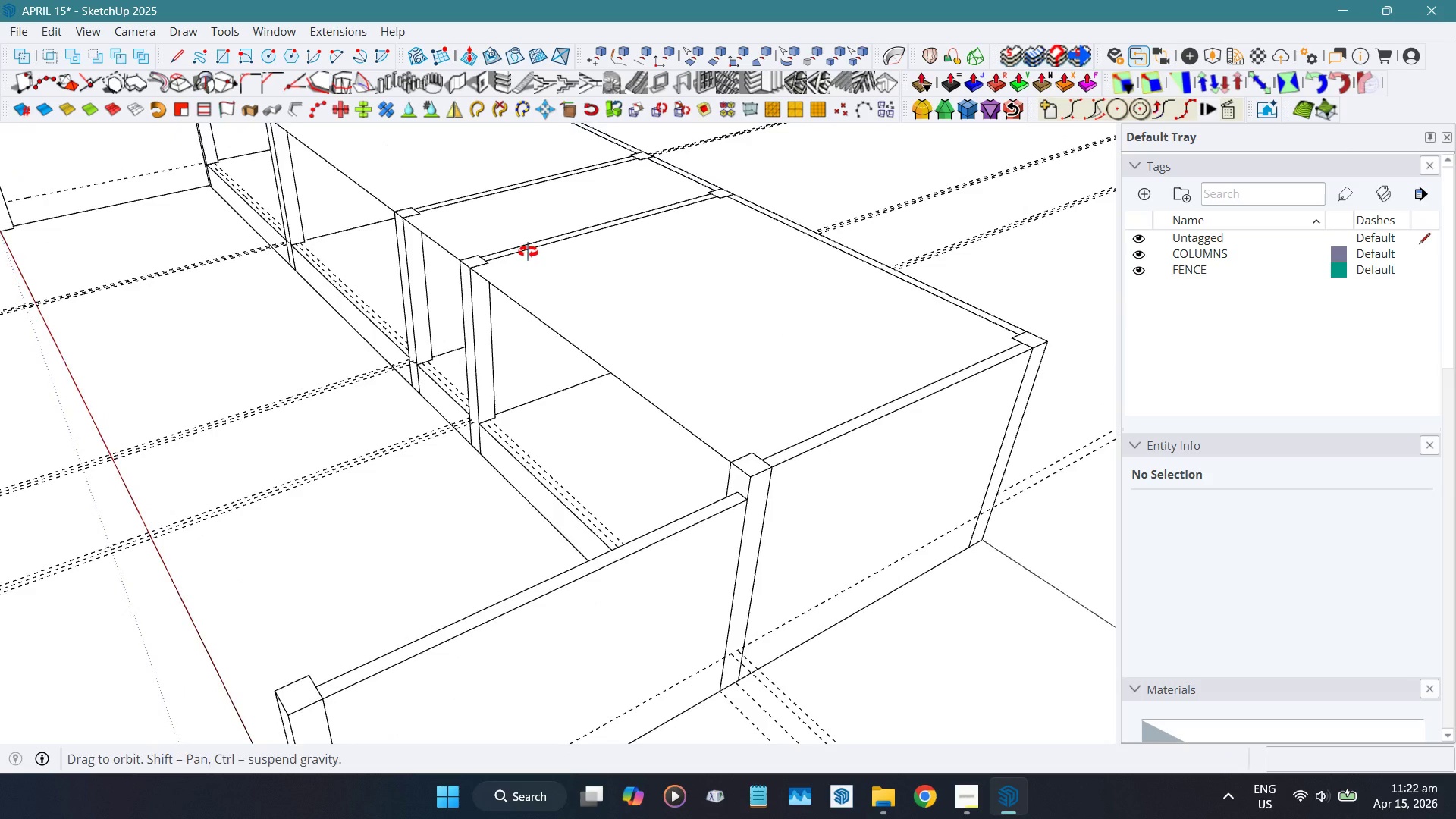 
left_click([724, 432])
 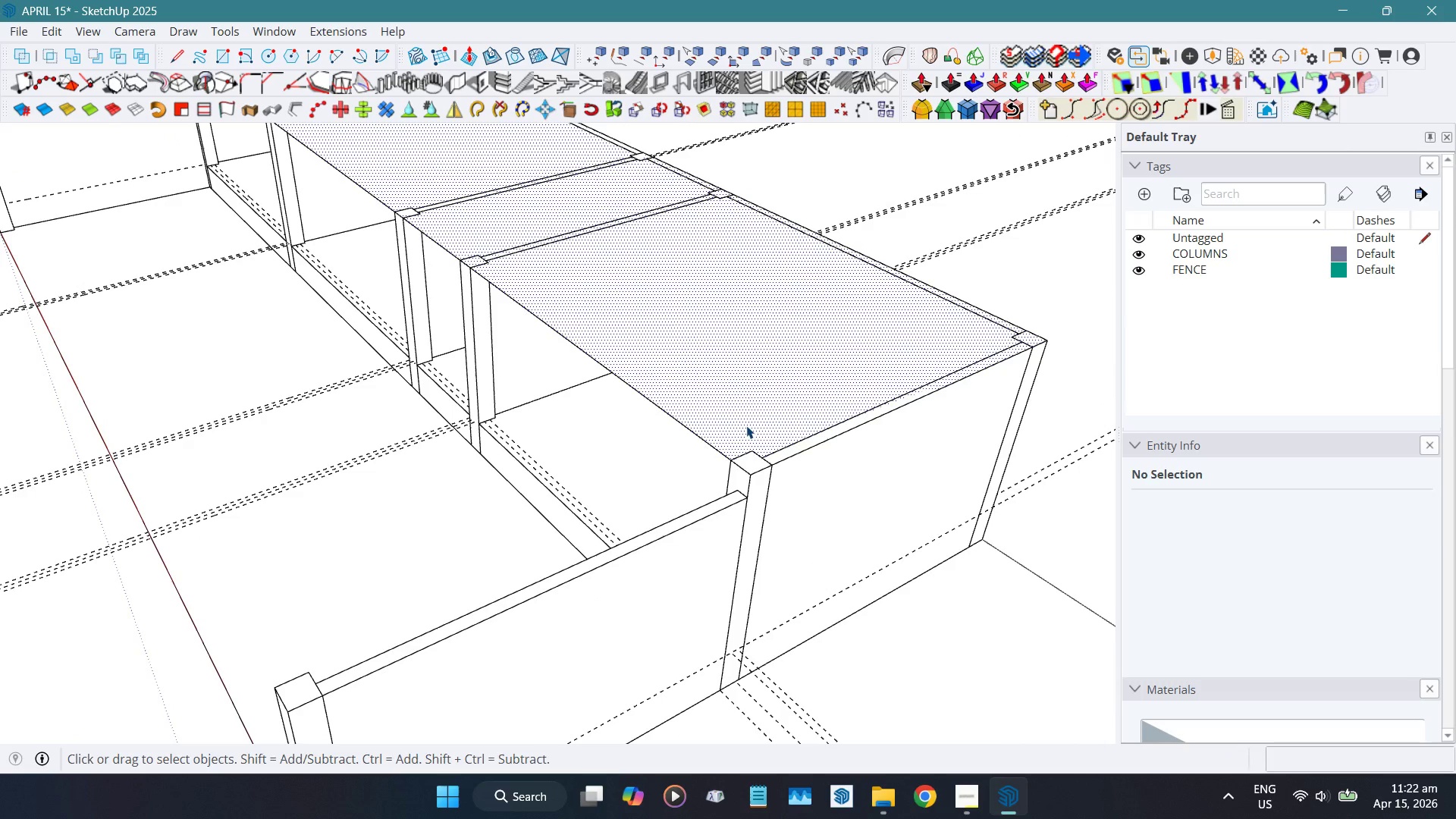 
key(Shift+D)
 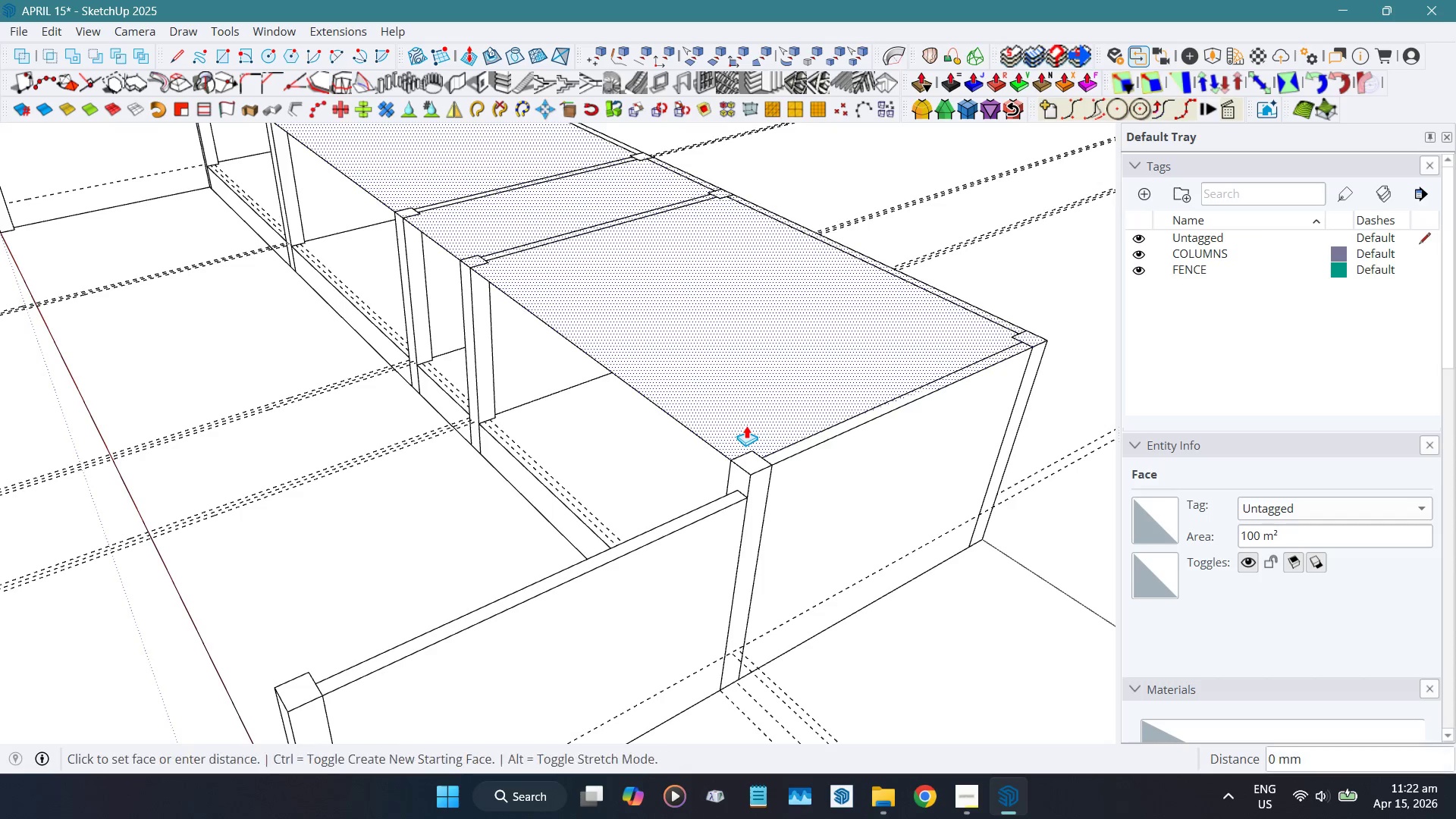 
left_click_drag(start_coordinate=[746, 425], to_coordinate=[746, 418])
 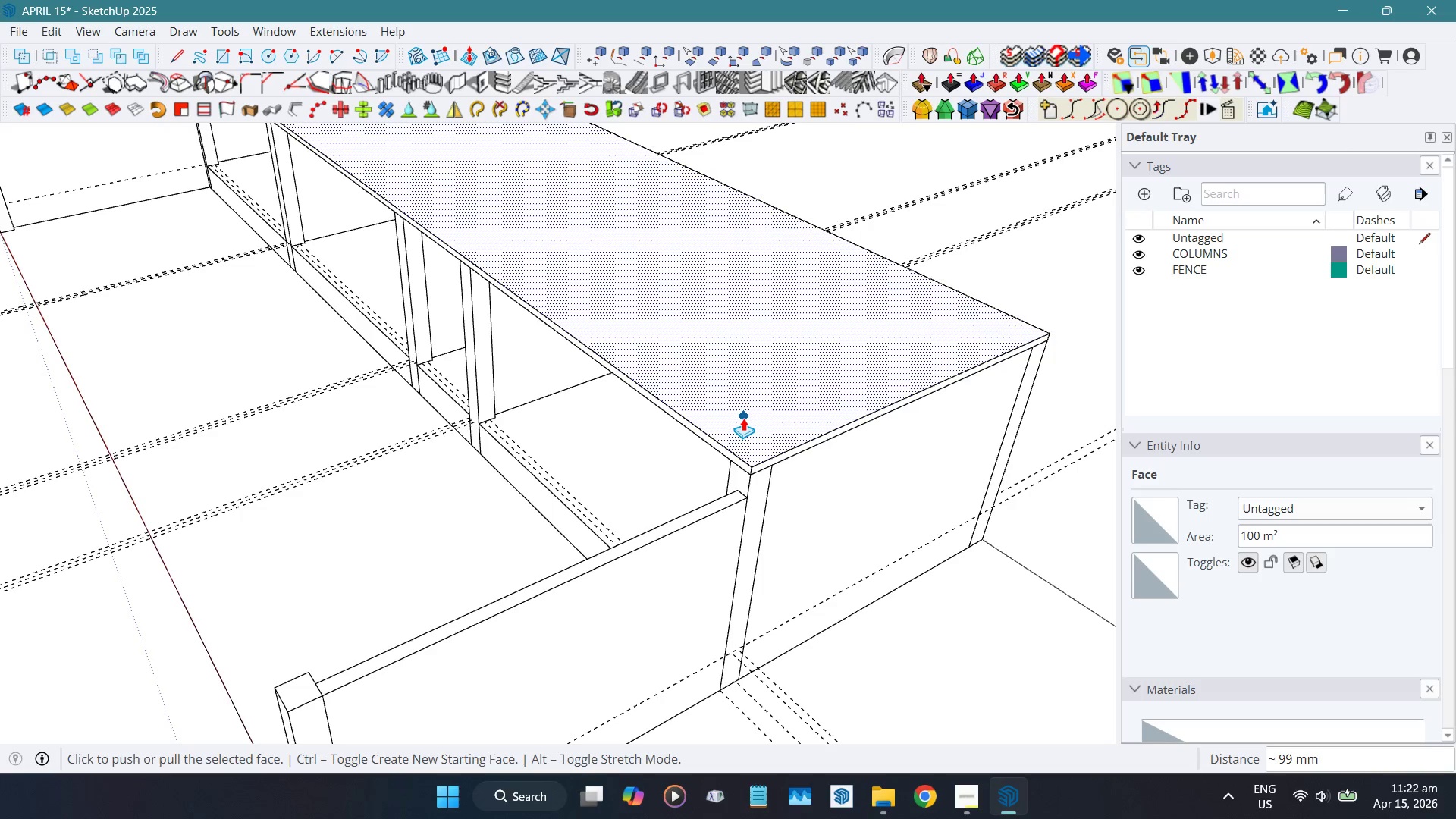 
key(Numpad3)
 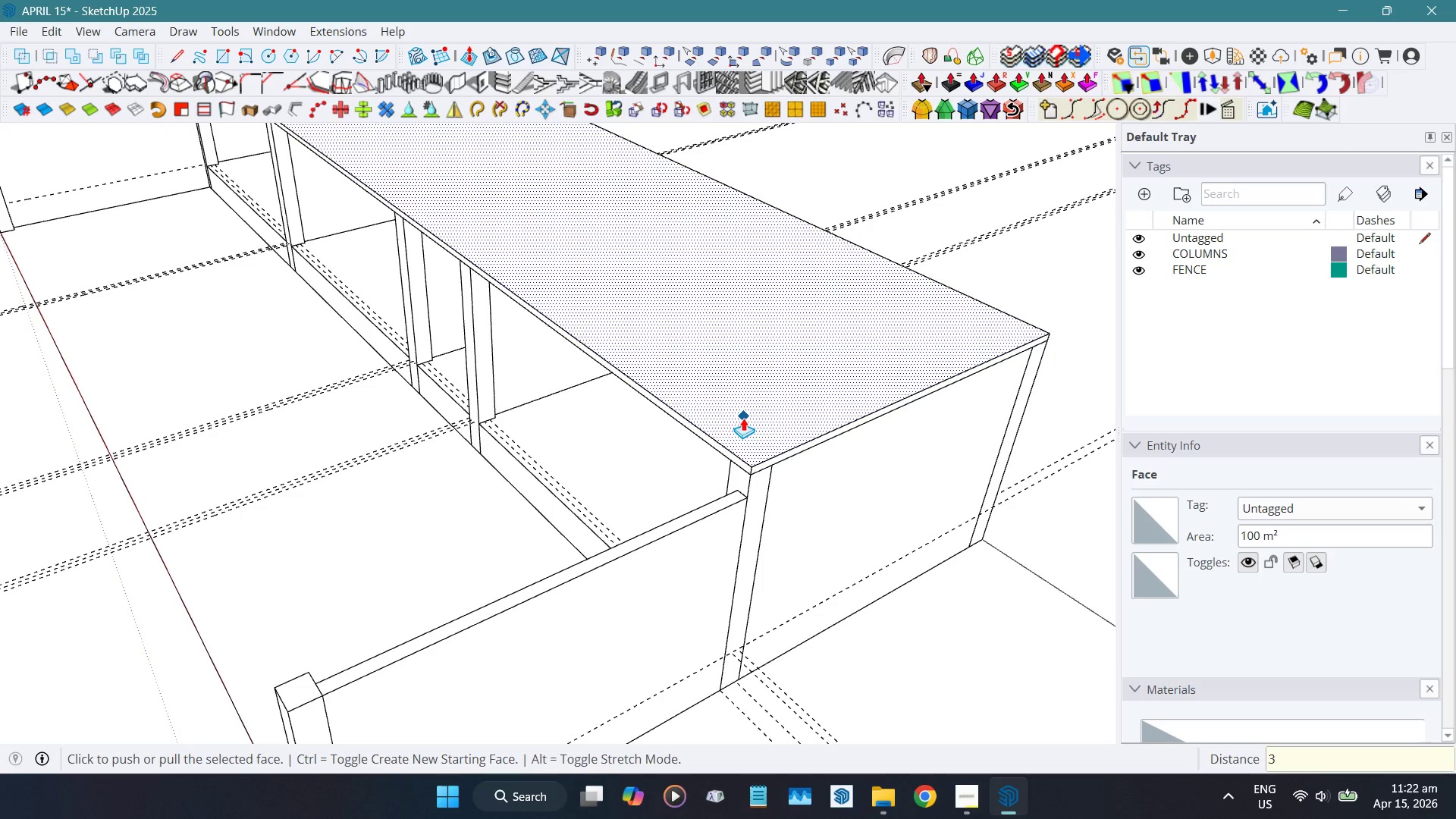 
key(Numpad0)
 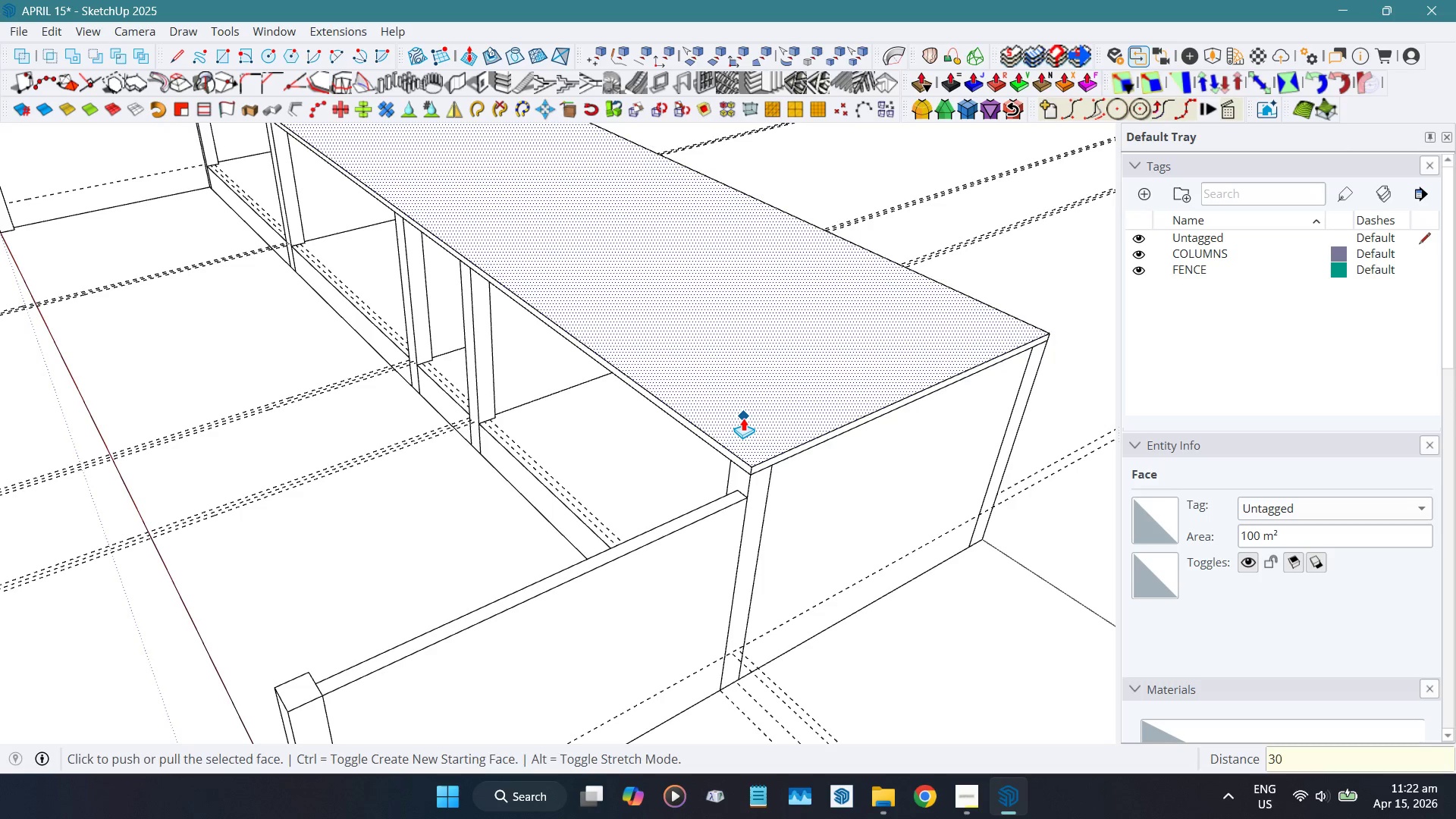 
key(Numpad0)
 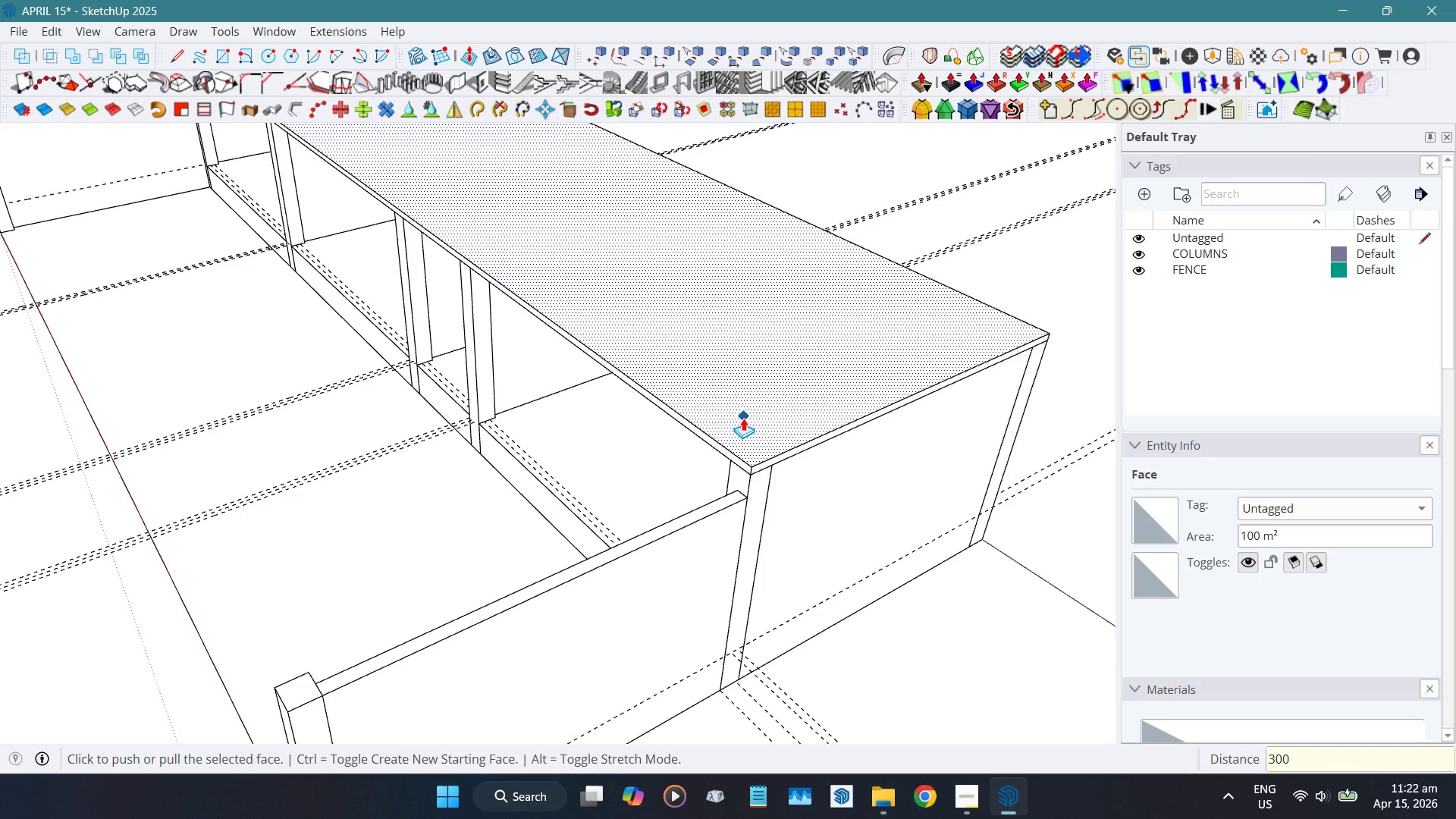 
key(NumpadEnter)
 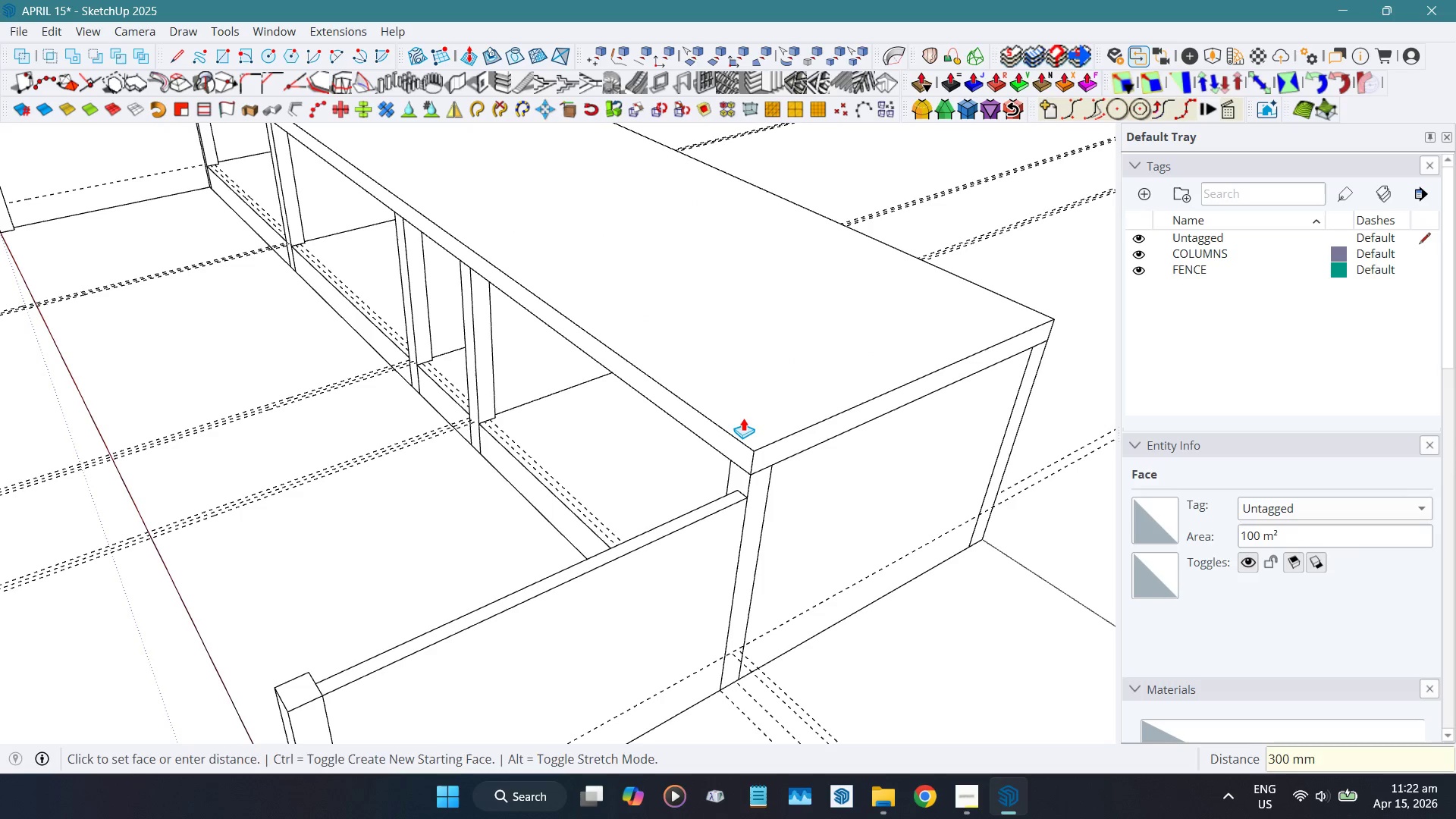 
key(Space)
 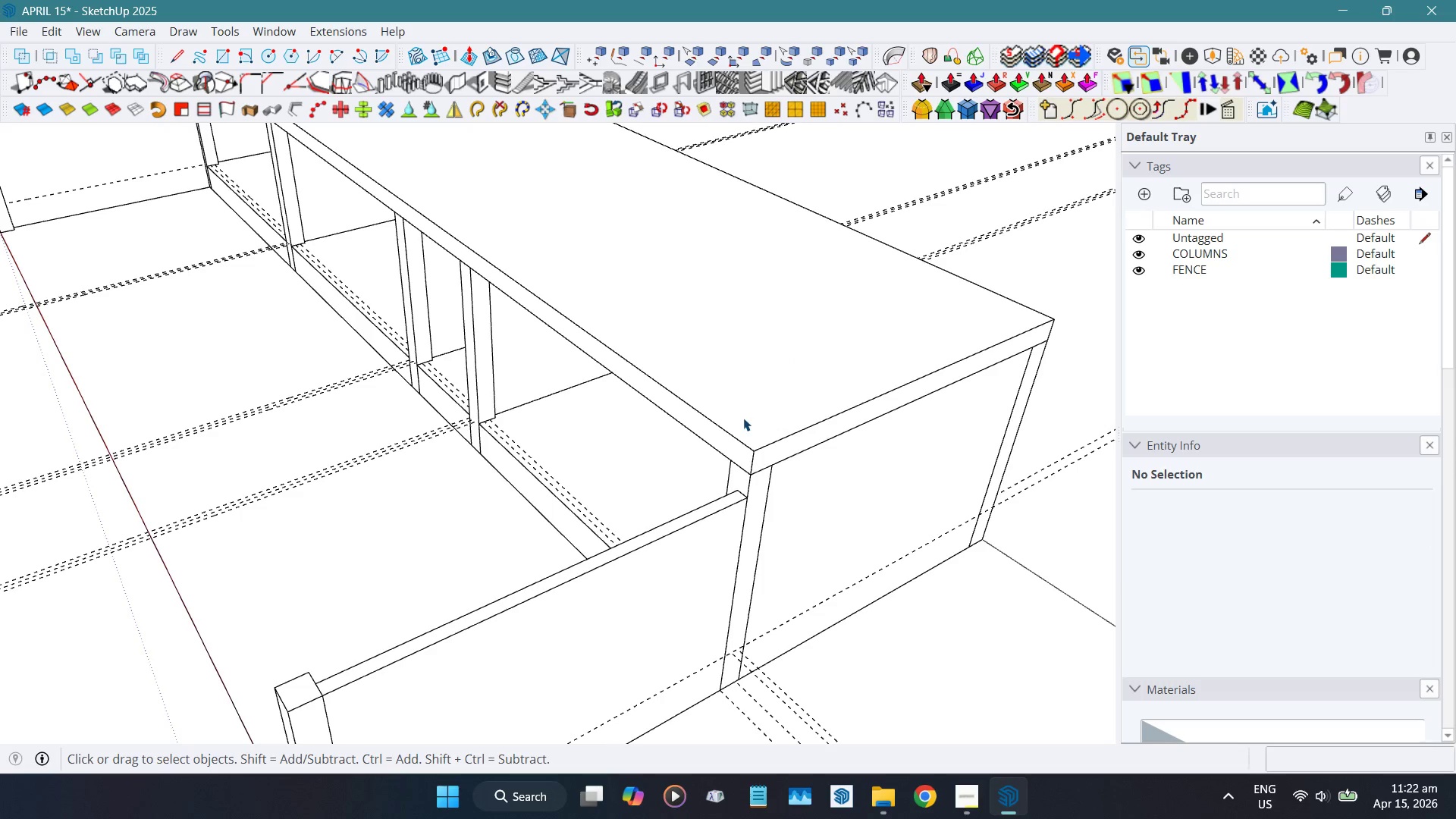 
double_click([743, 418])
 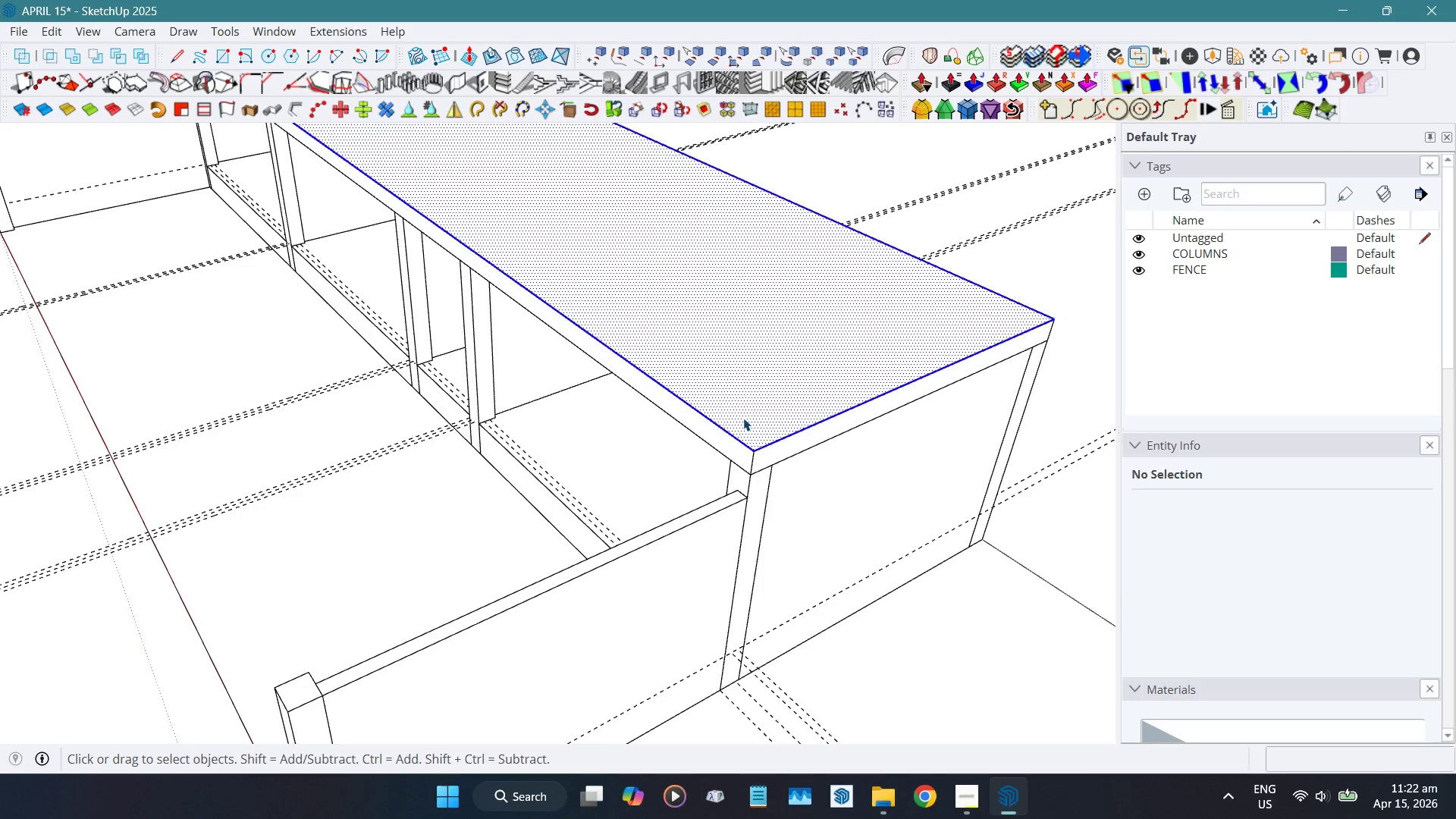 
triple_click([743, 418])
 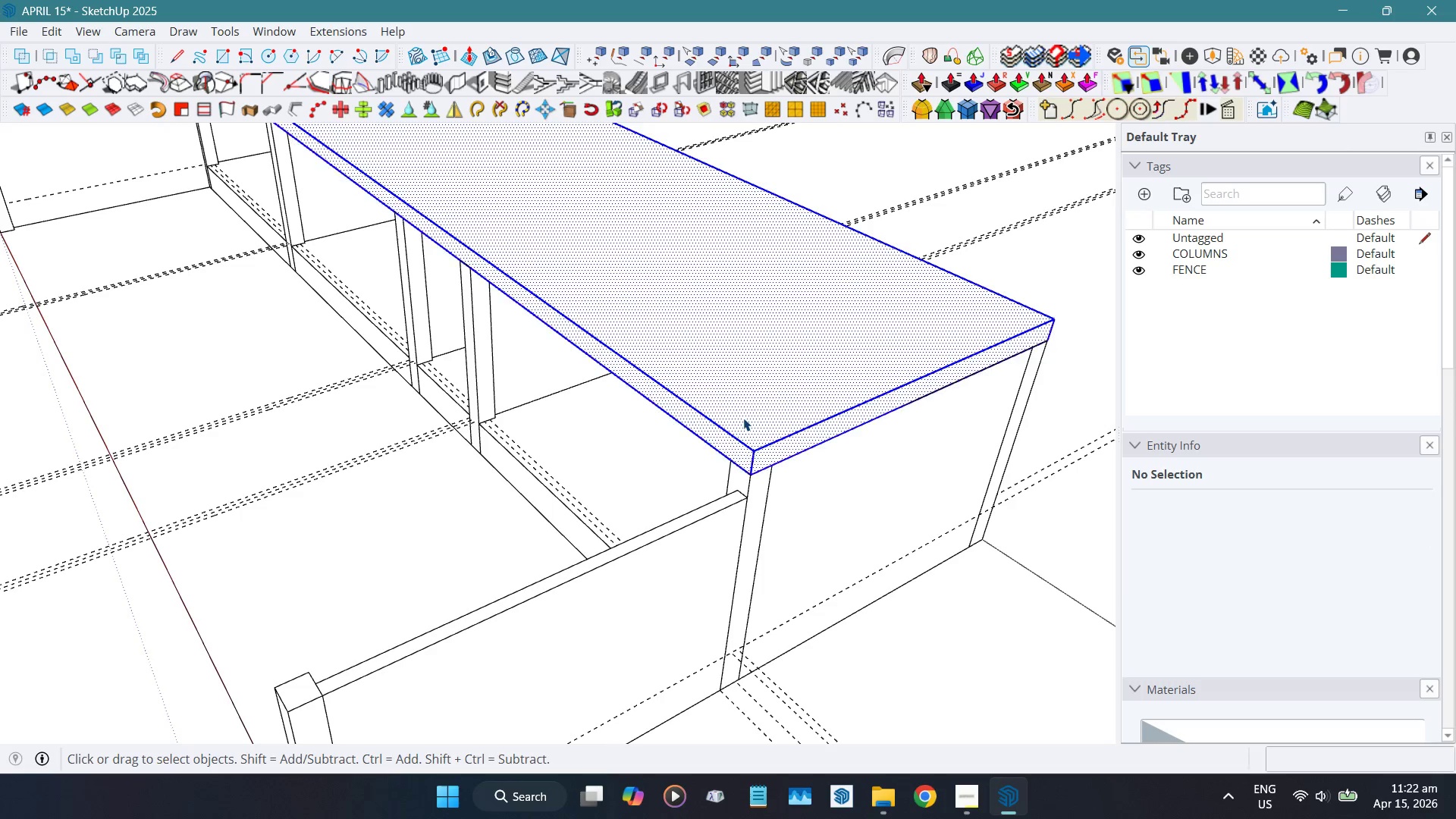 
triple_click([743, 418])
 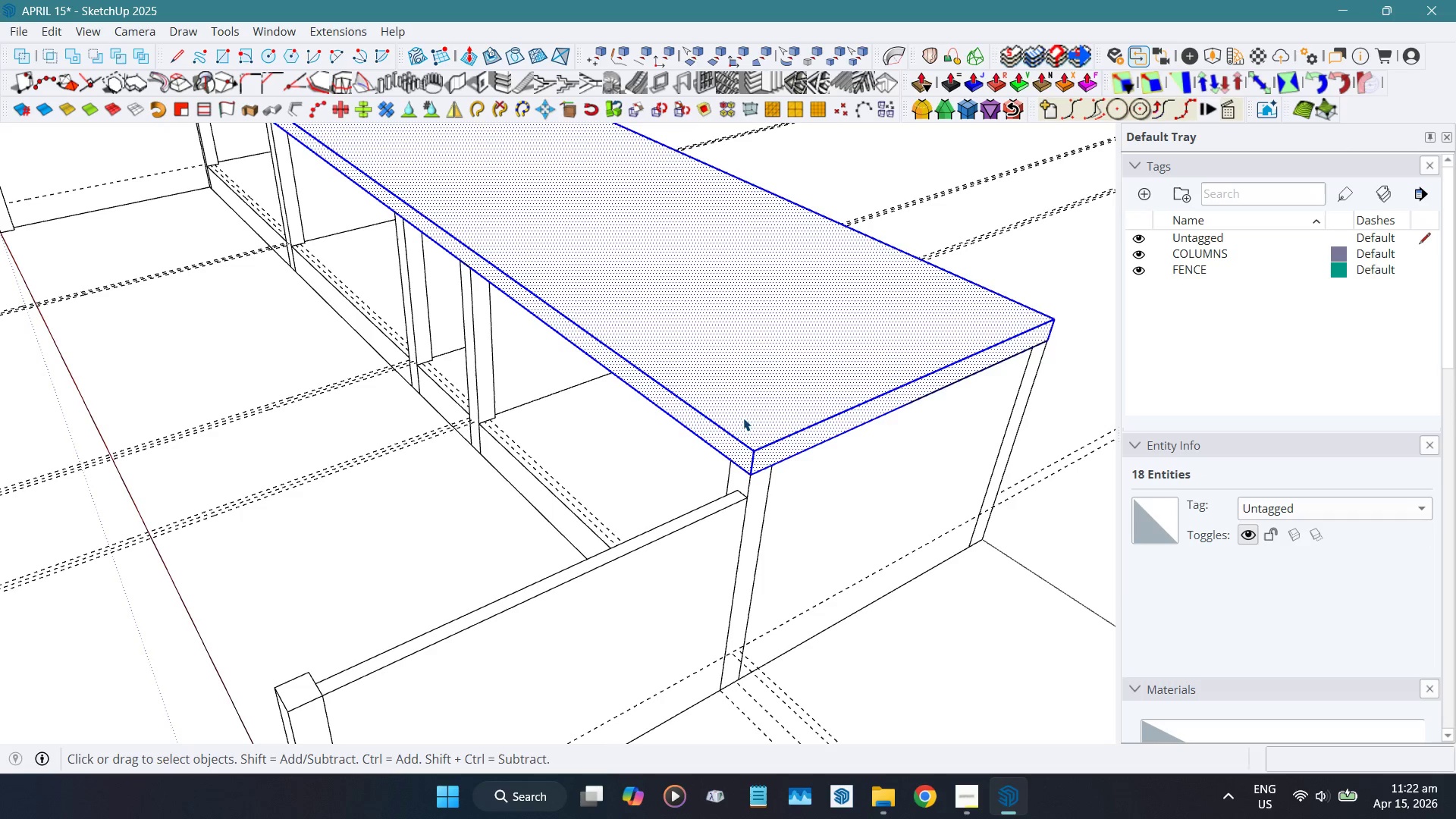 
key(G)
 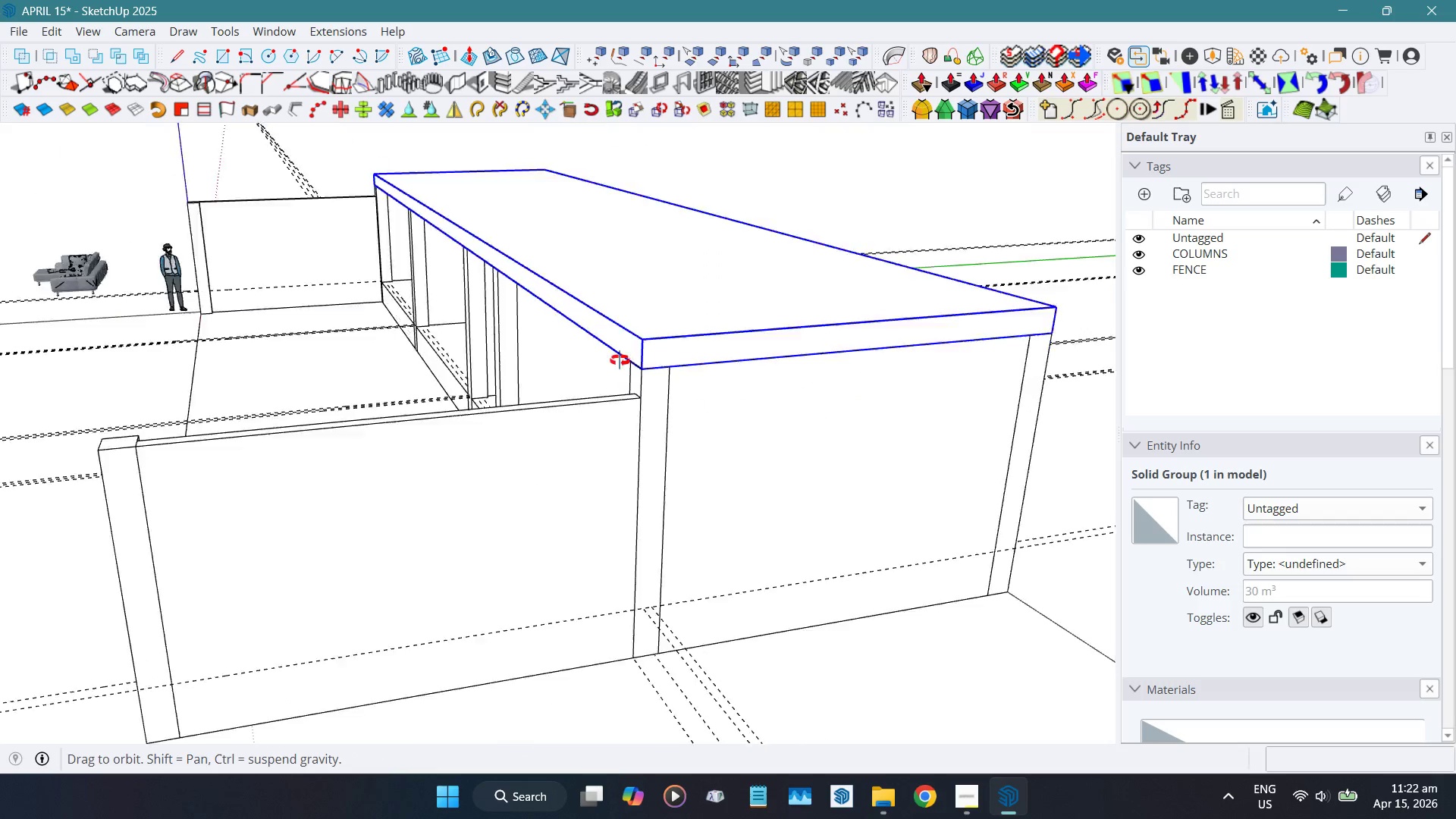 
hold_key(key=ShiftLeft, duration=0.39)
 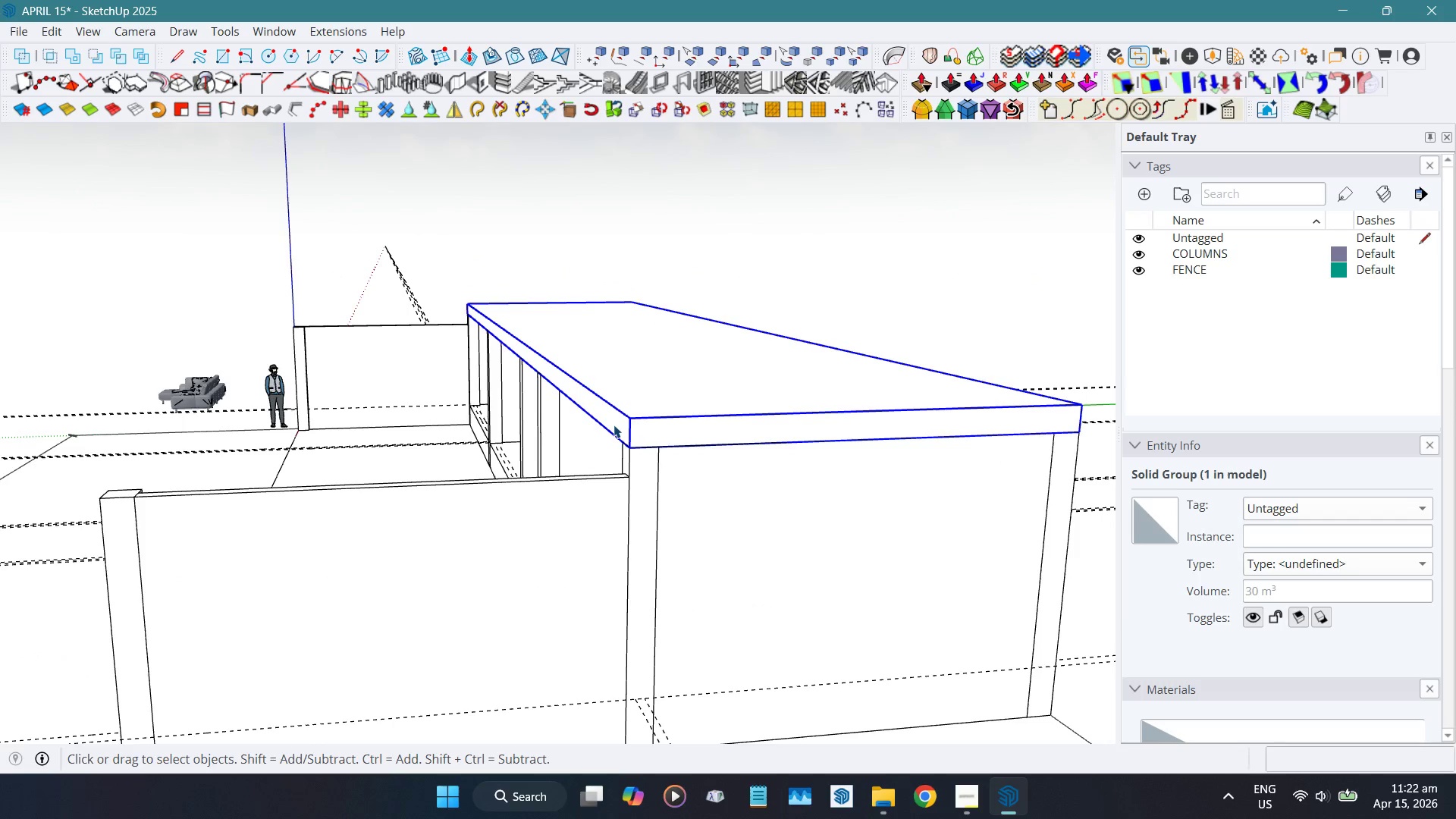 
scroll: coordinate [613, 425], scroll_direction: up, amount: 4.0
 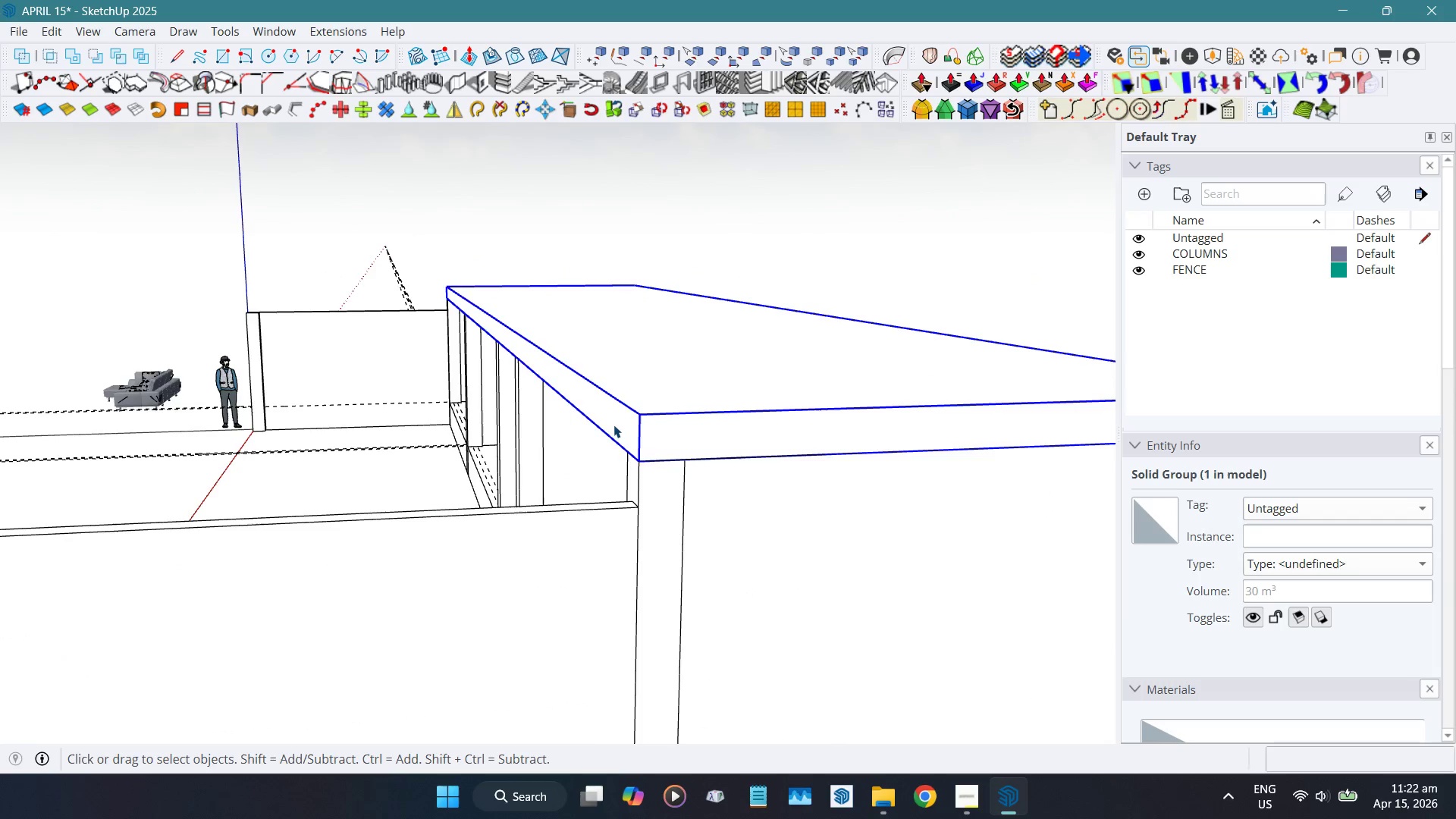 
double_click([613, 425])
 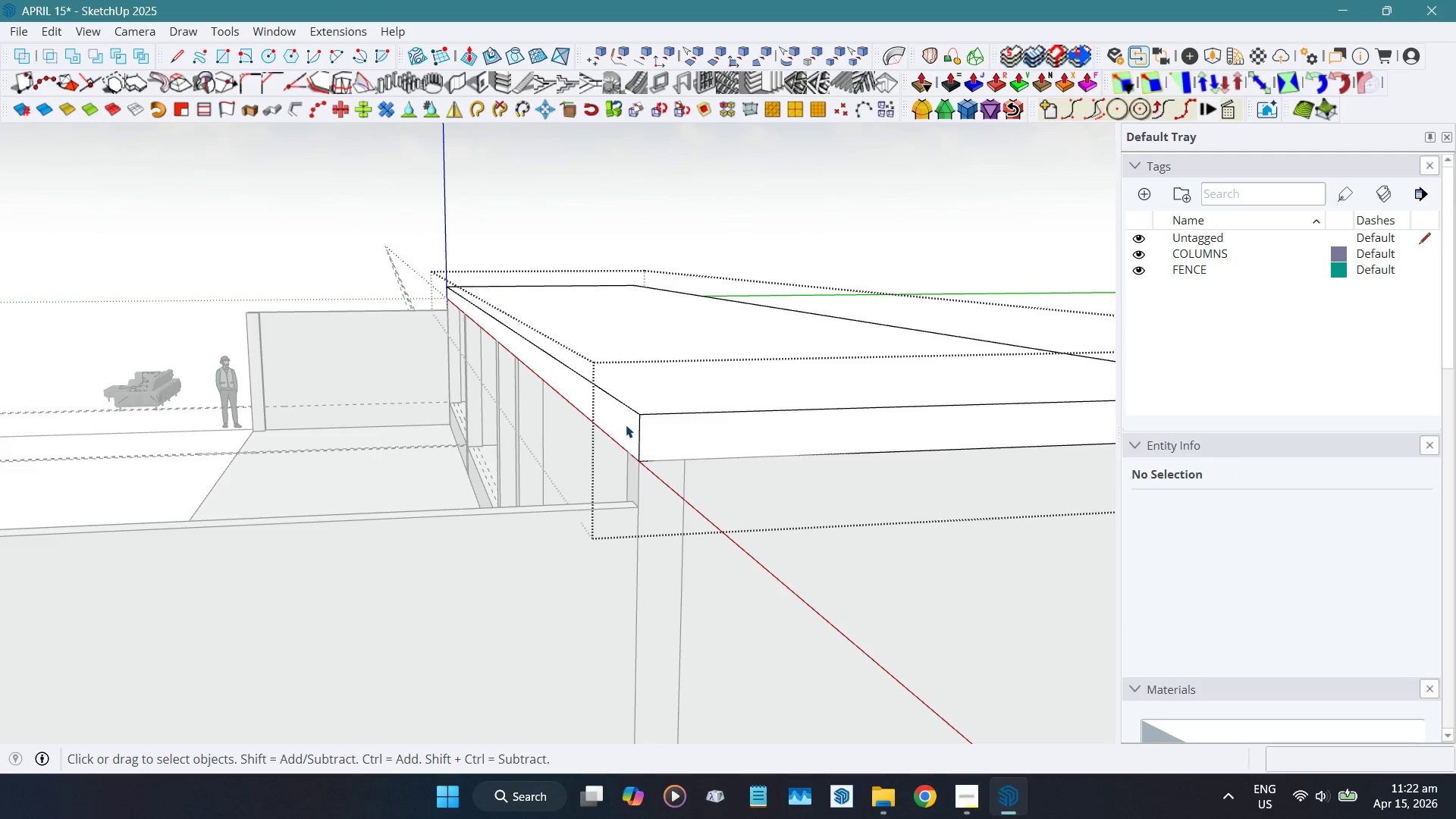 
left_click([626, 425])
 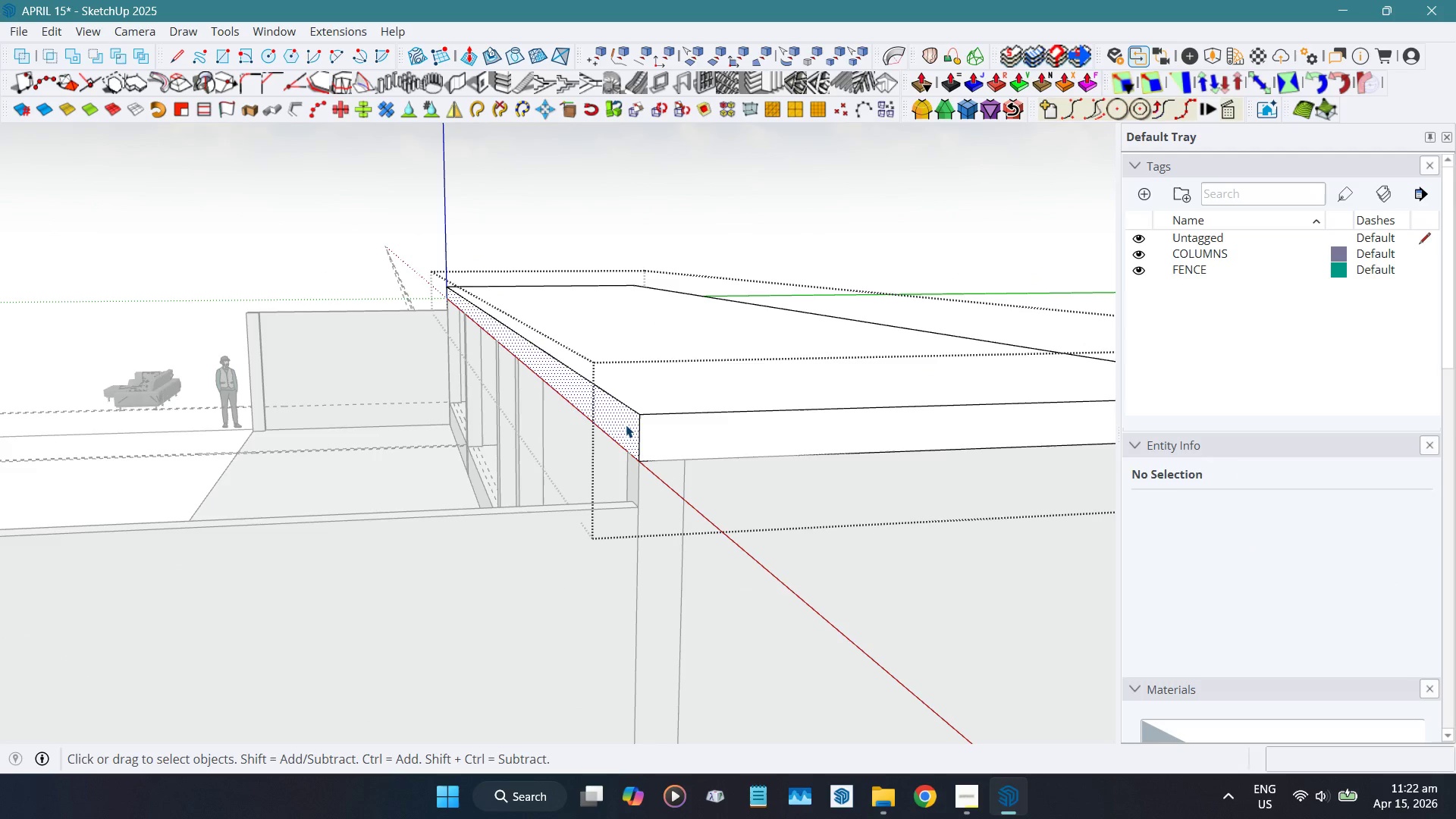 
key(Shift+ShiftLeft)
 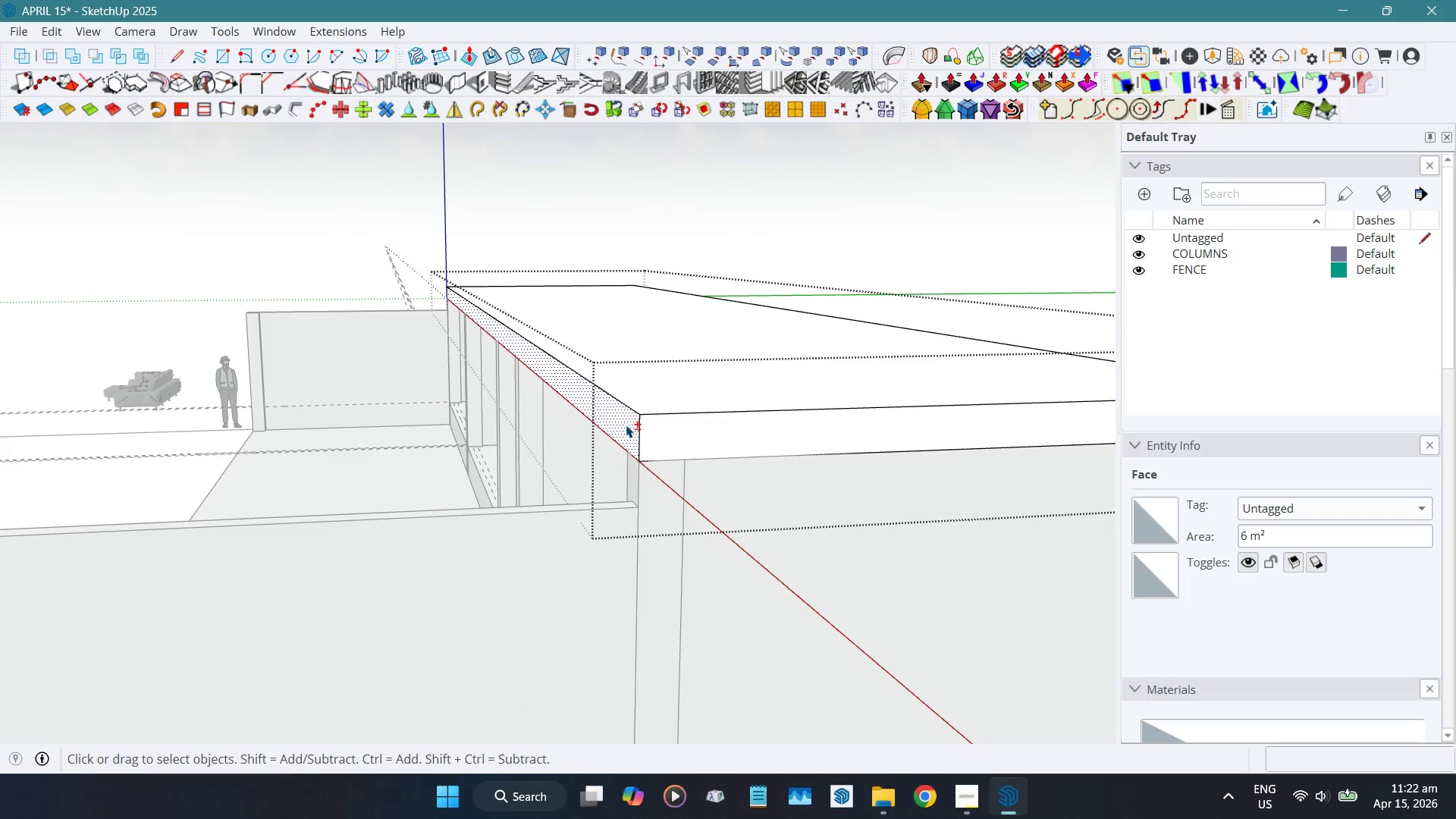 
key(Shift+D)
 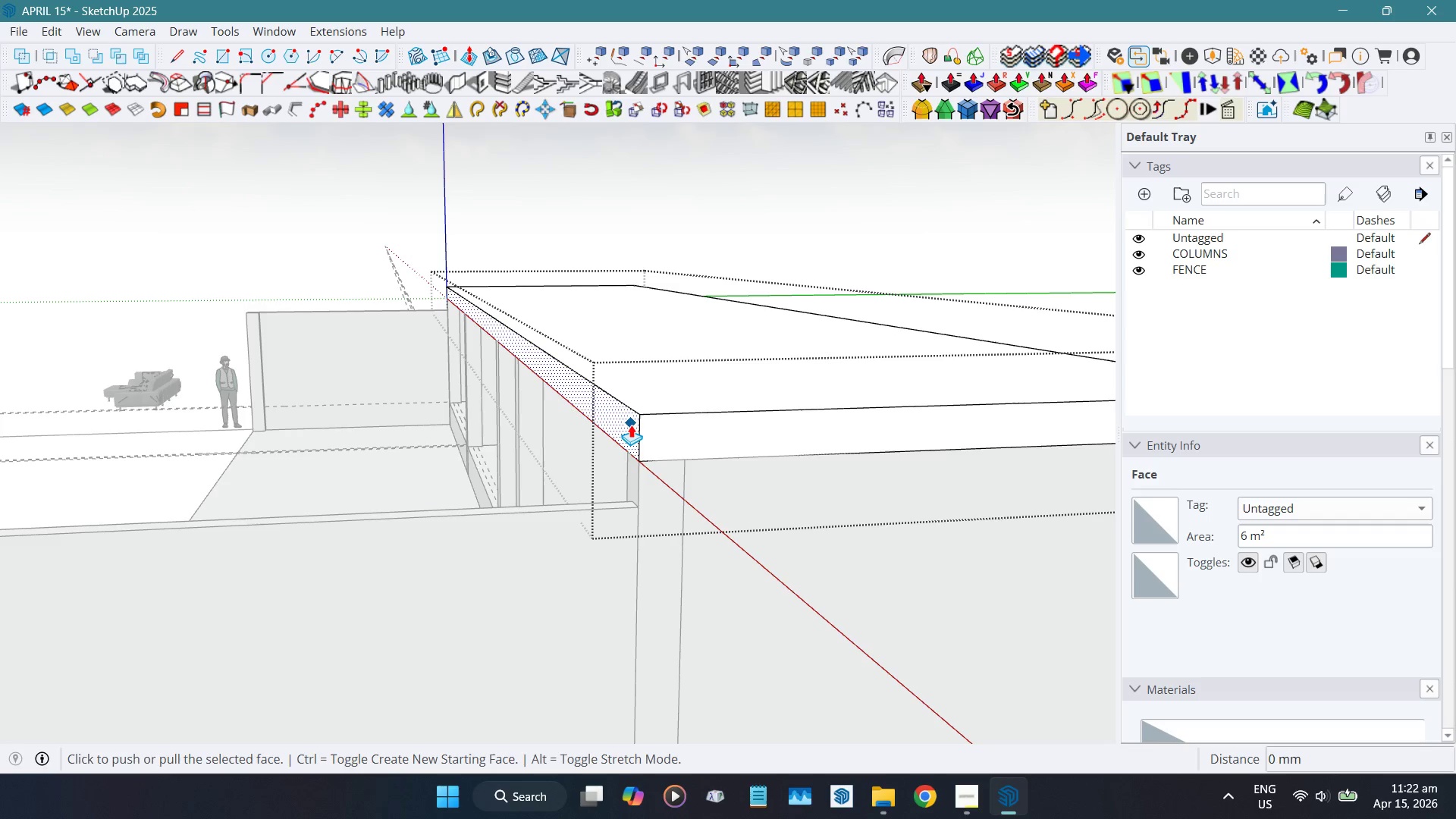 
left_click([631, 425])
 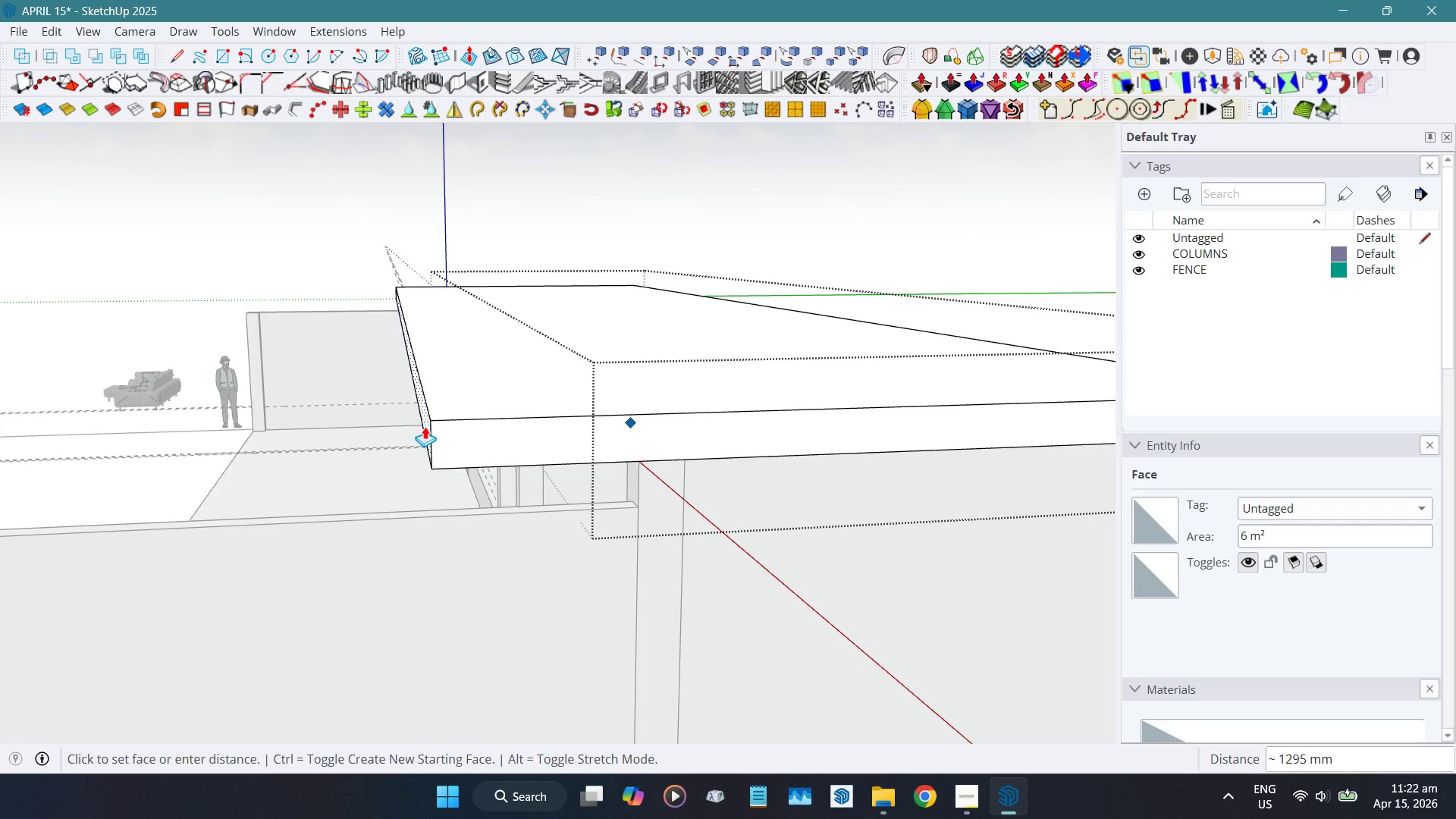 
scroll: coordinate [354, 430], scroll_direction: down, amount: 4.0
 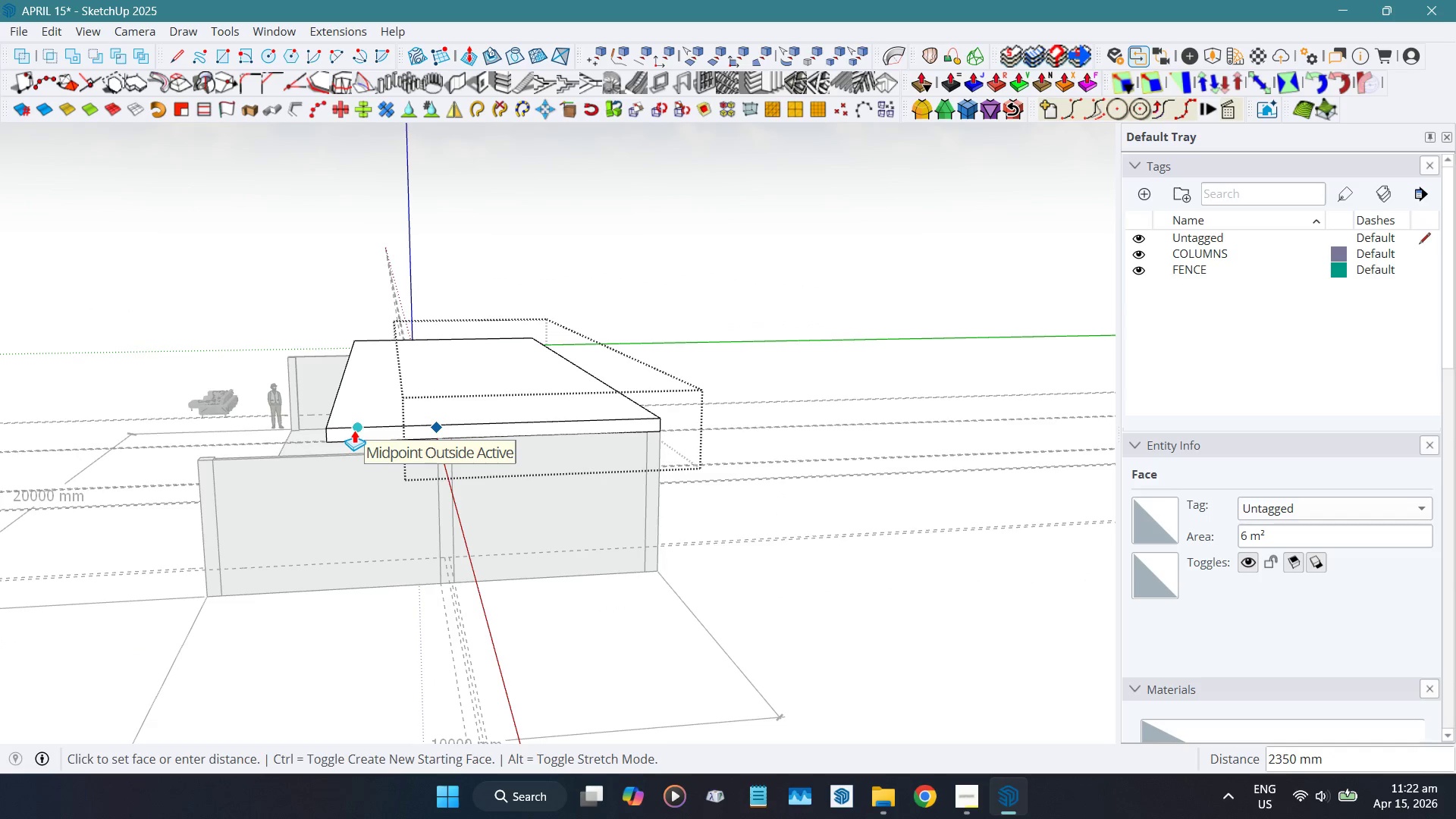 
scroll: coordinate [354, 430], scroll_direction: up, amount: 4.0
 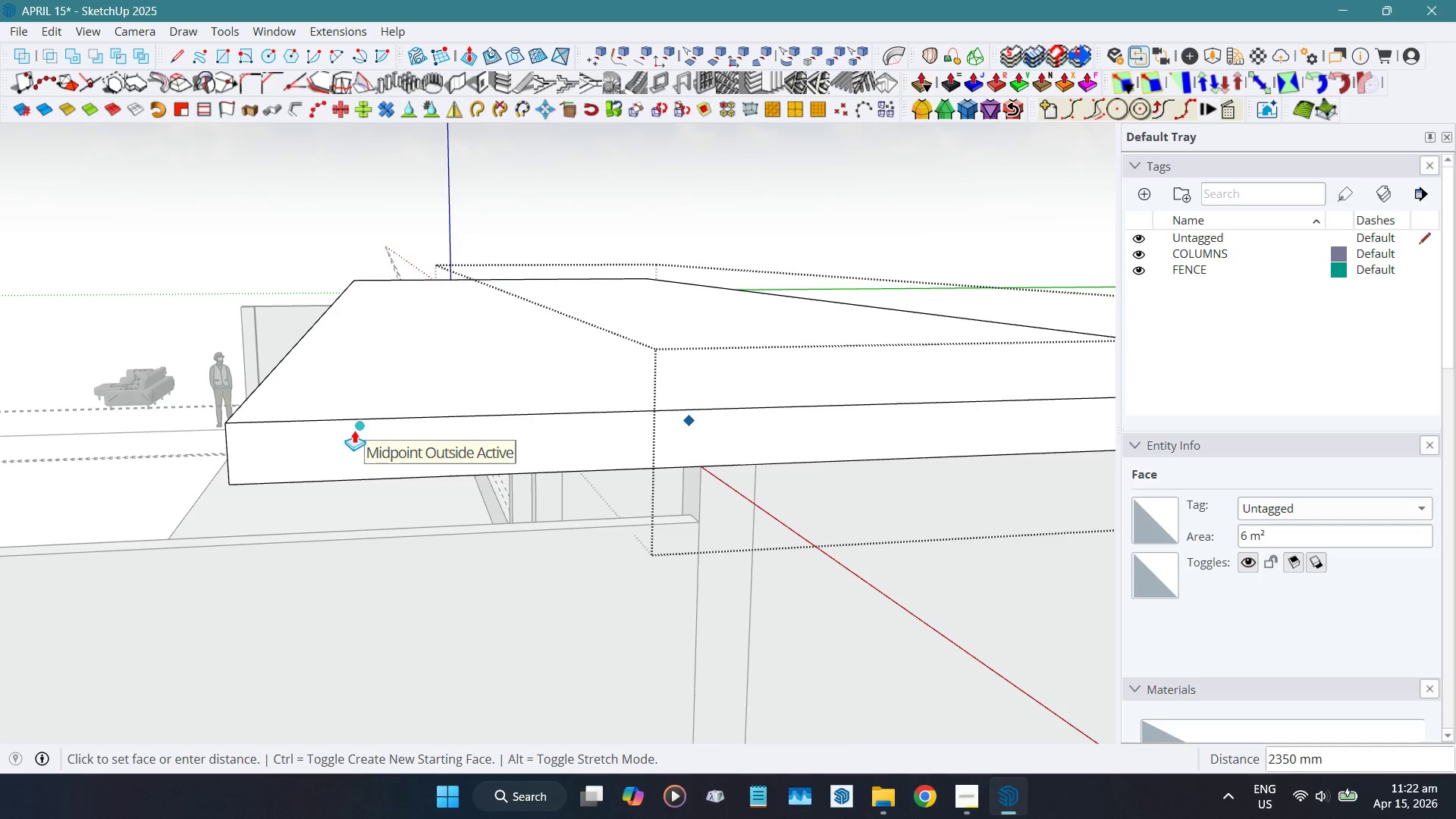 
scroll: coordinate [354, 430], scroll_direction: down, amount: 3.0
 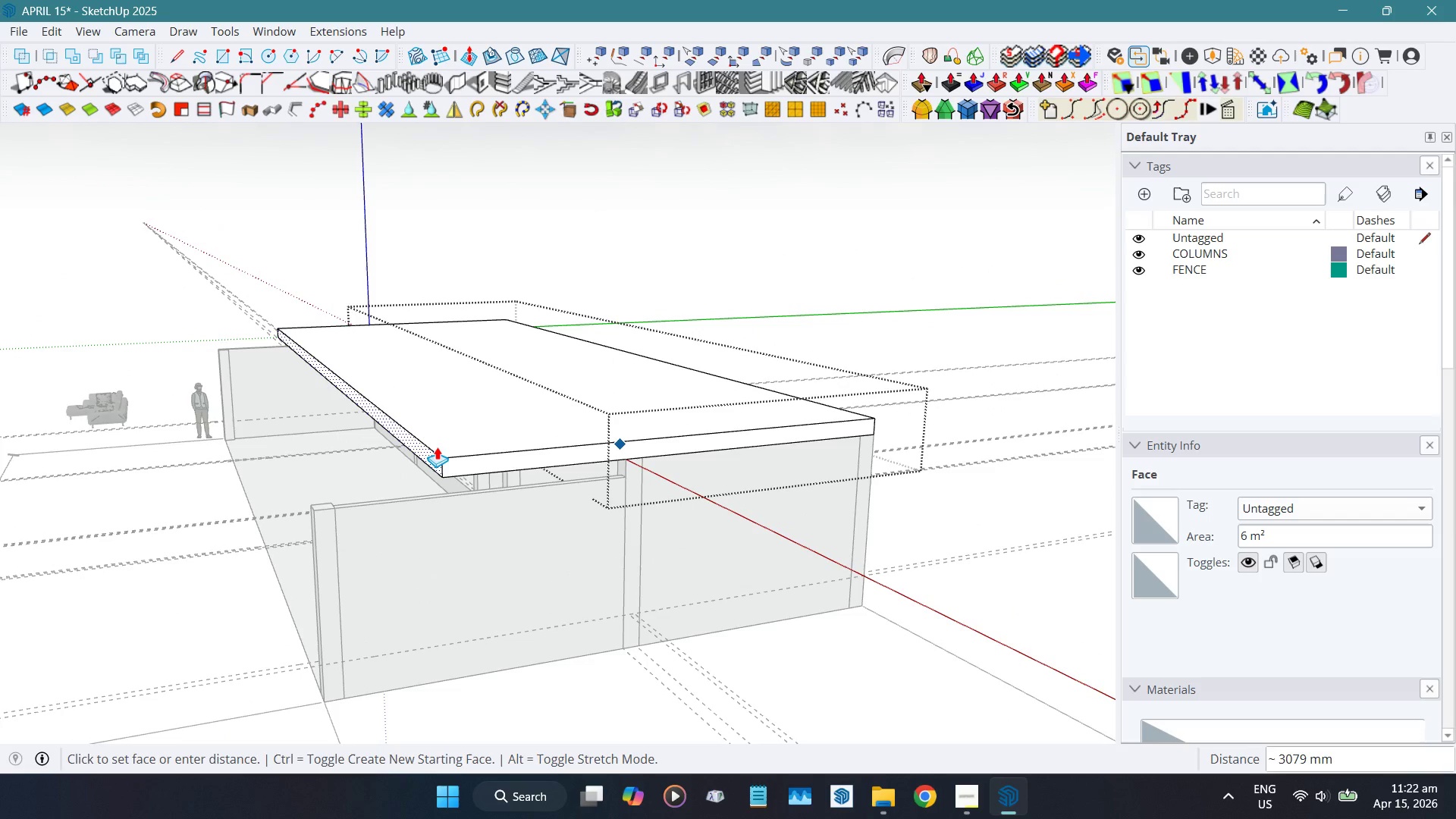 
wait(13.66)
 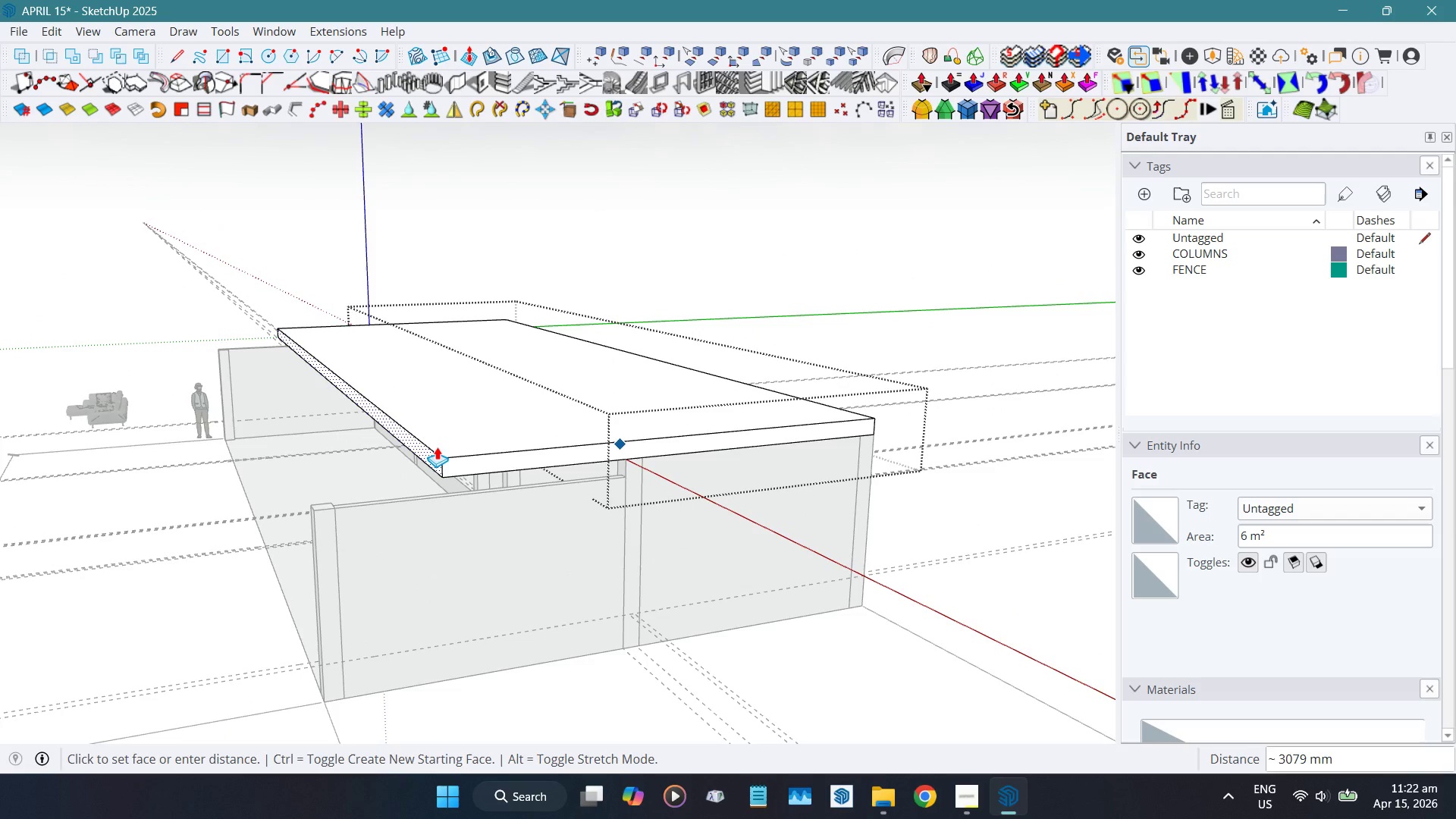 
key(Numpad3)
 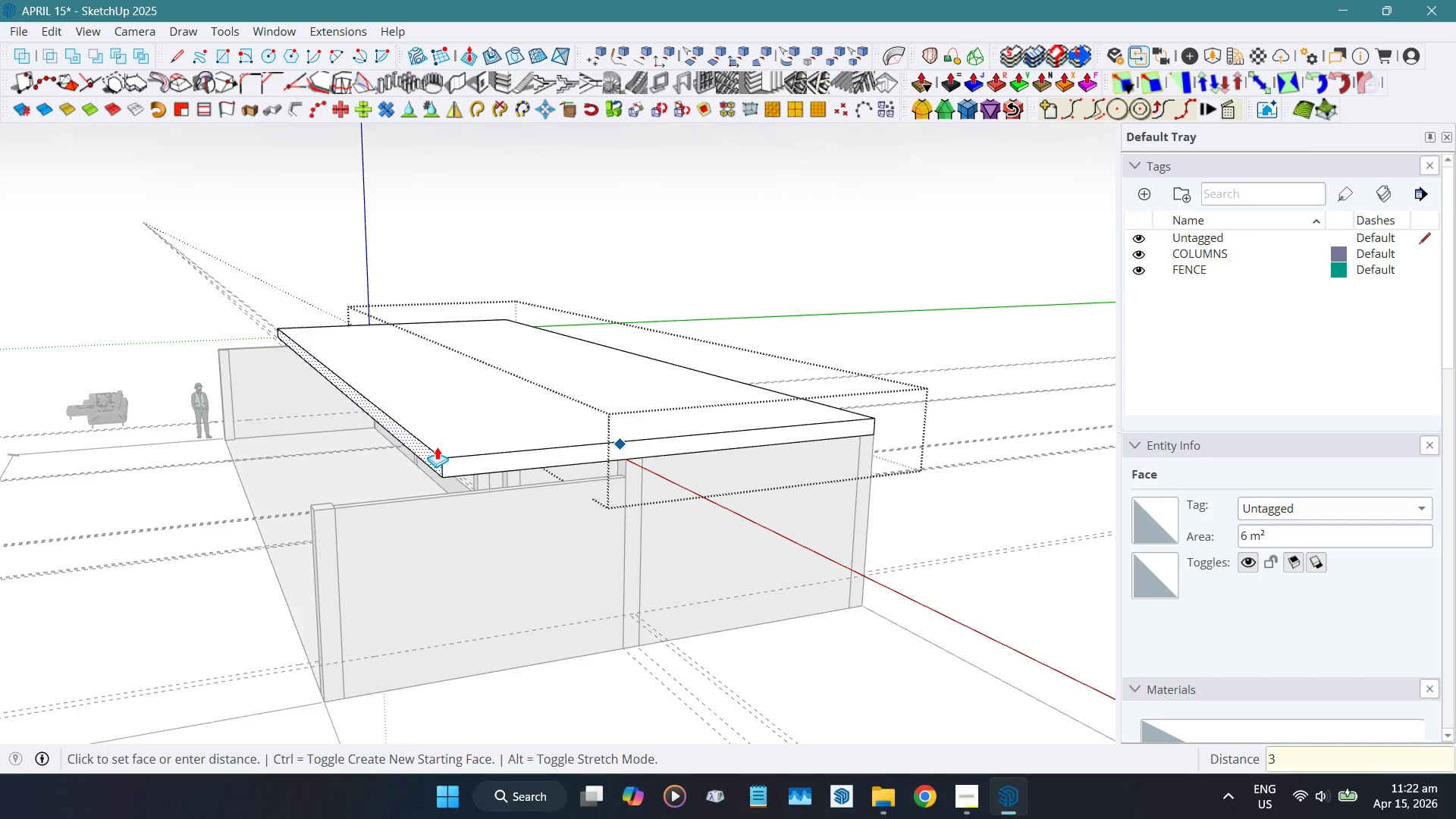 
key(Numpad0)
 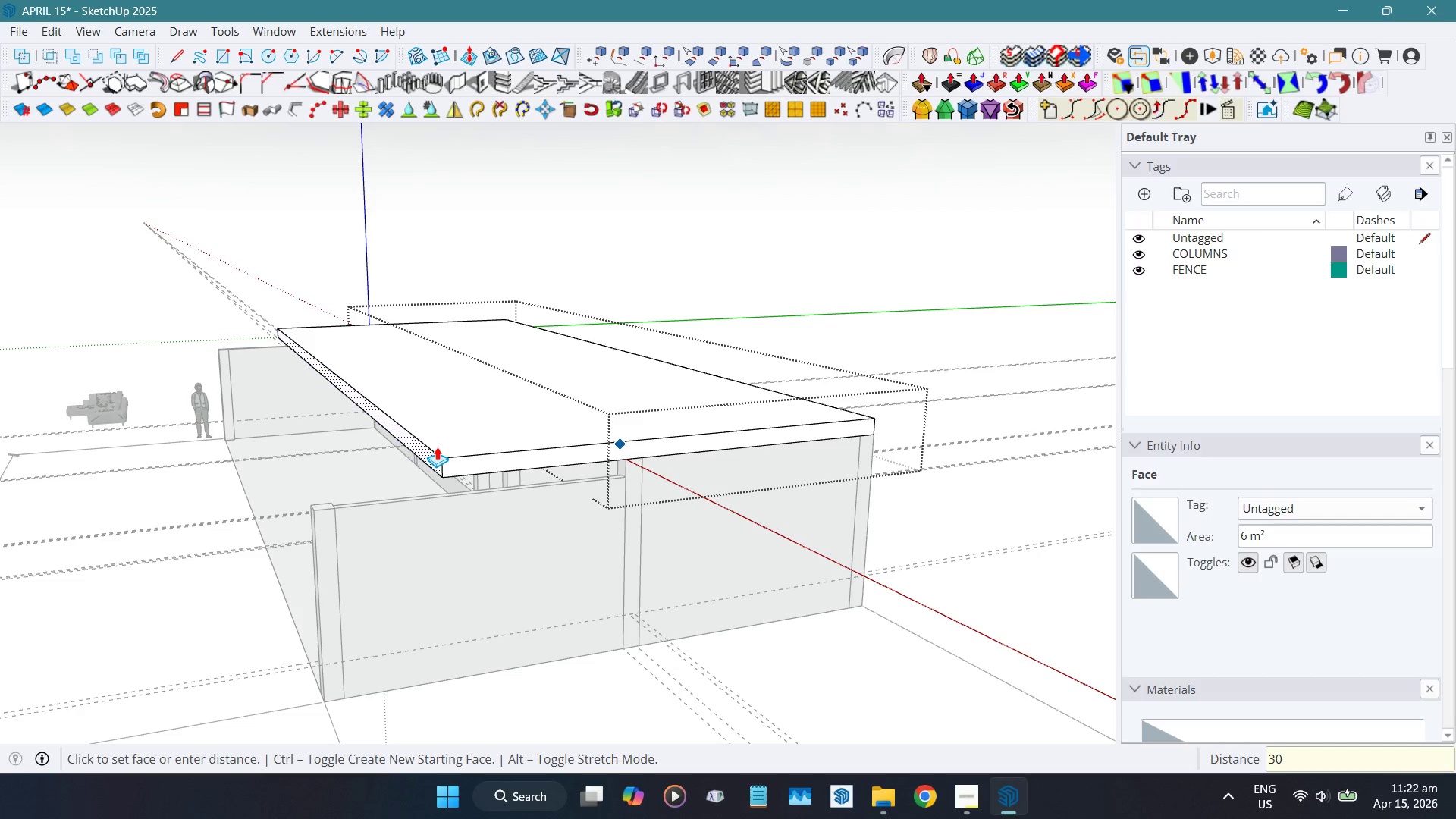 
key(Numpad0)
 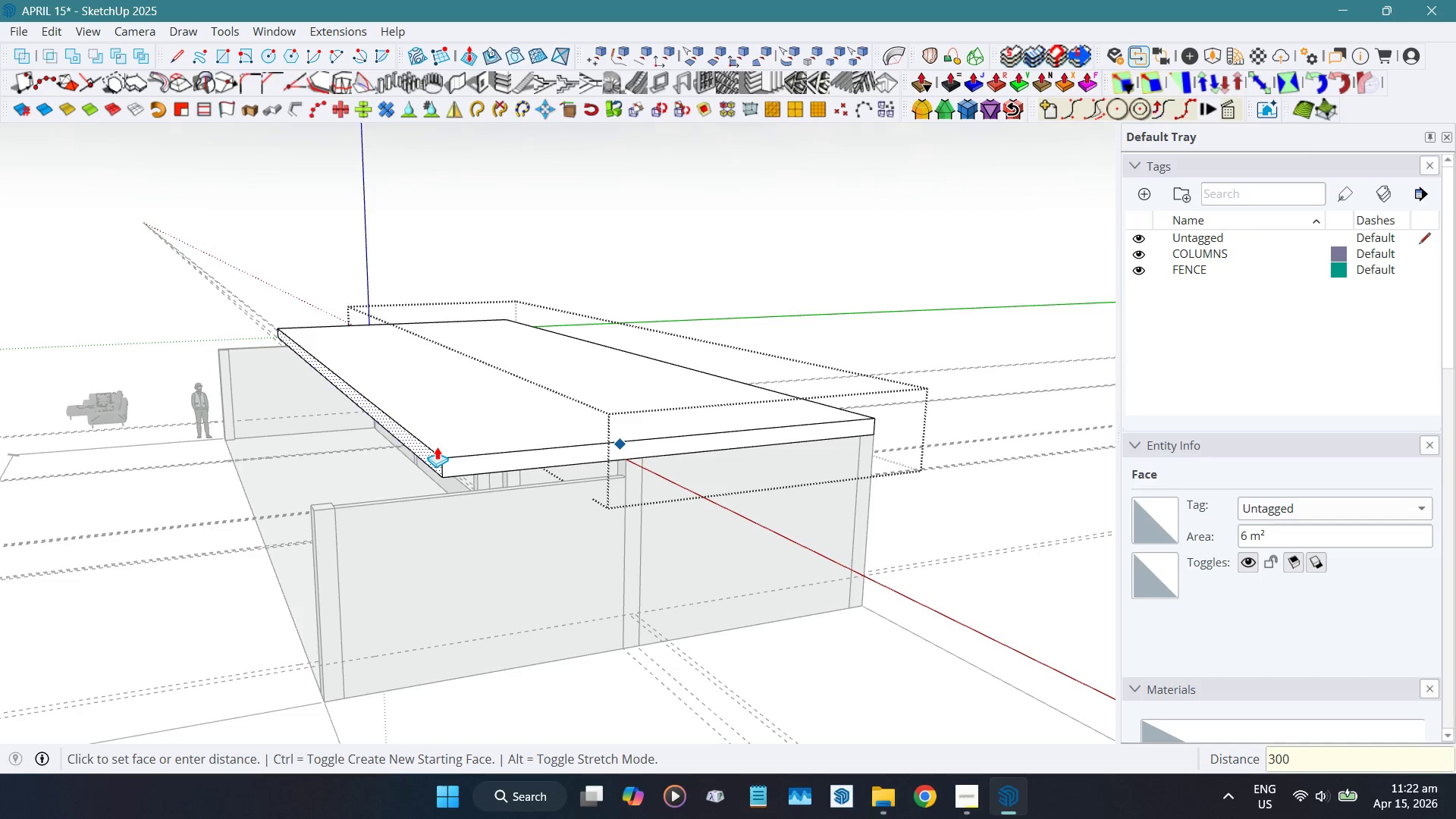 
key(Numpad0)
 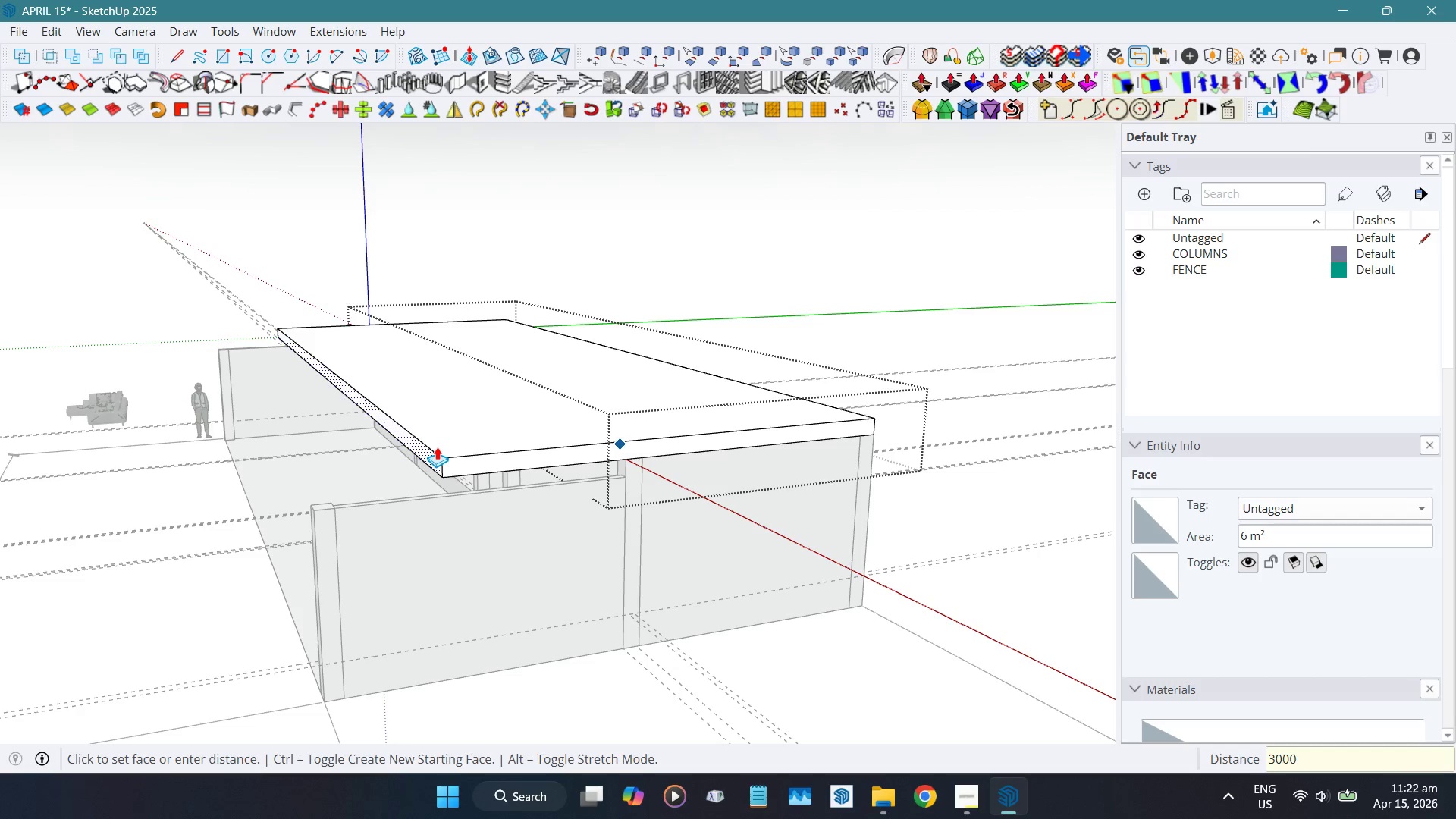 
key(NumpadEnter)
 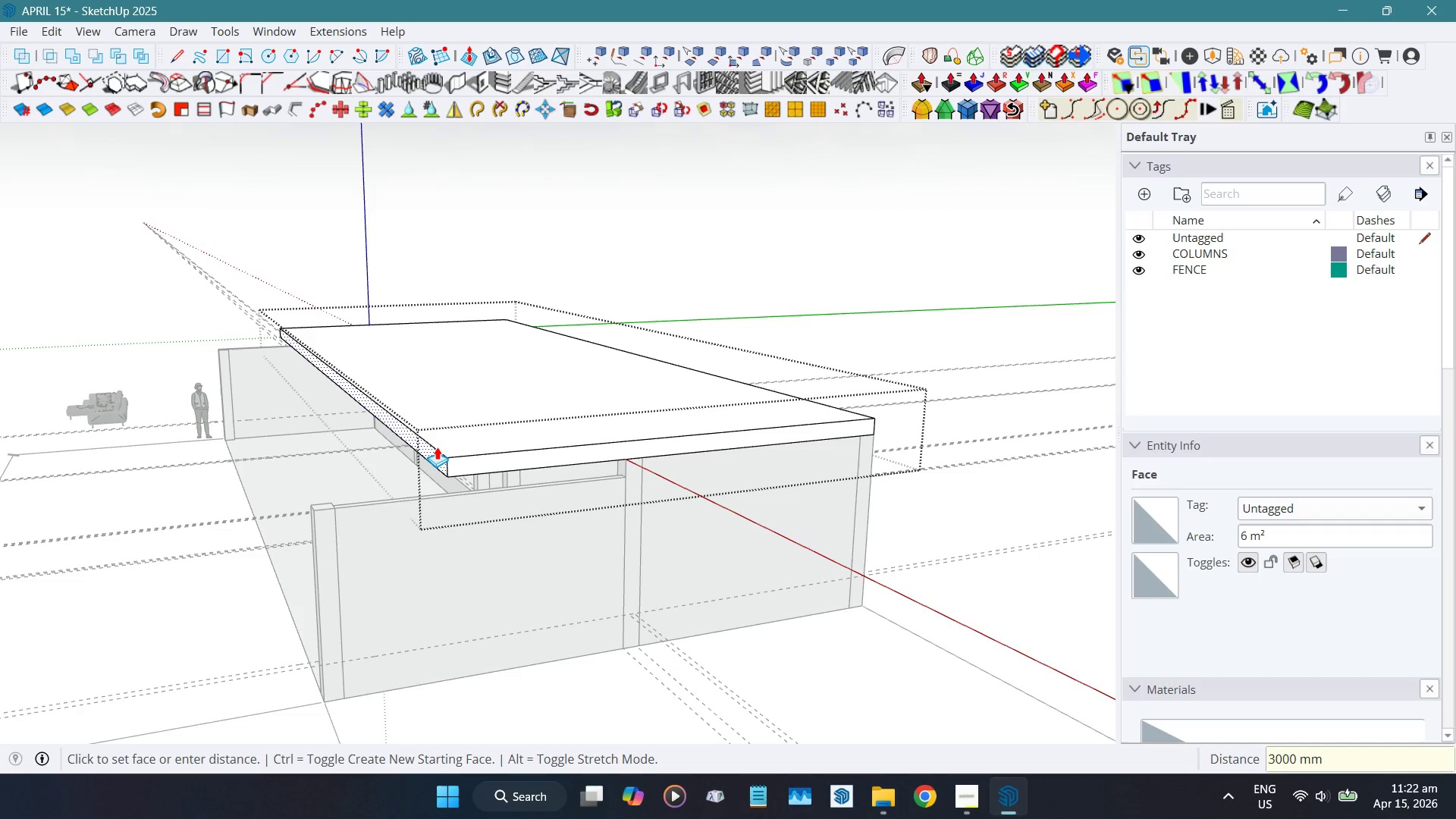 
key(Space)
 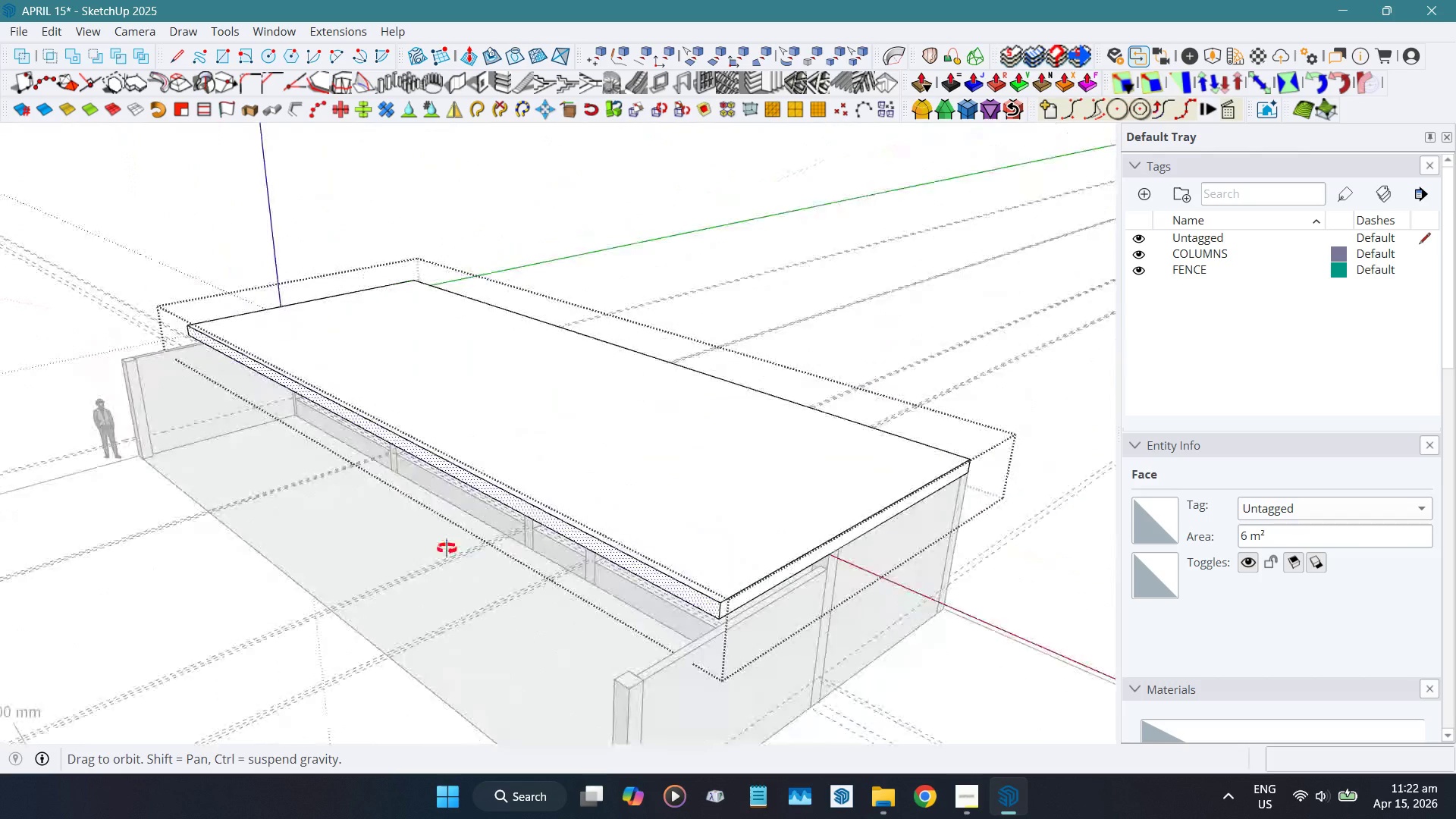 
wait(6.47)
 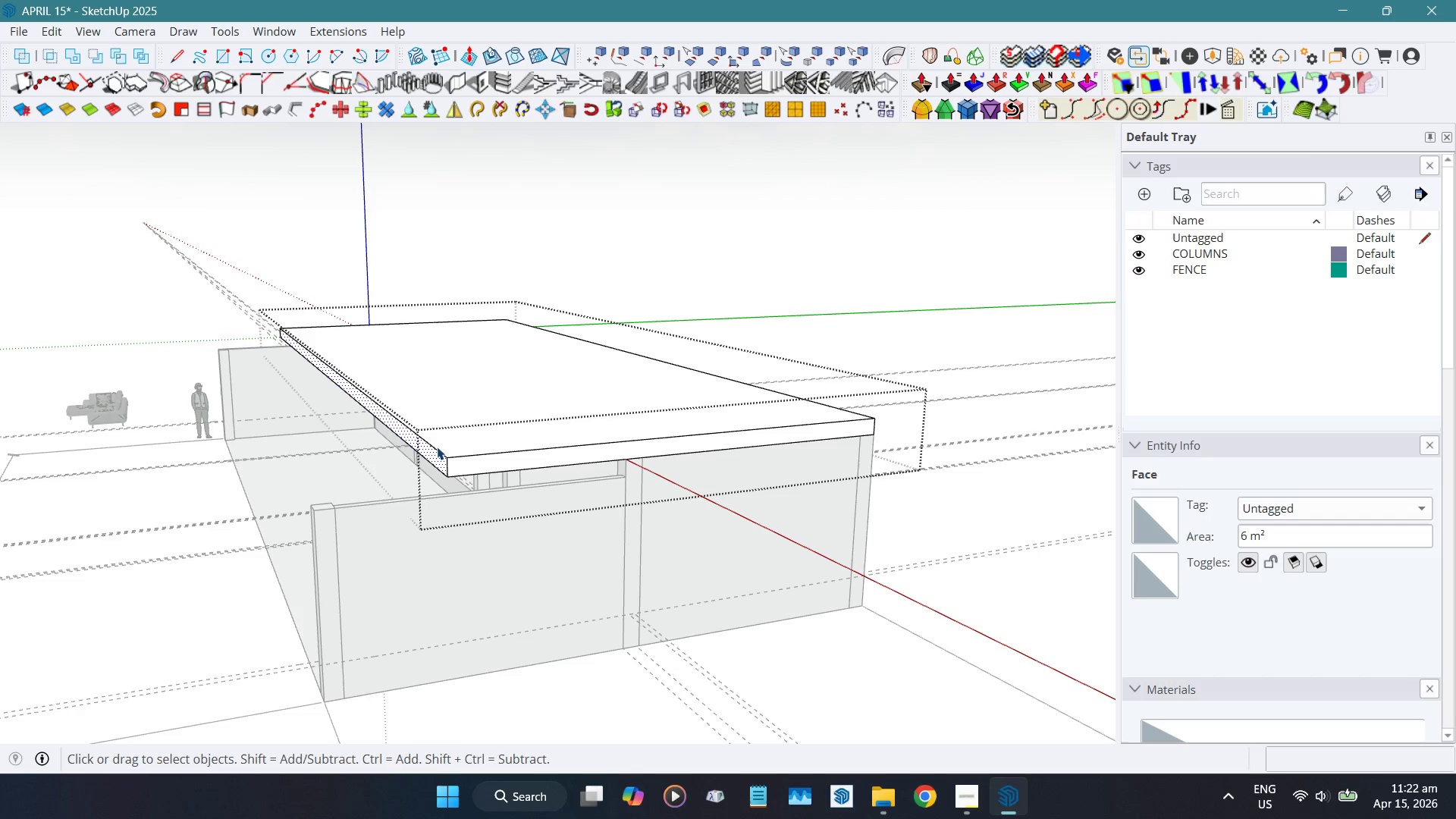 
left_click([819, 182])
 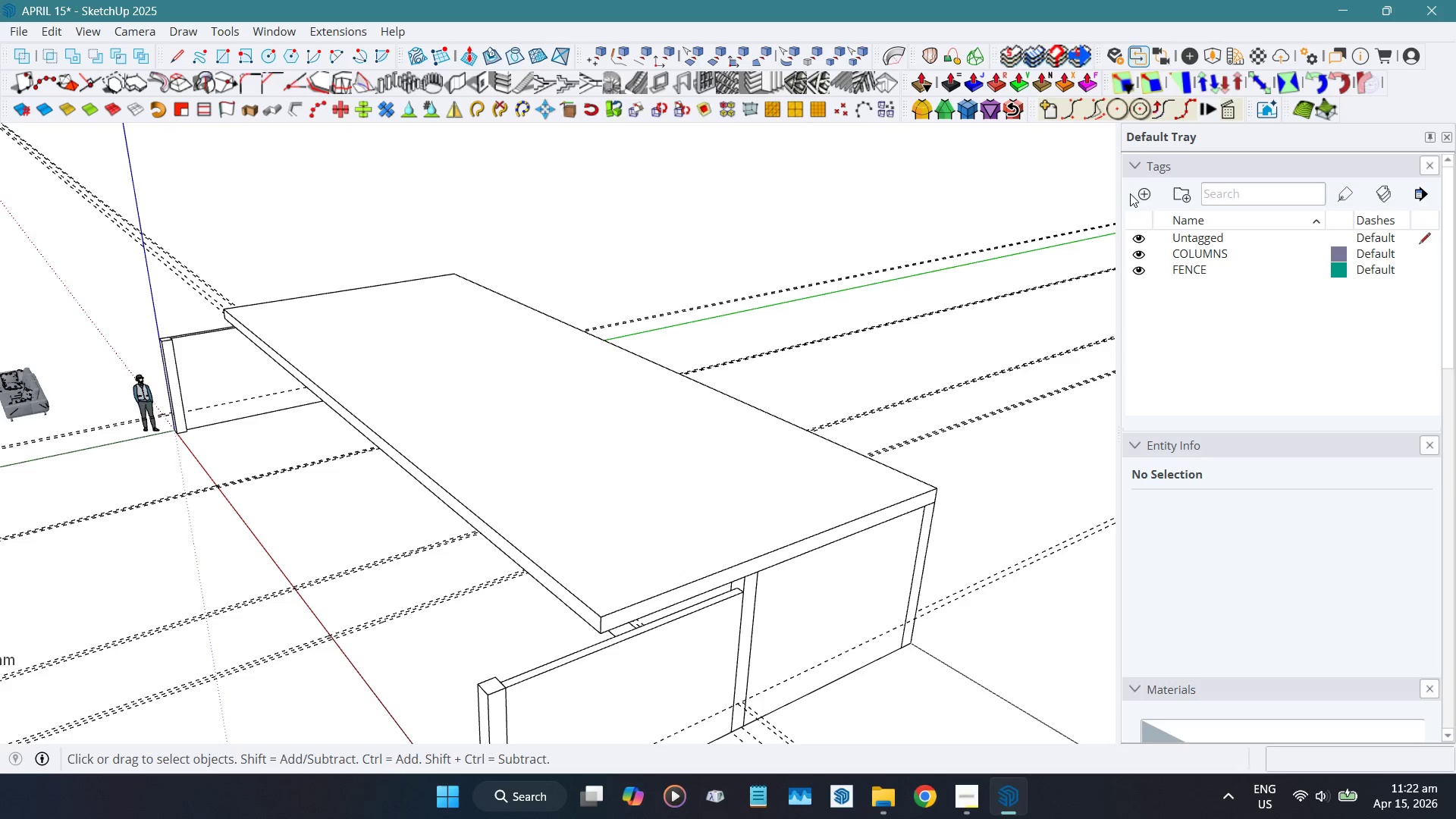 
left_click([1138, 193])
 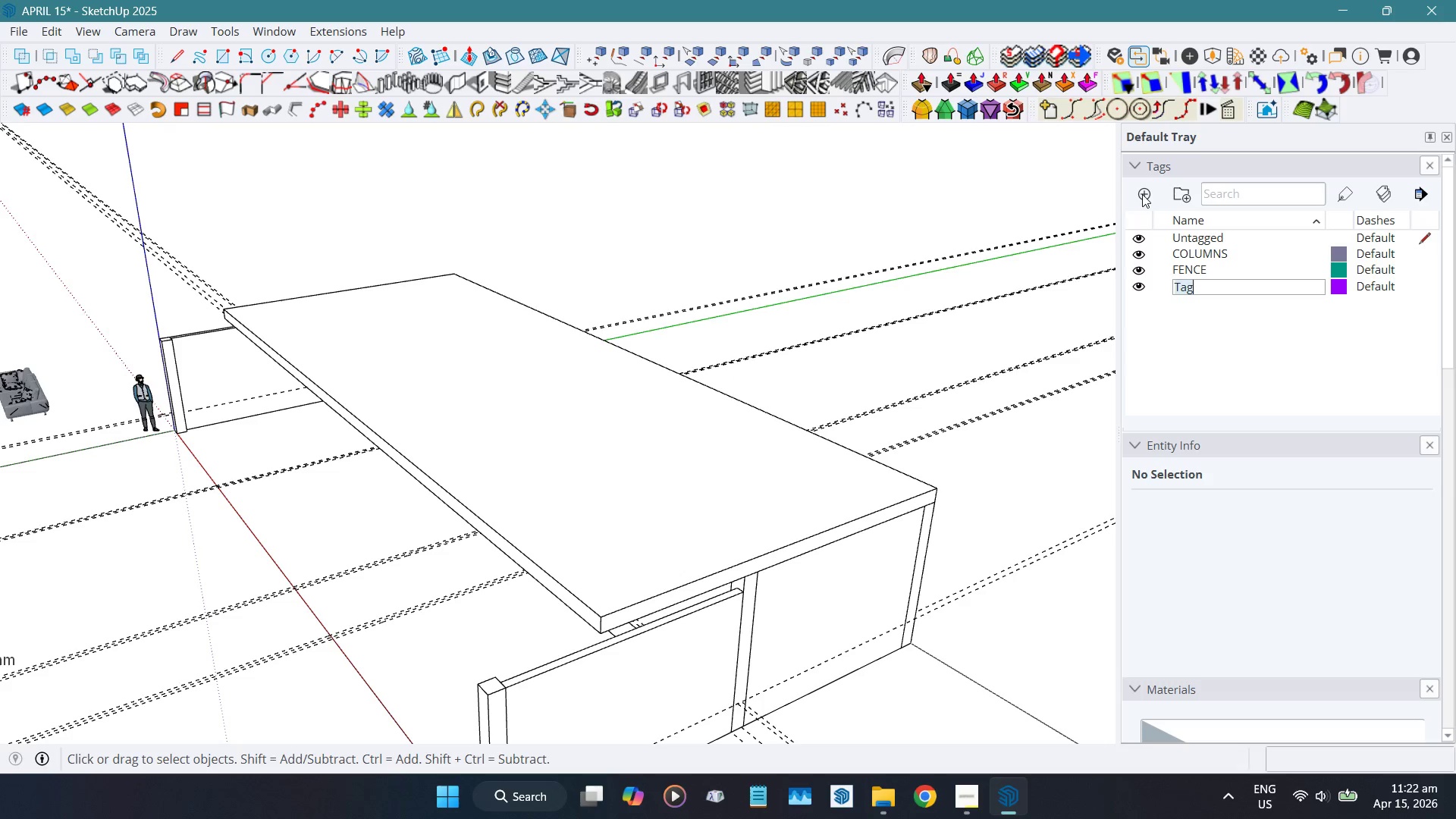 
type(2ND FLR)
 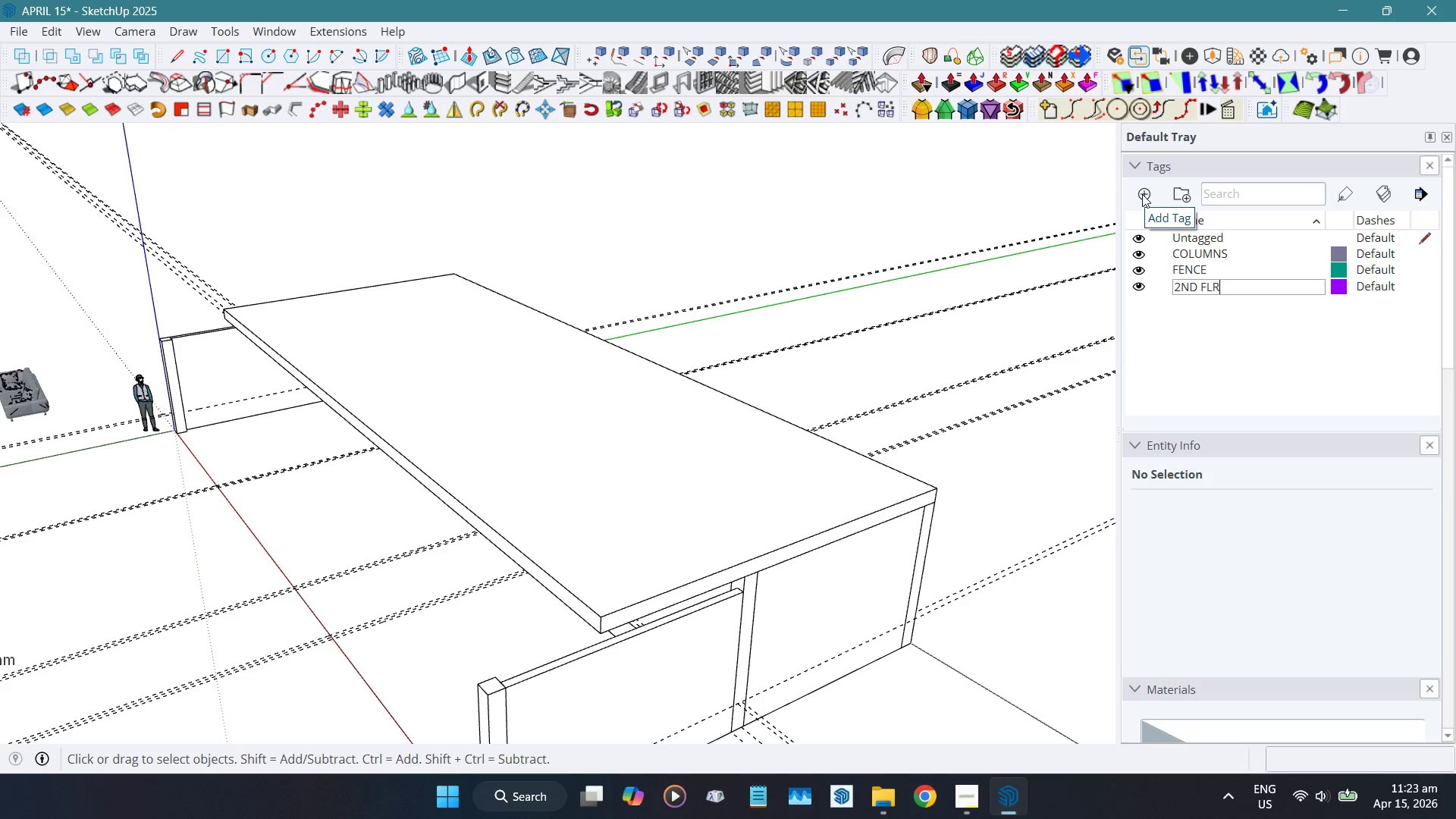 
key(Enter)
 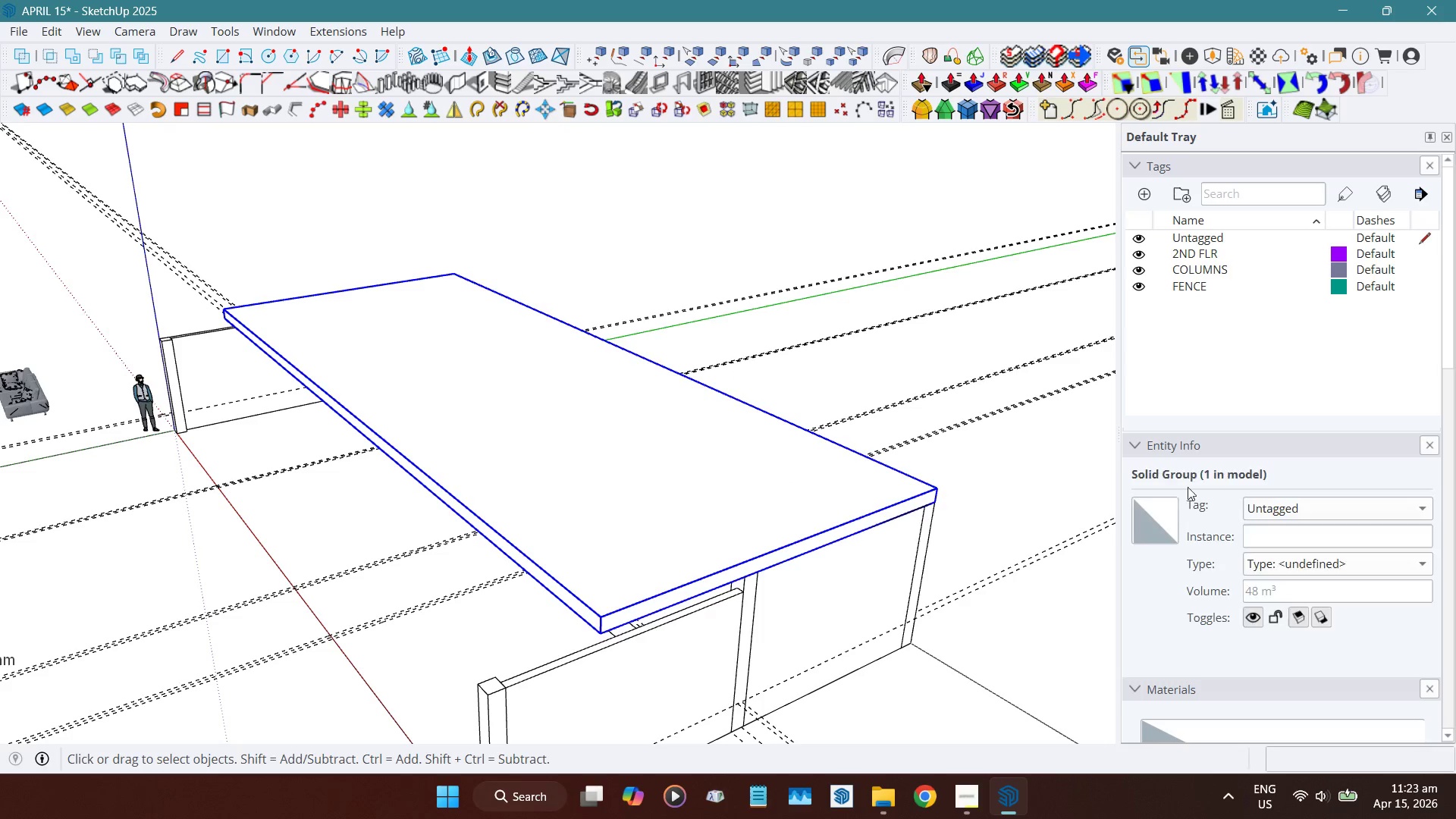 
left_click([1312, 511])
 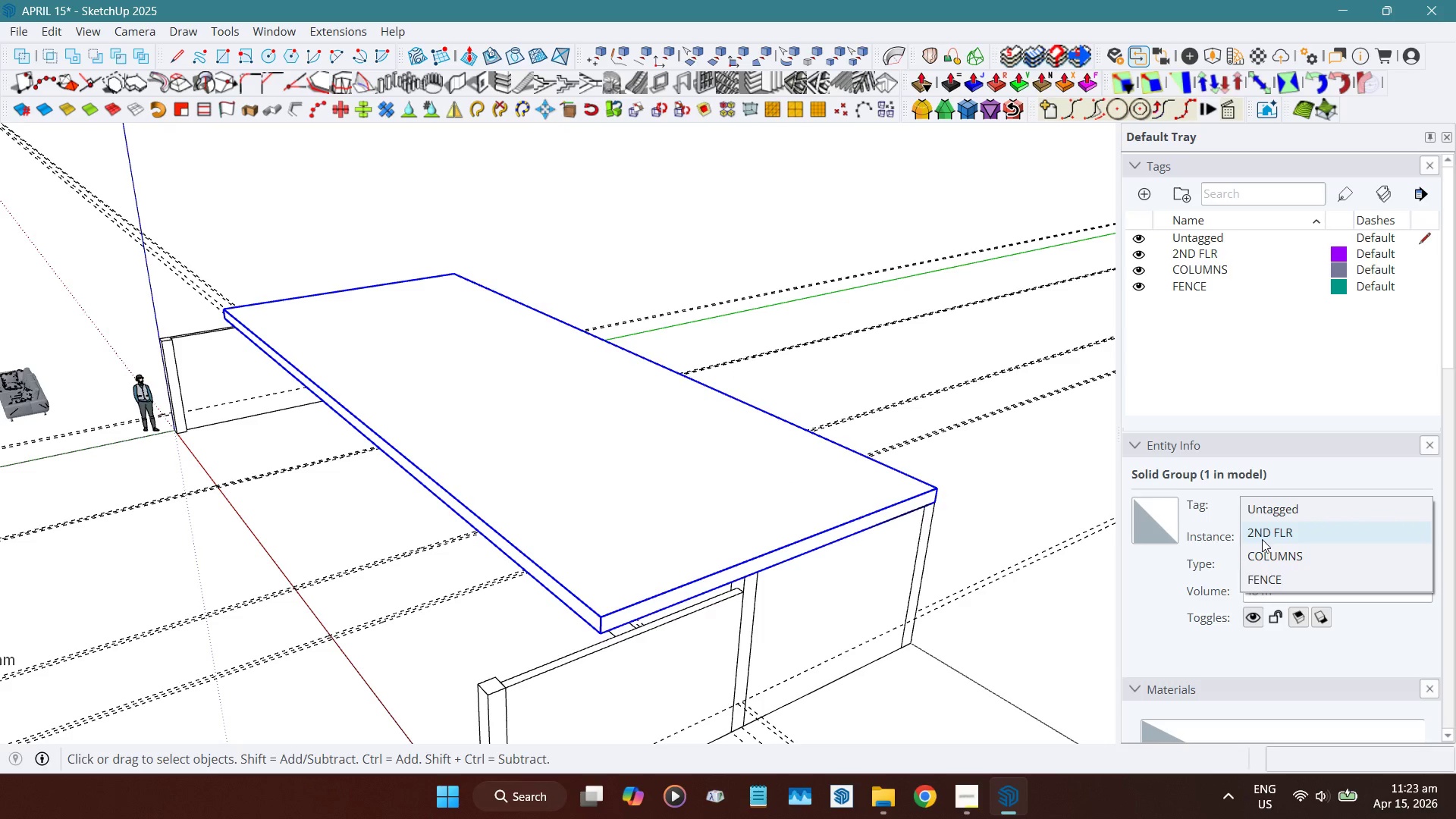 
left_click([761, 161])
 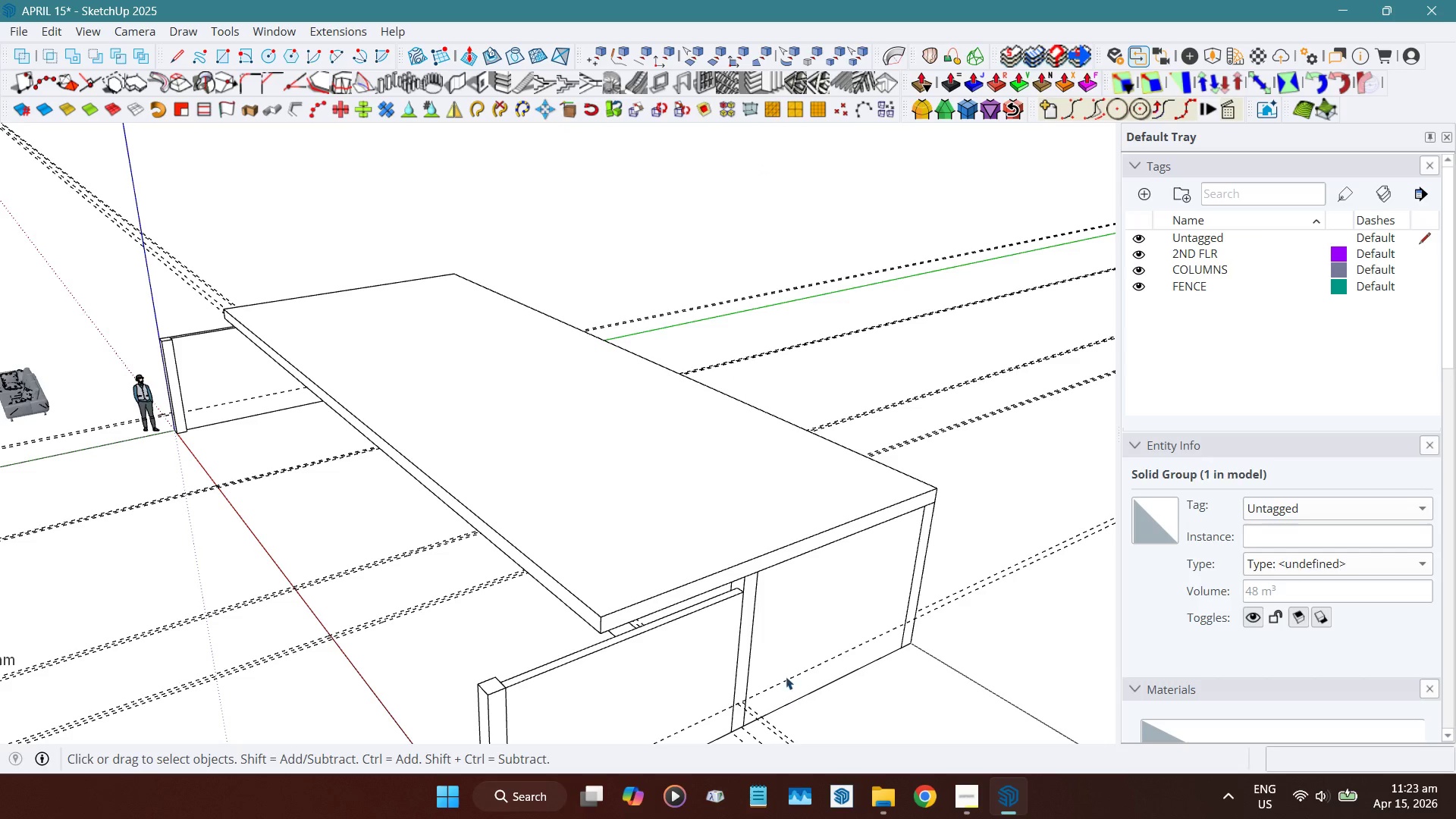 
key(Shift+ShiftLeft)
 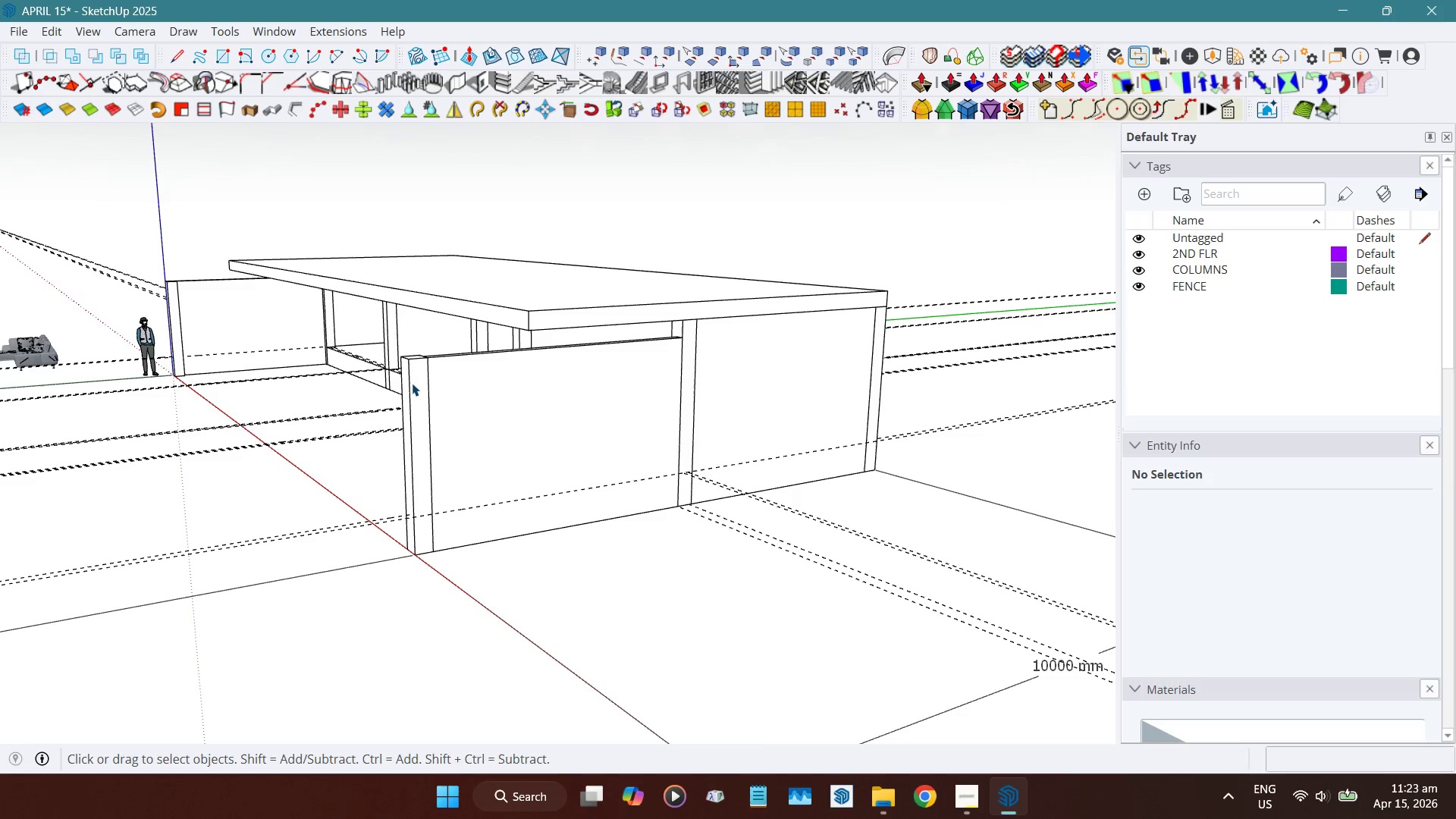 
wait(5.48)
 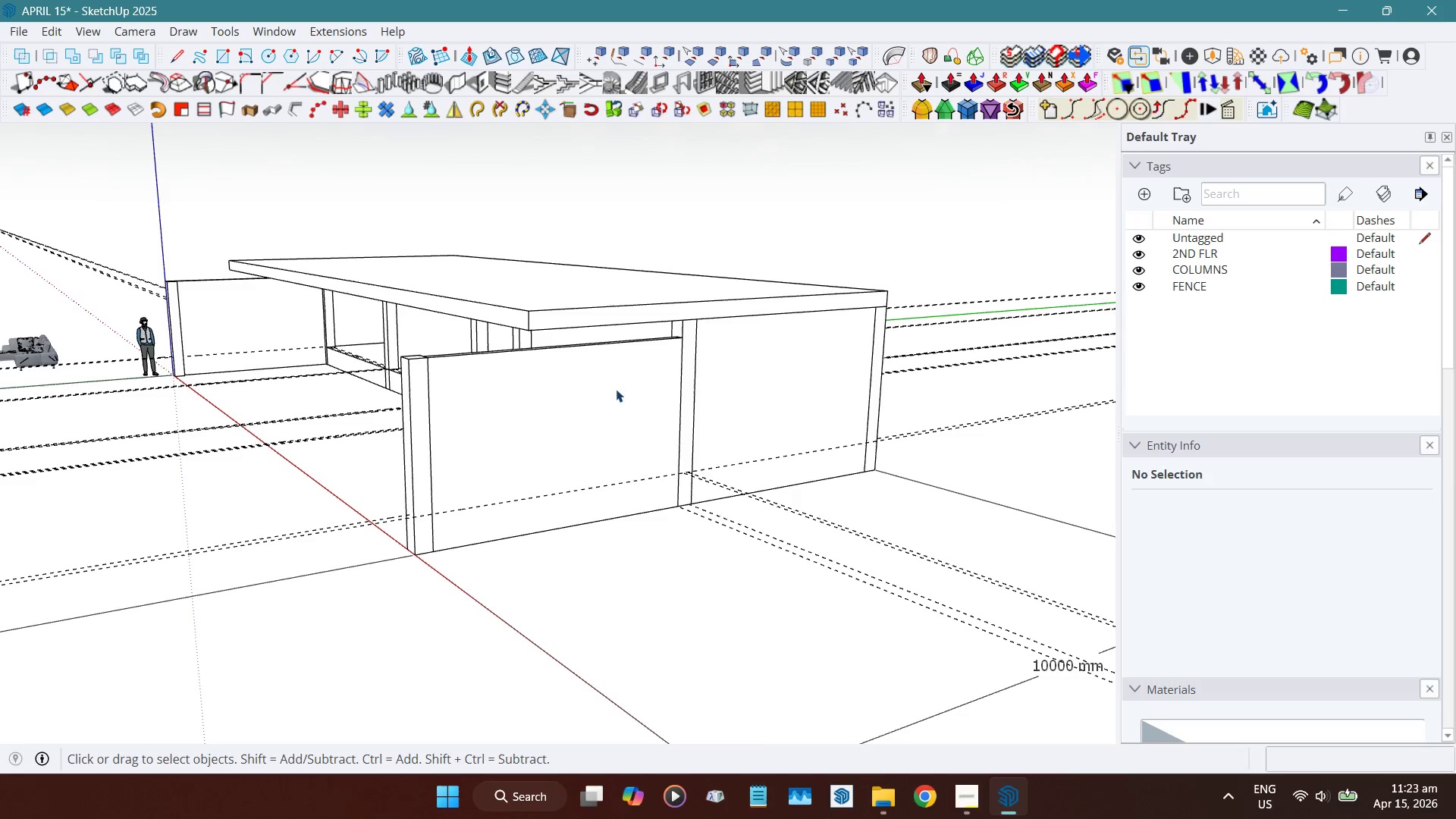 
double_click([411, 391])
 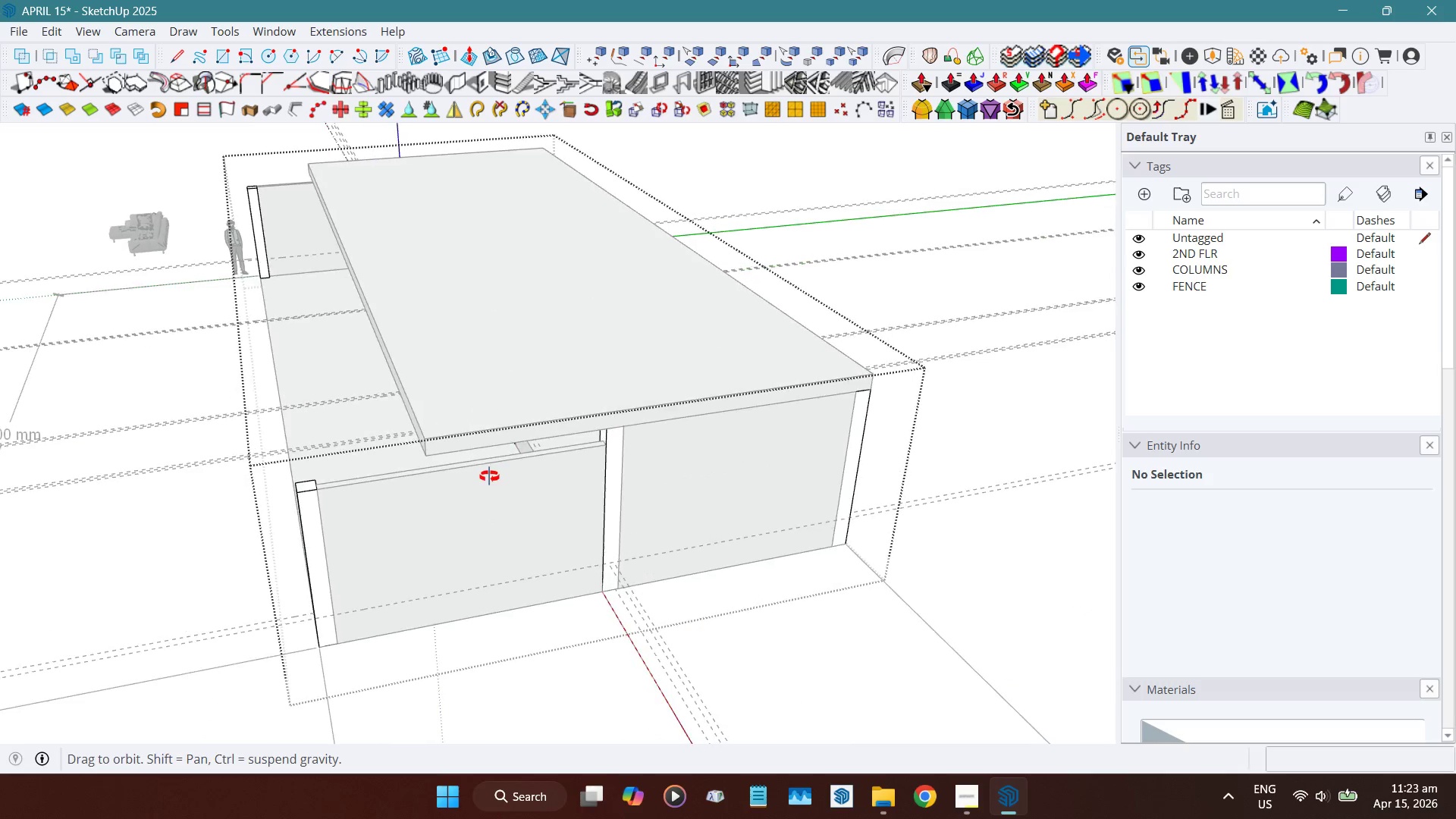 
scroll: coordinate [586, 438], scroll_direction: up, amount: 8.0
 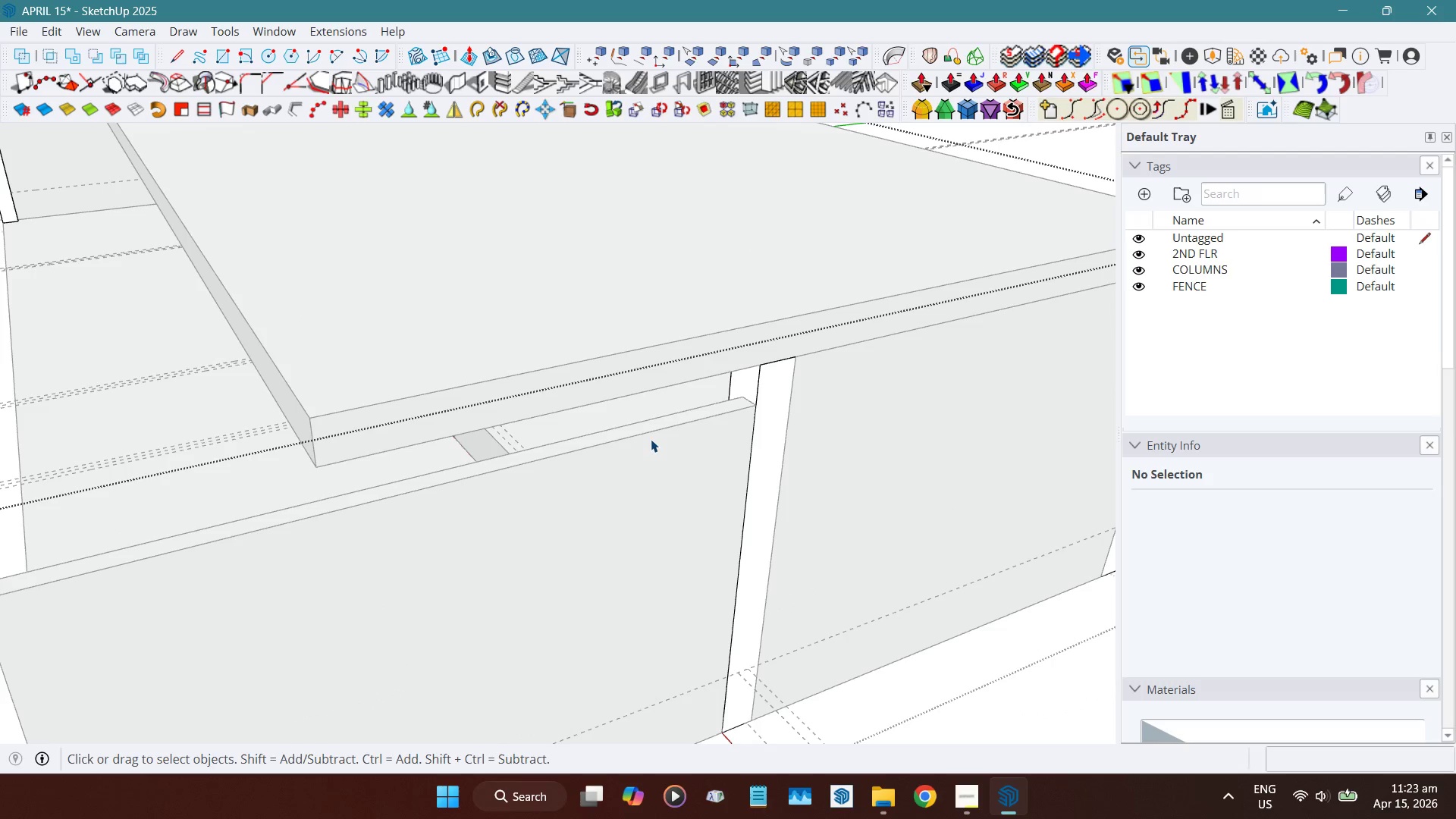 
scroll: coordinate [796, 425], scroll_direction: down, amount: 5.0
 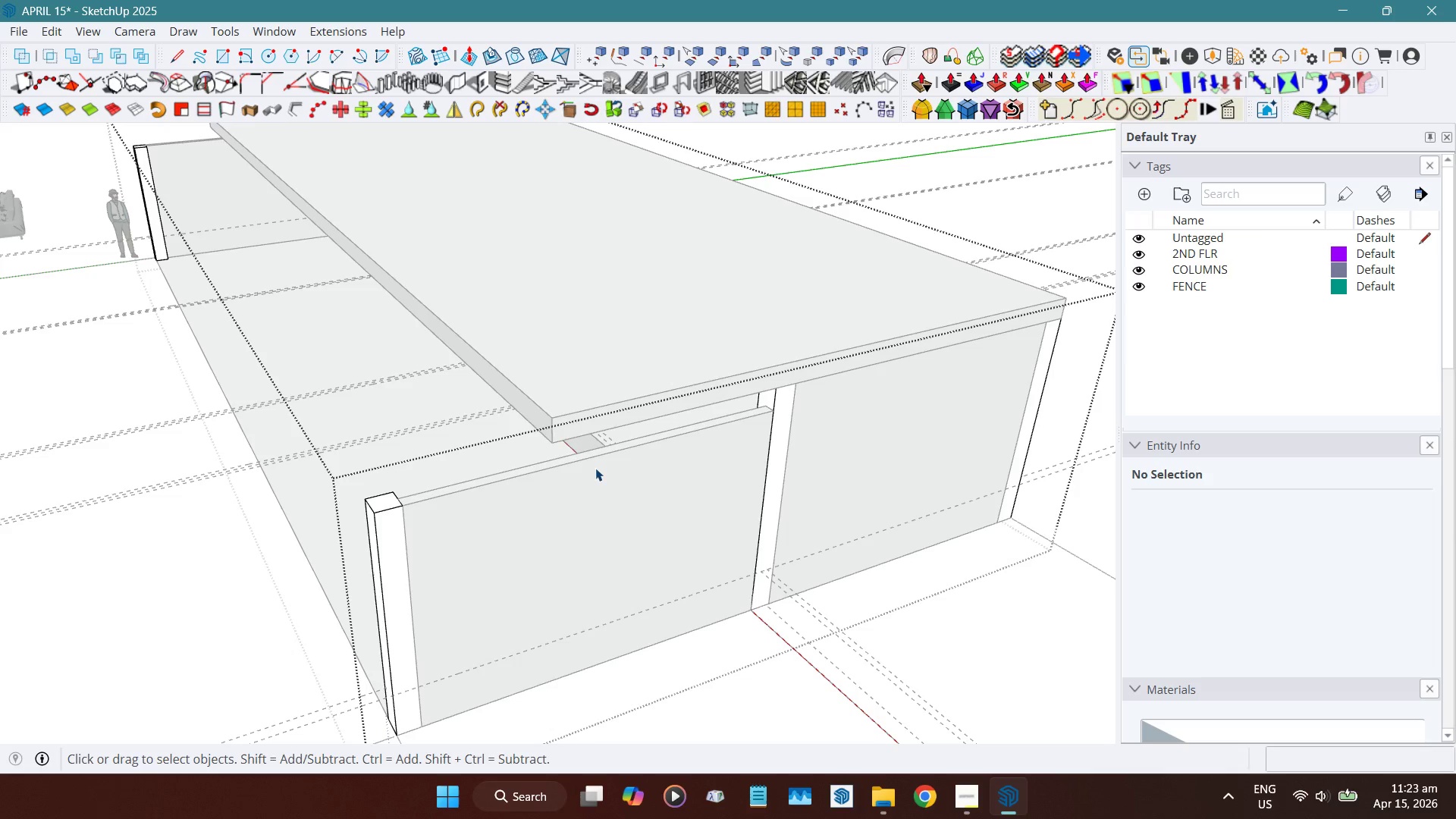 
key(Escape)
 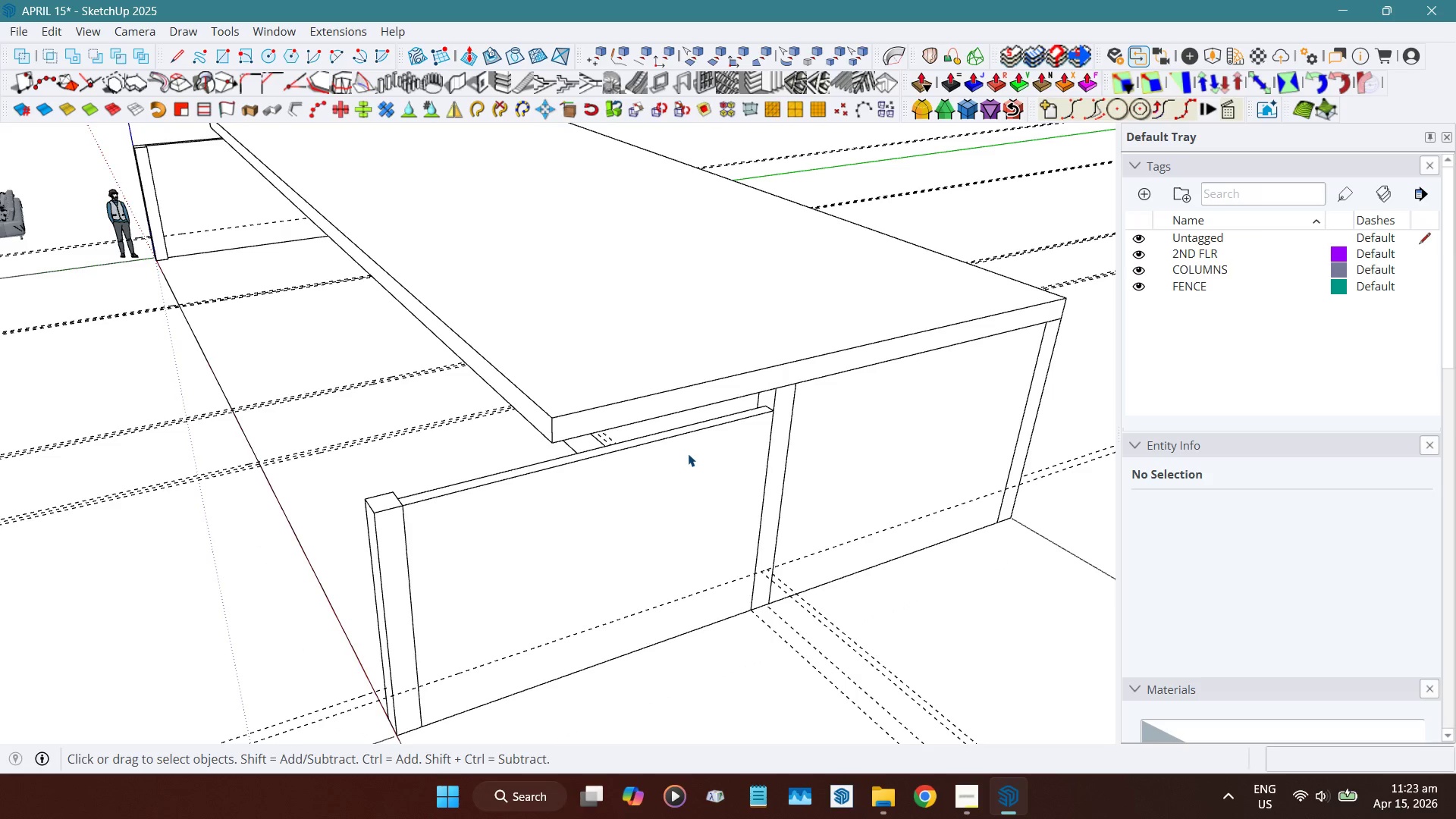 
double_click([688, 453])
 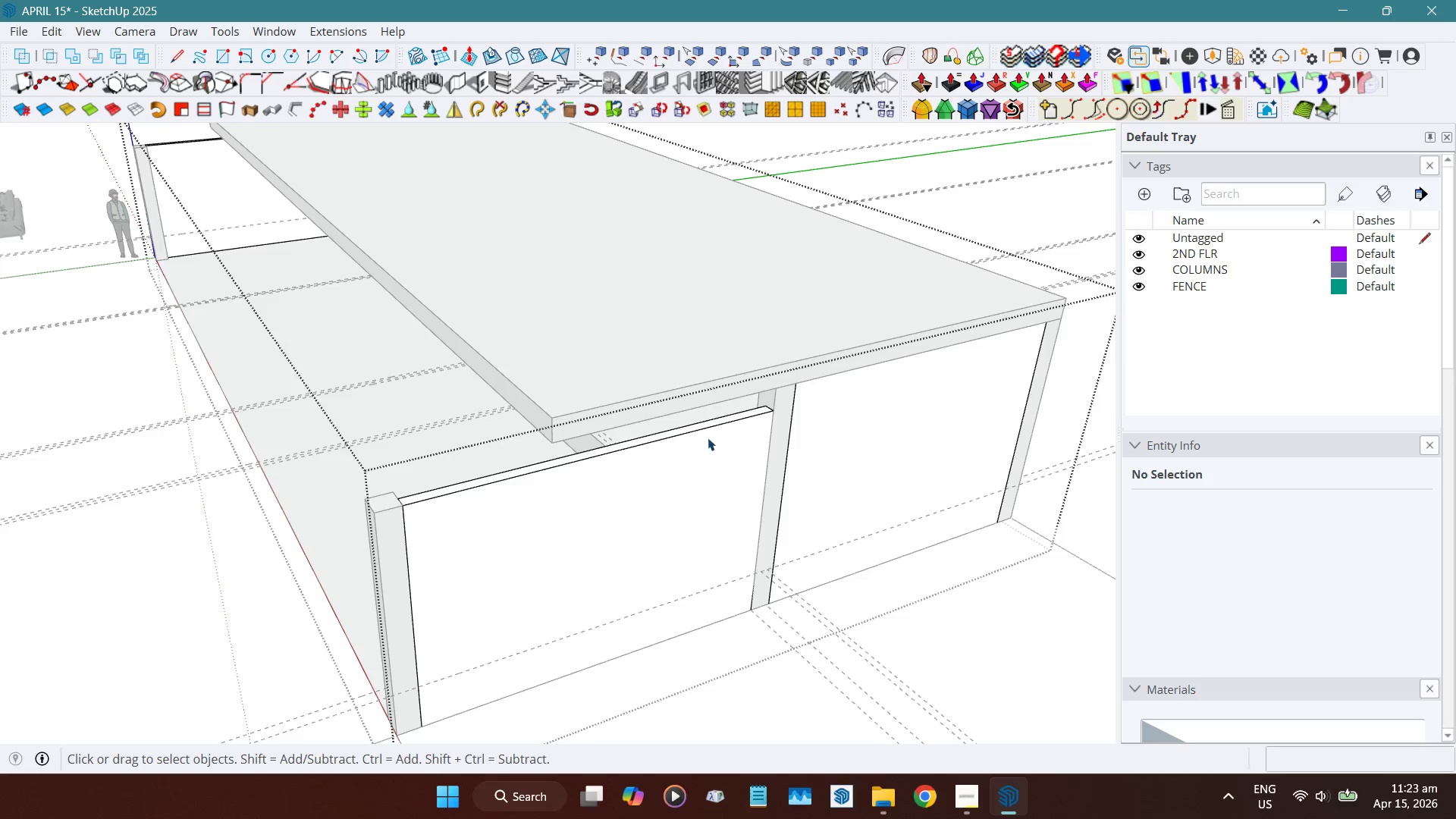 
scroll: coordinate [615, 429], scroll_direction: up, amount: 9.0
 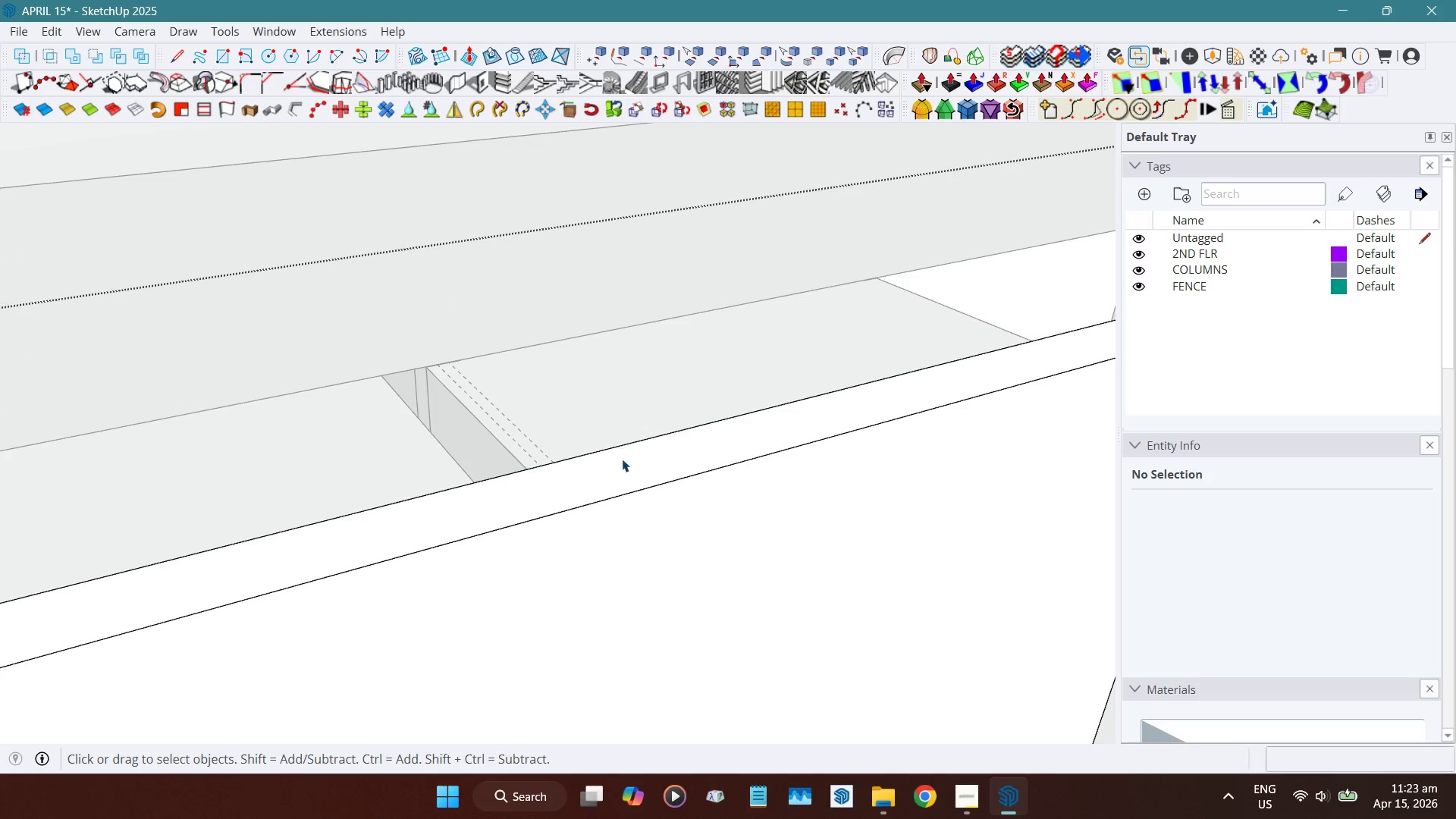 
left_click([624, 460])
 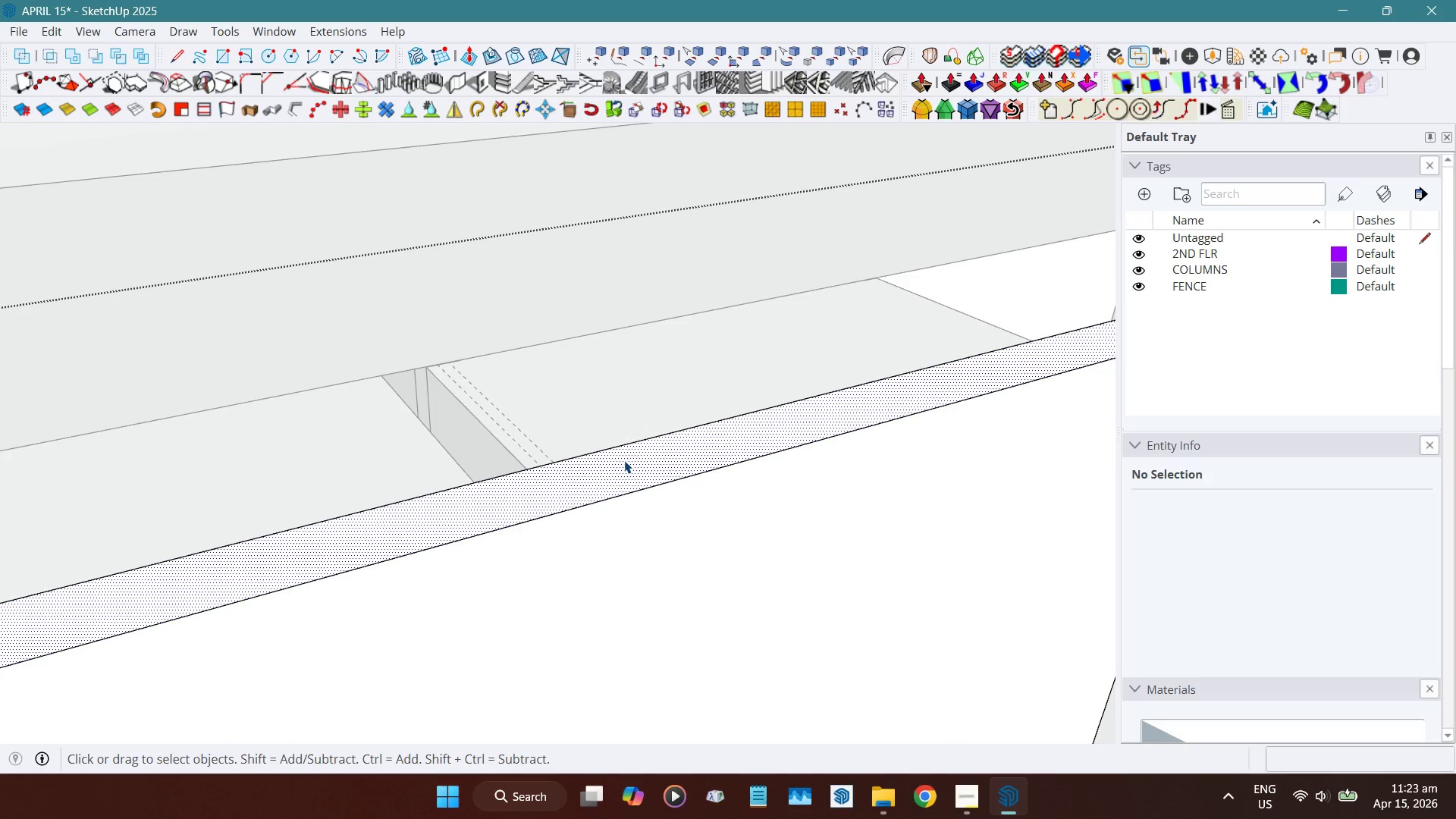 
key(Shift+D)
 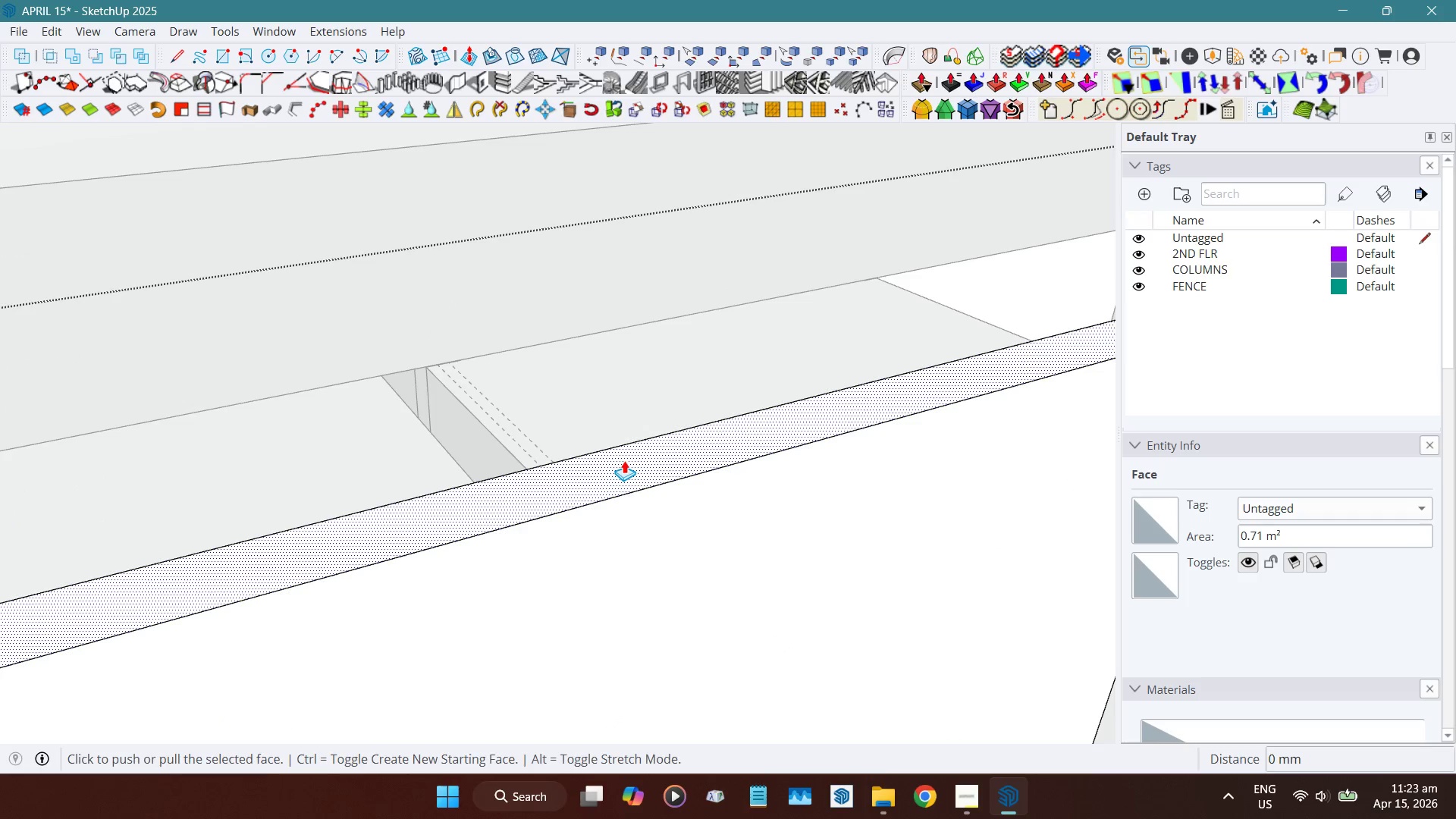 
left_click([624, 460])
 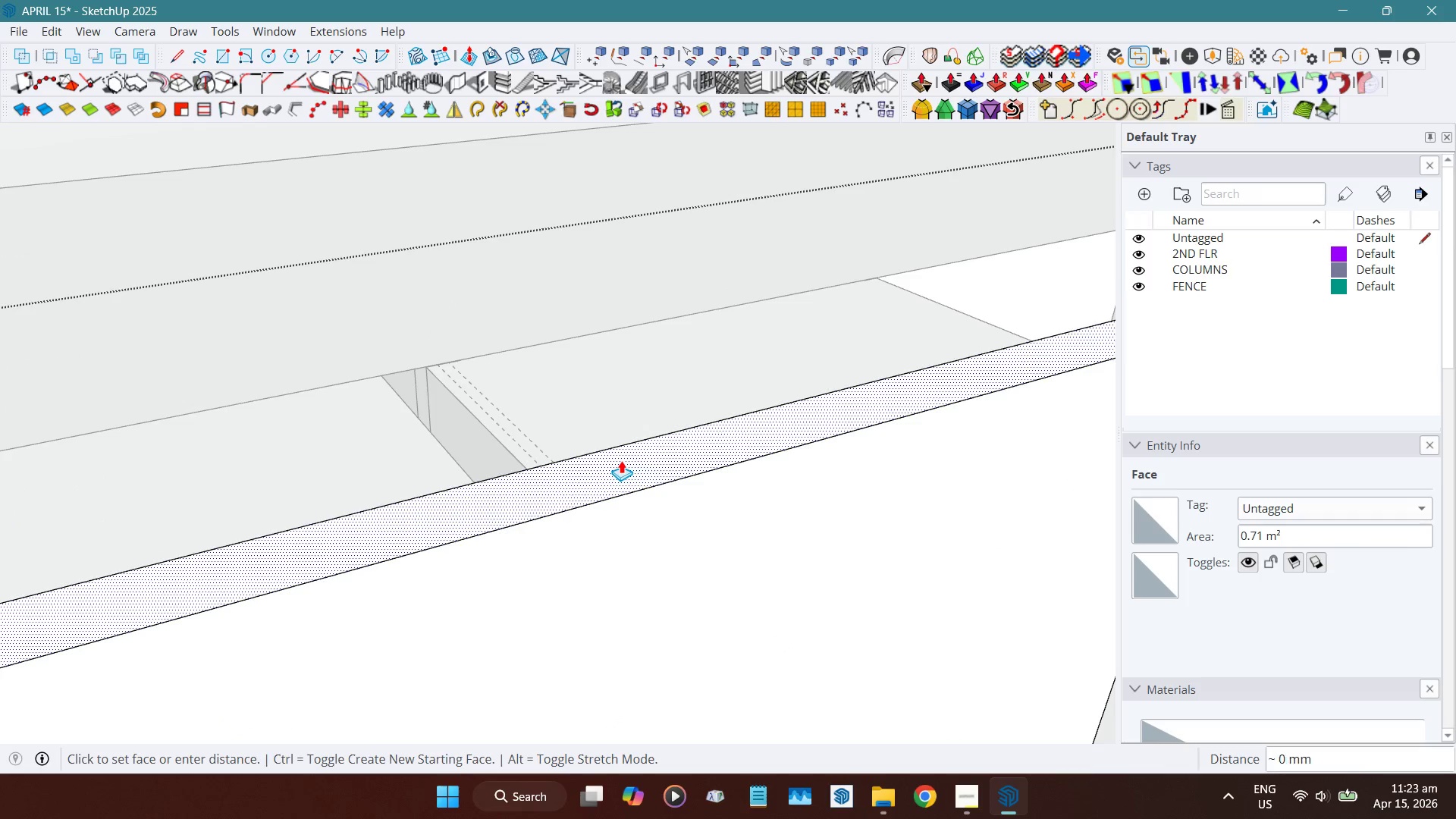 
scroll: coordinate [588, 397], scroll_direction: down, amount: 11.0
 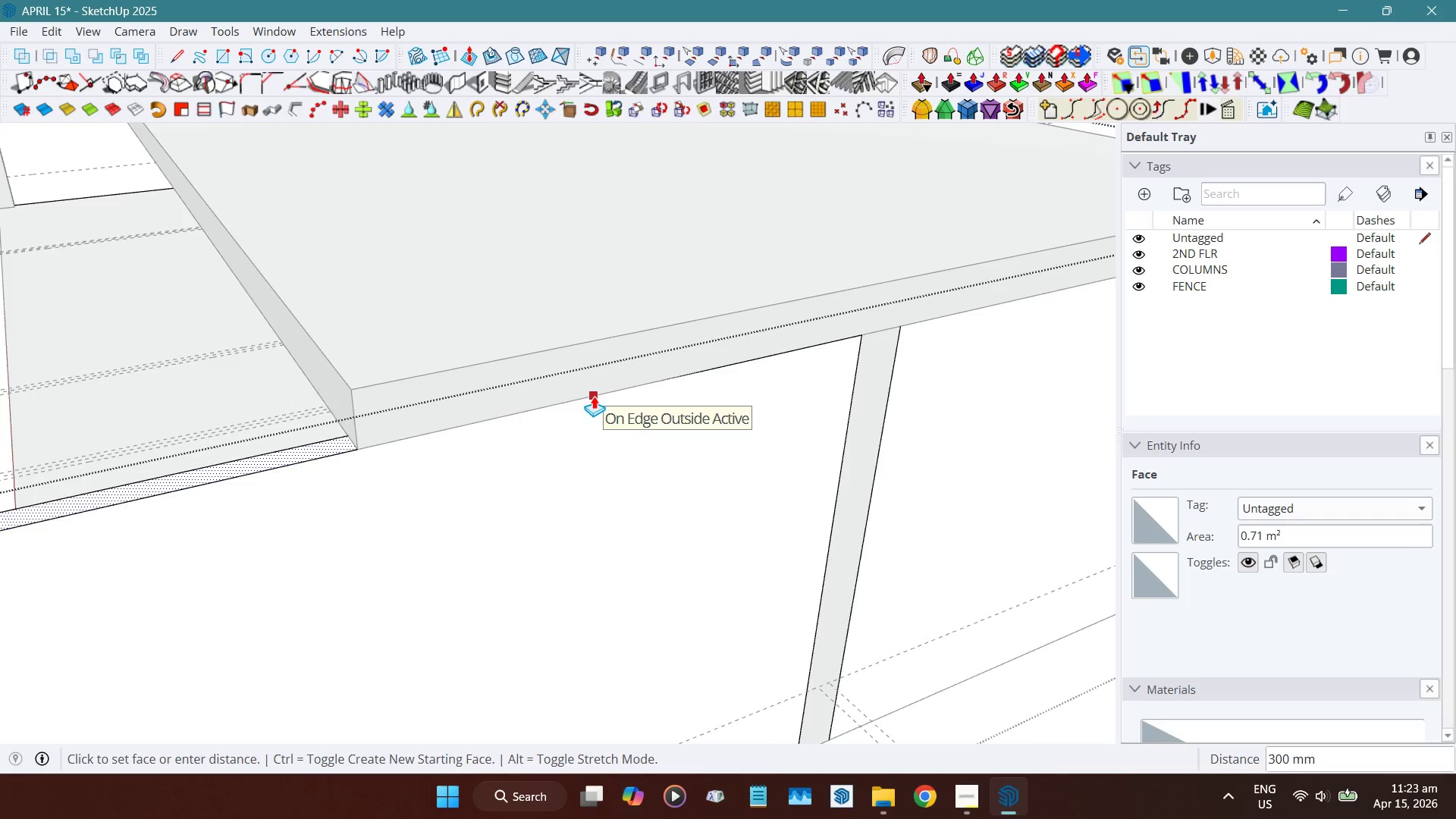 
left_click([594, 396])
 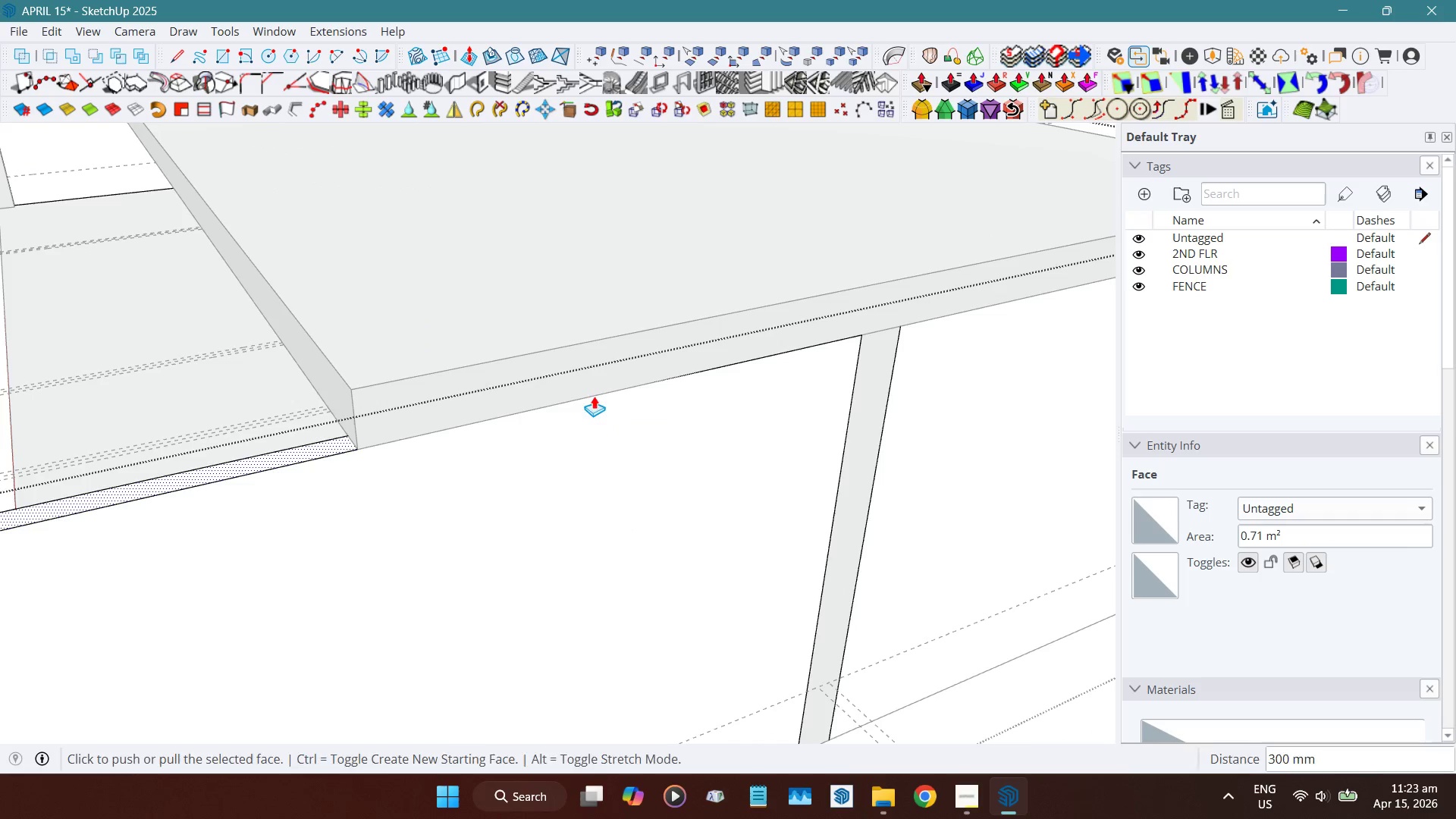 
key(Space)
 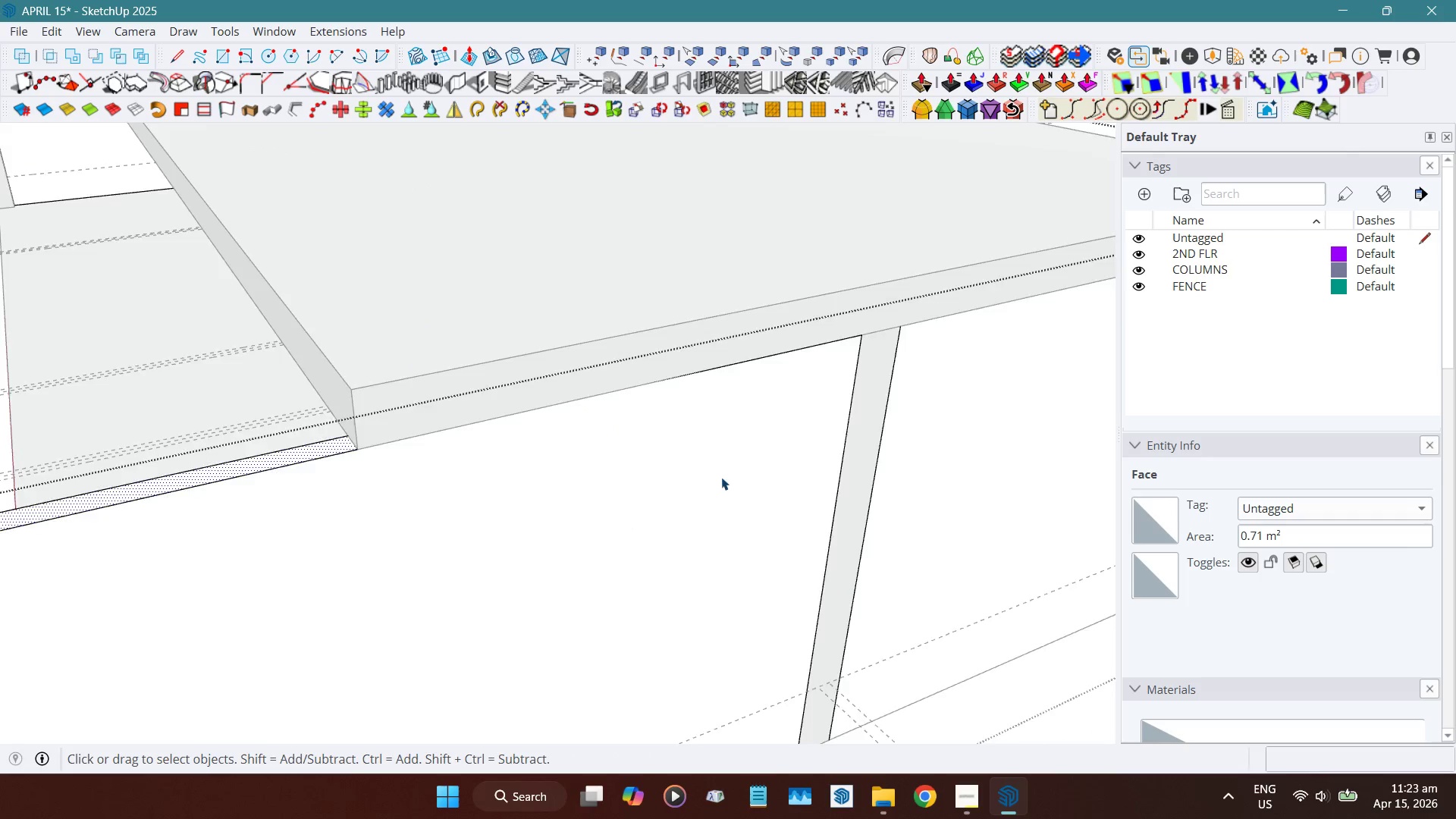 
hold_key(key=ShiftLeft, duration=0.52)
 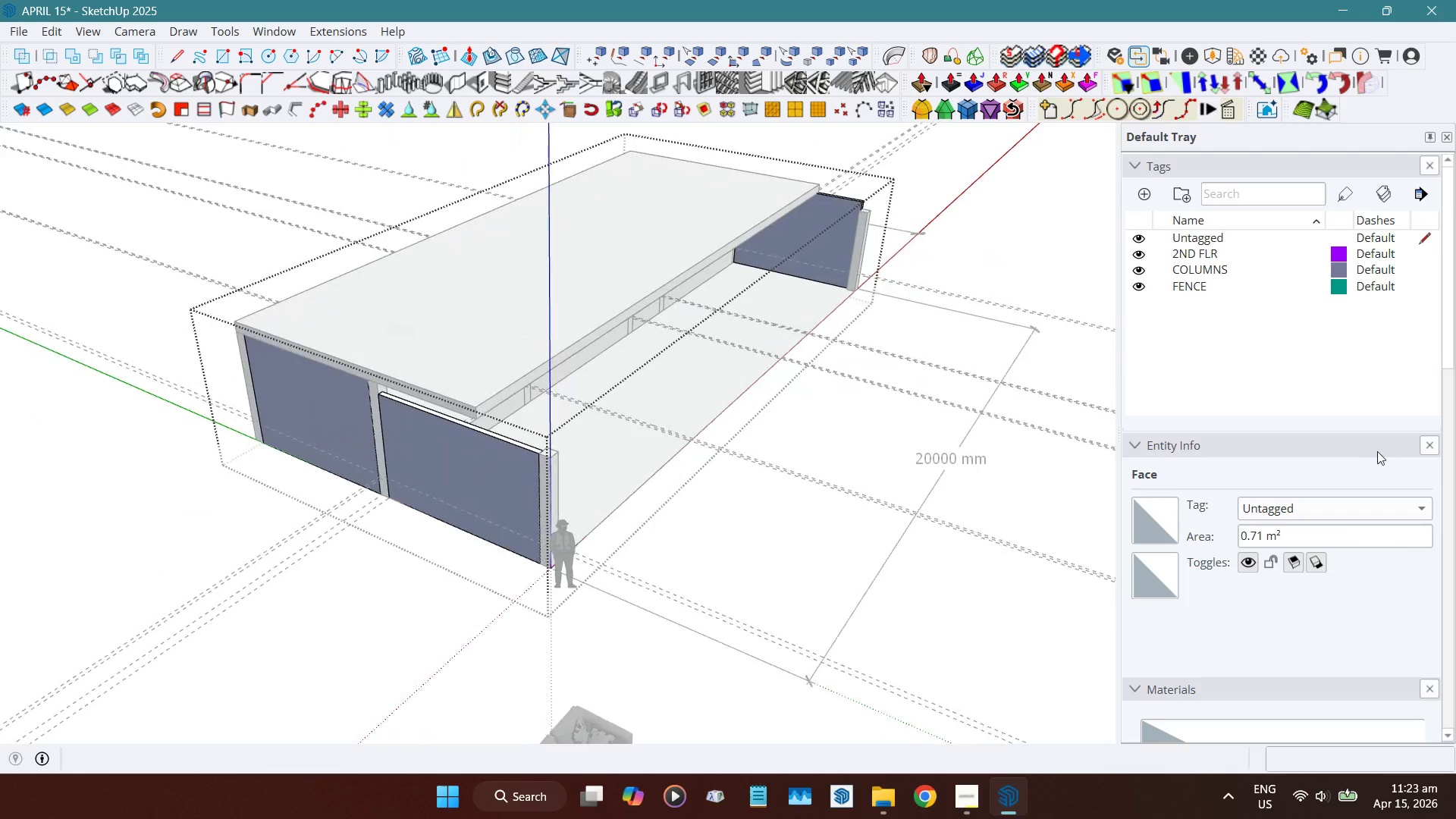 
scroll: coordinate [747, 601], scroll_direction: down, amount: 10.0
 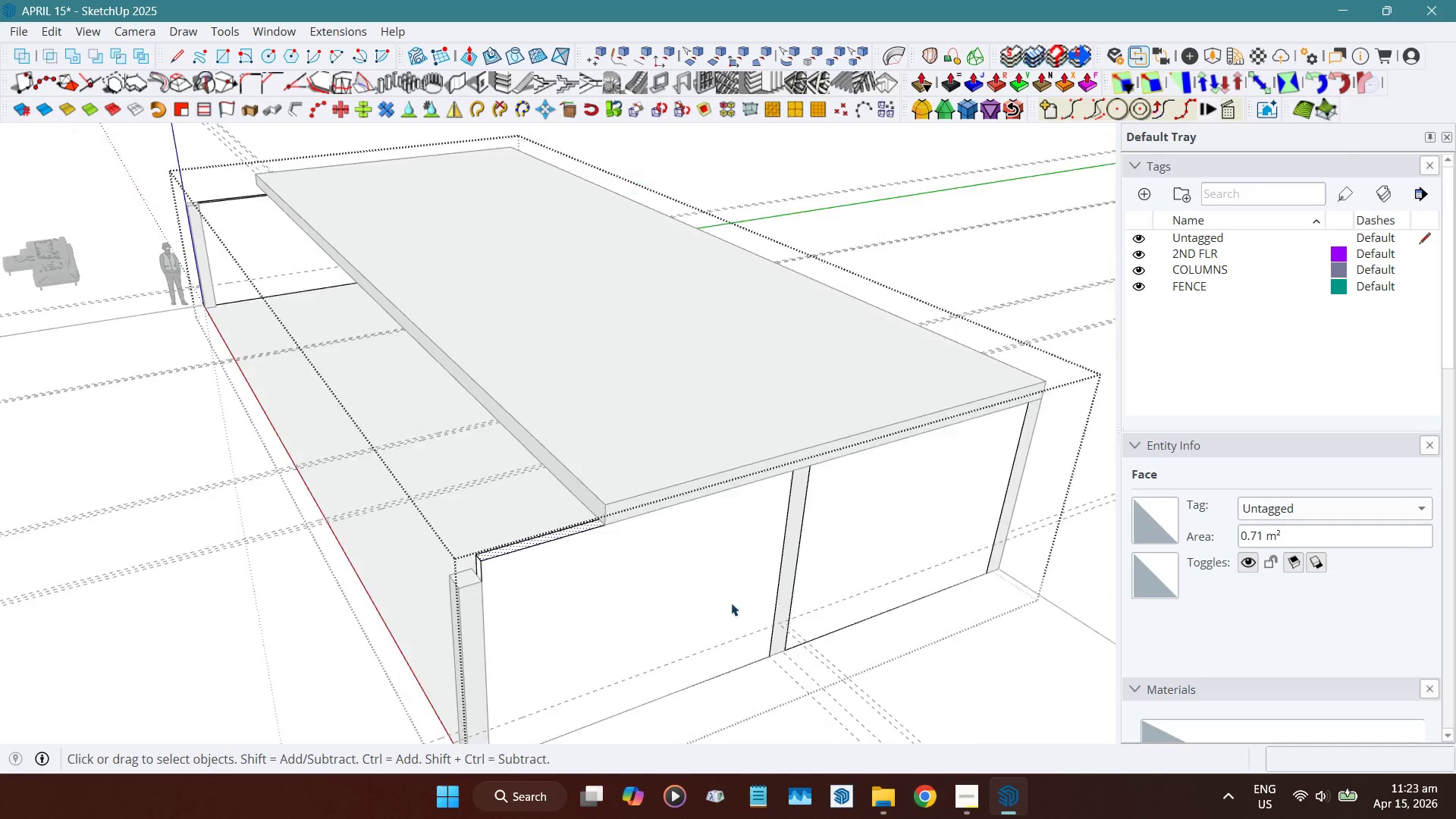 
scroll: coordinate [444, 476], scroll_direction: up, amount: 12.0
 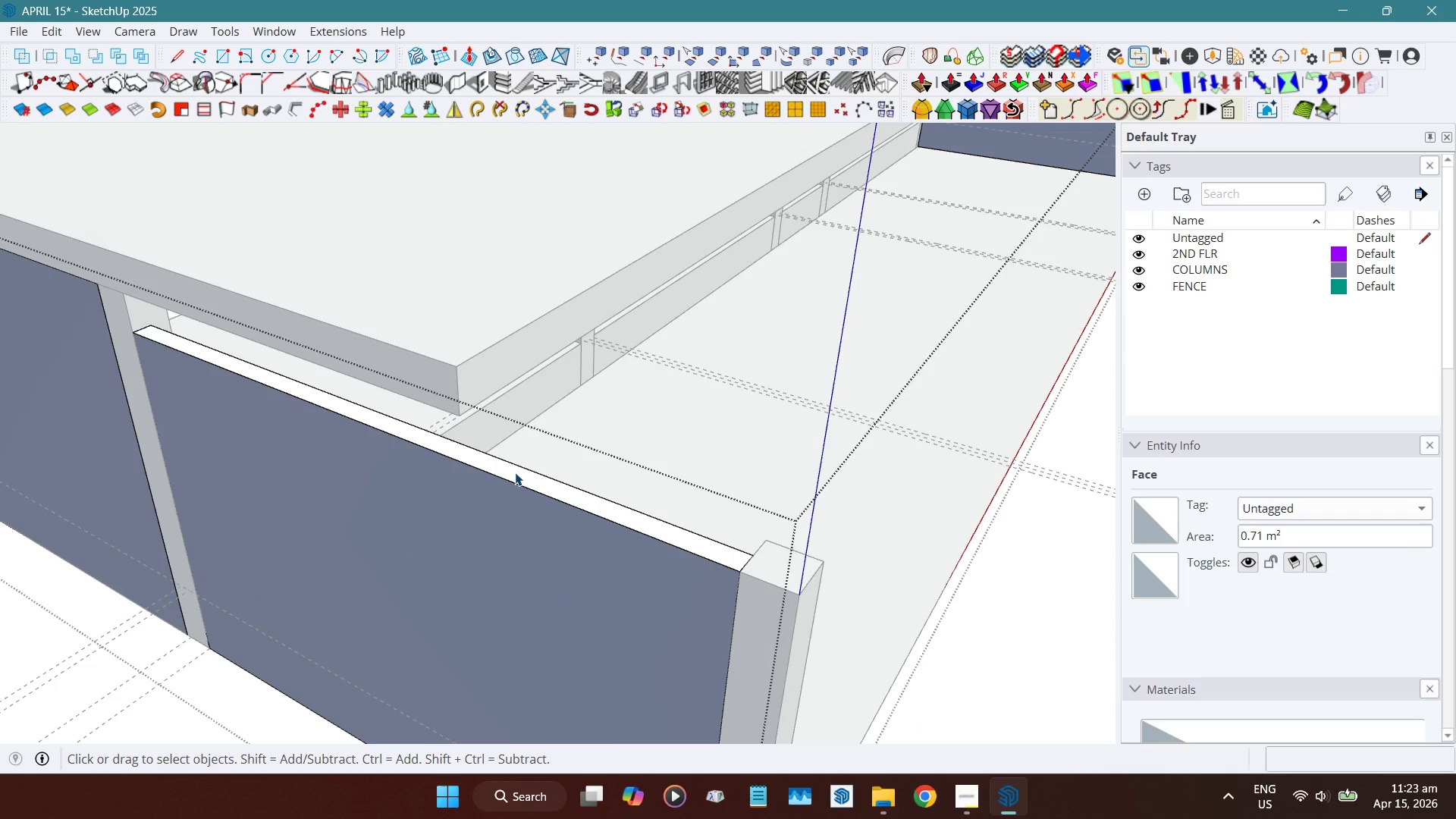 
left_click([515, 472])
 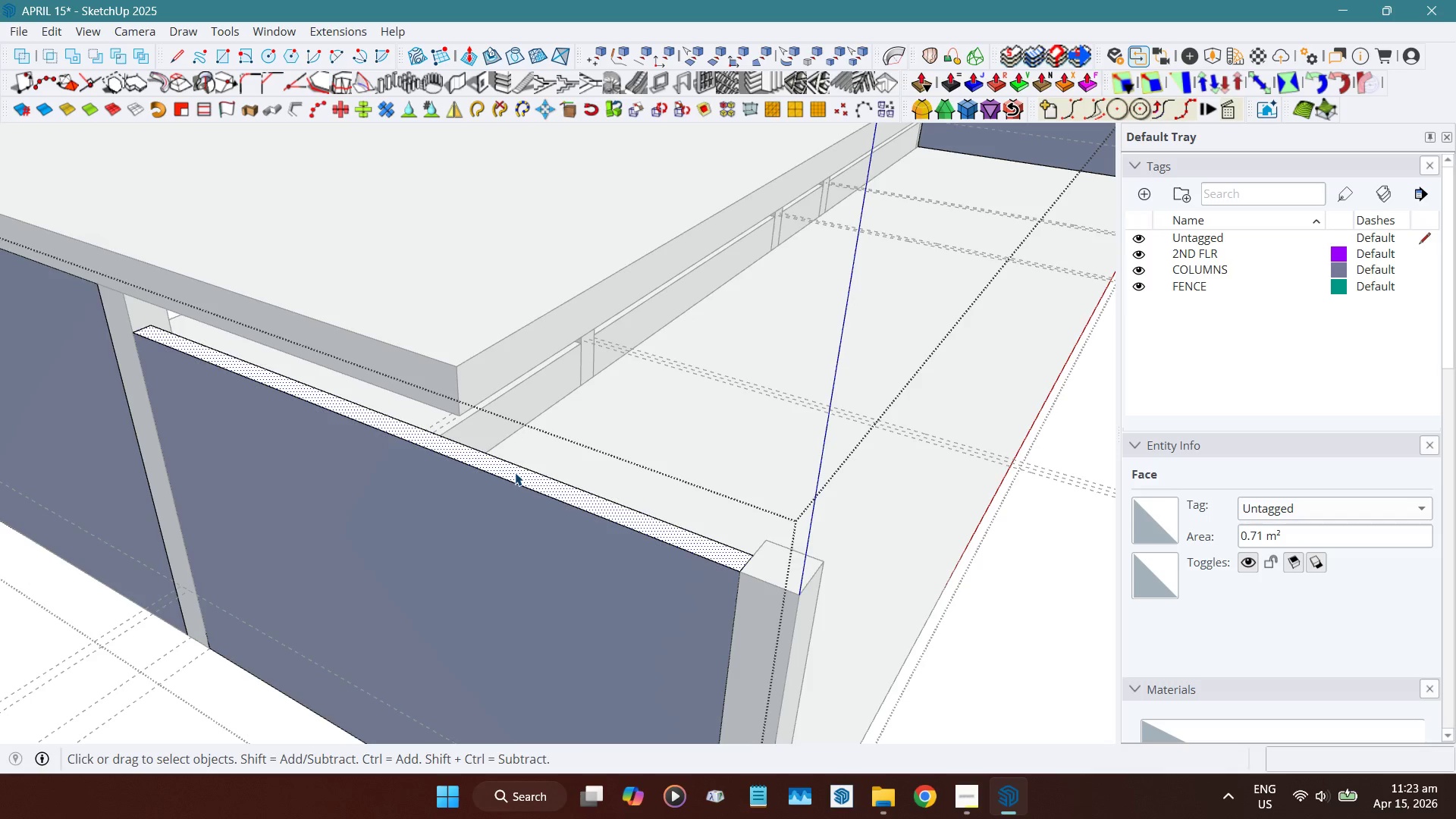 
key(Shift+D)
 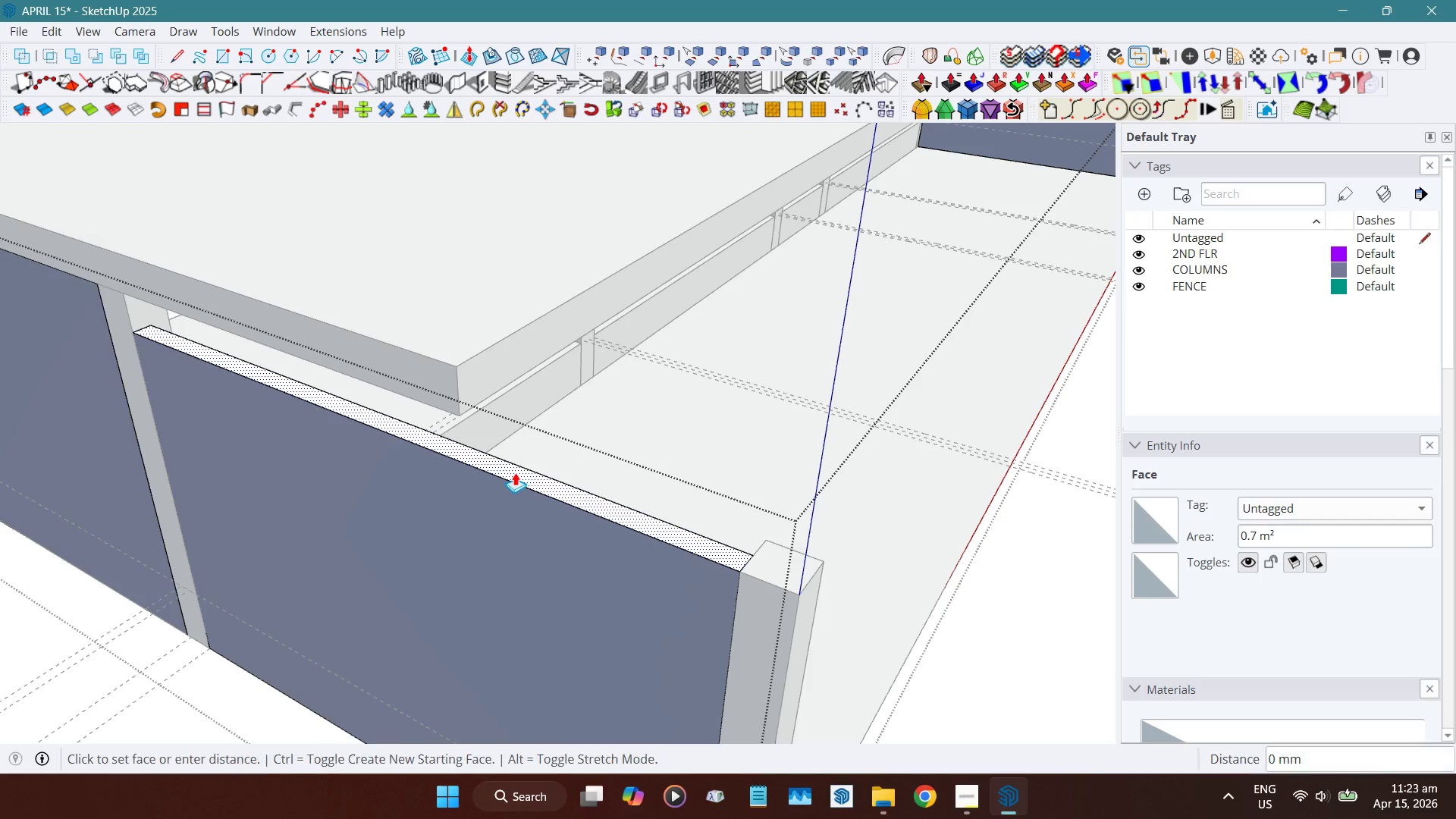 
double_click([515, 472])
 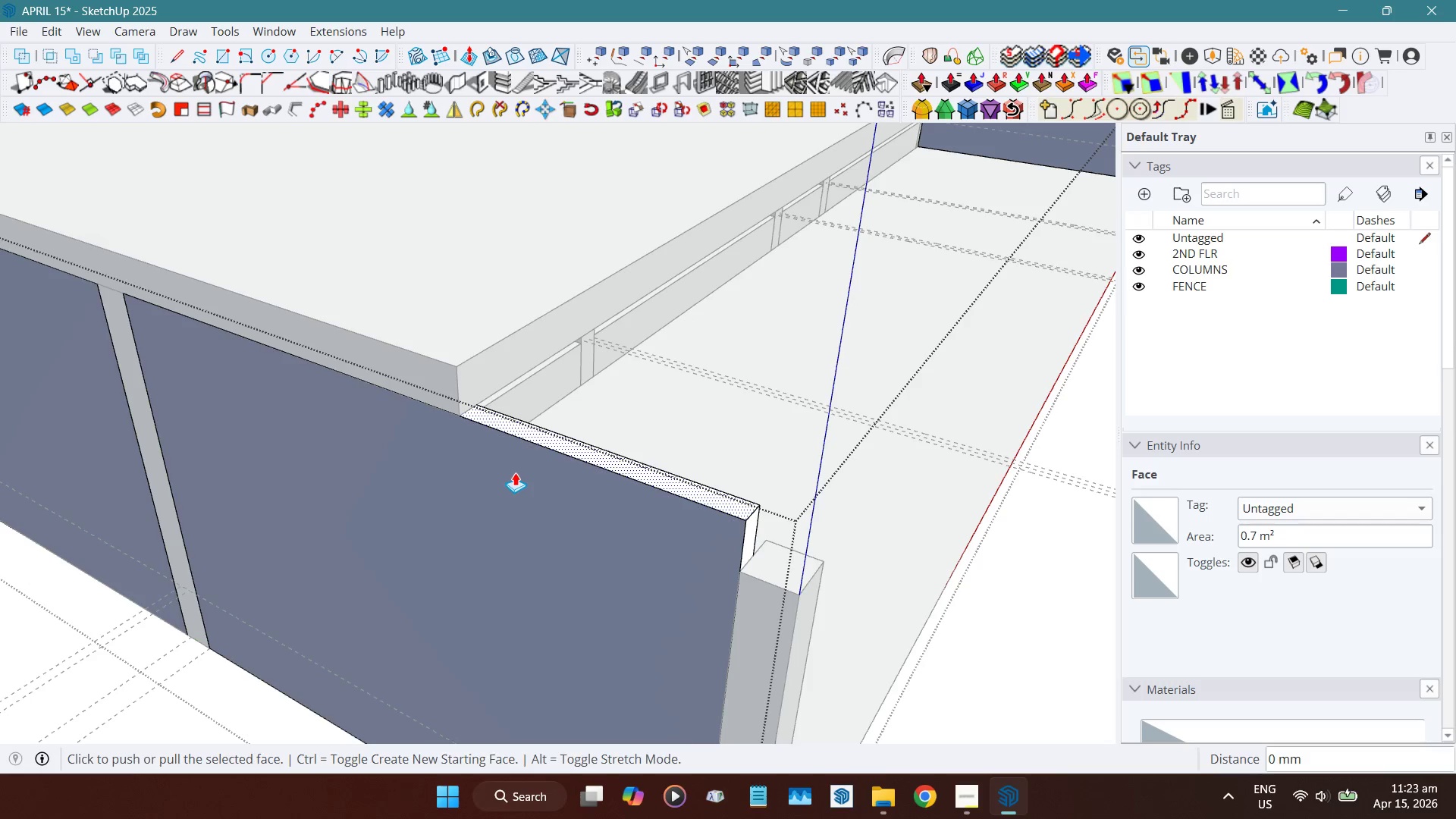 
key(Space)
 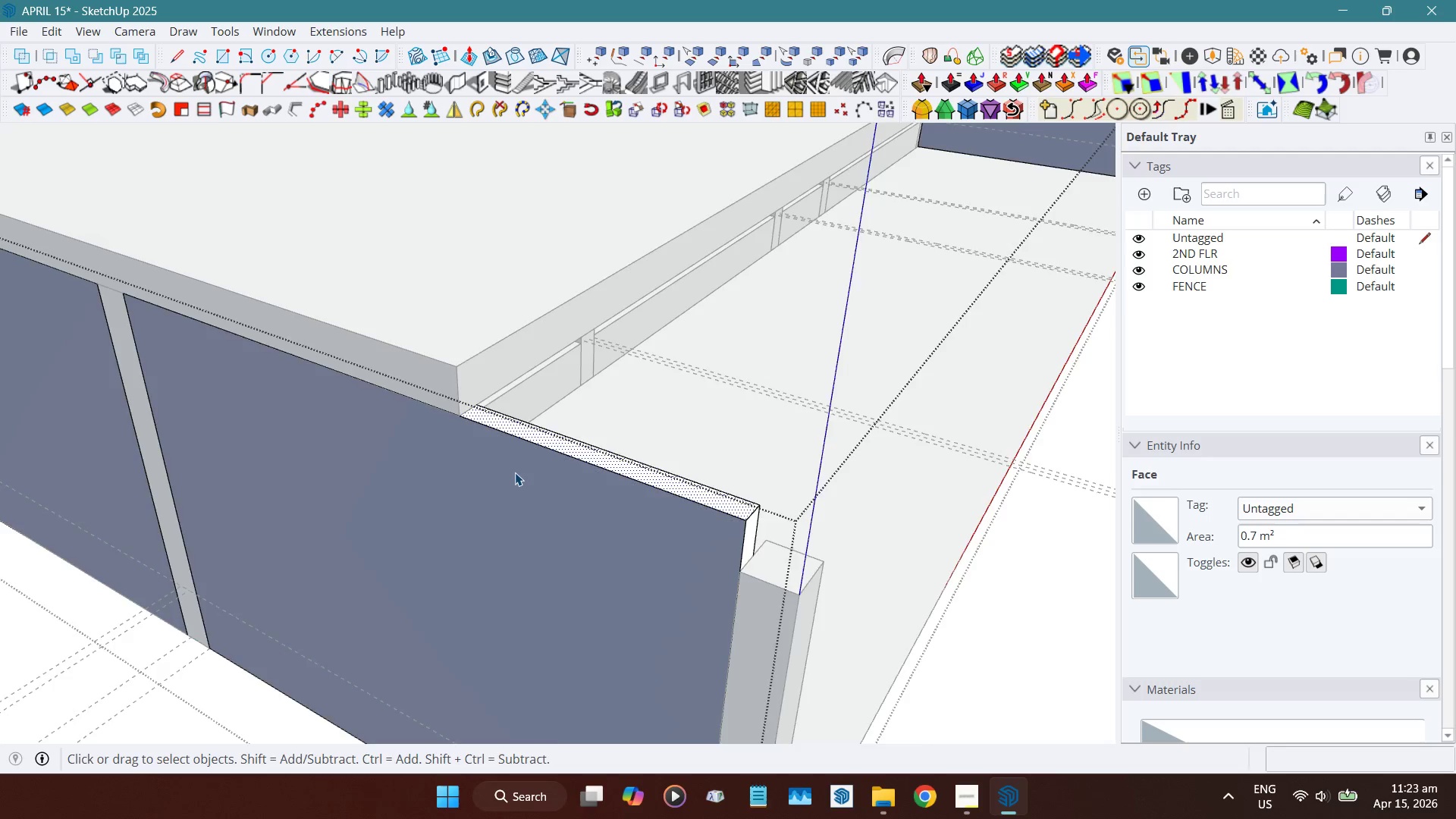 
scroll: coordinate [682, 539], scroll_direction: down, amount: 2.0
 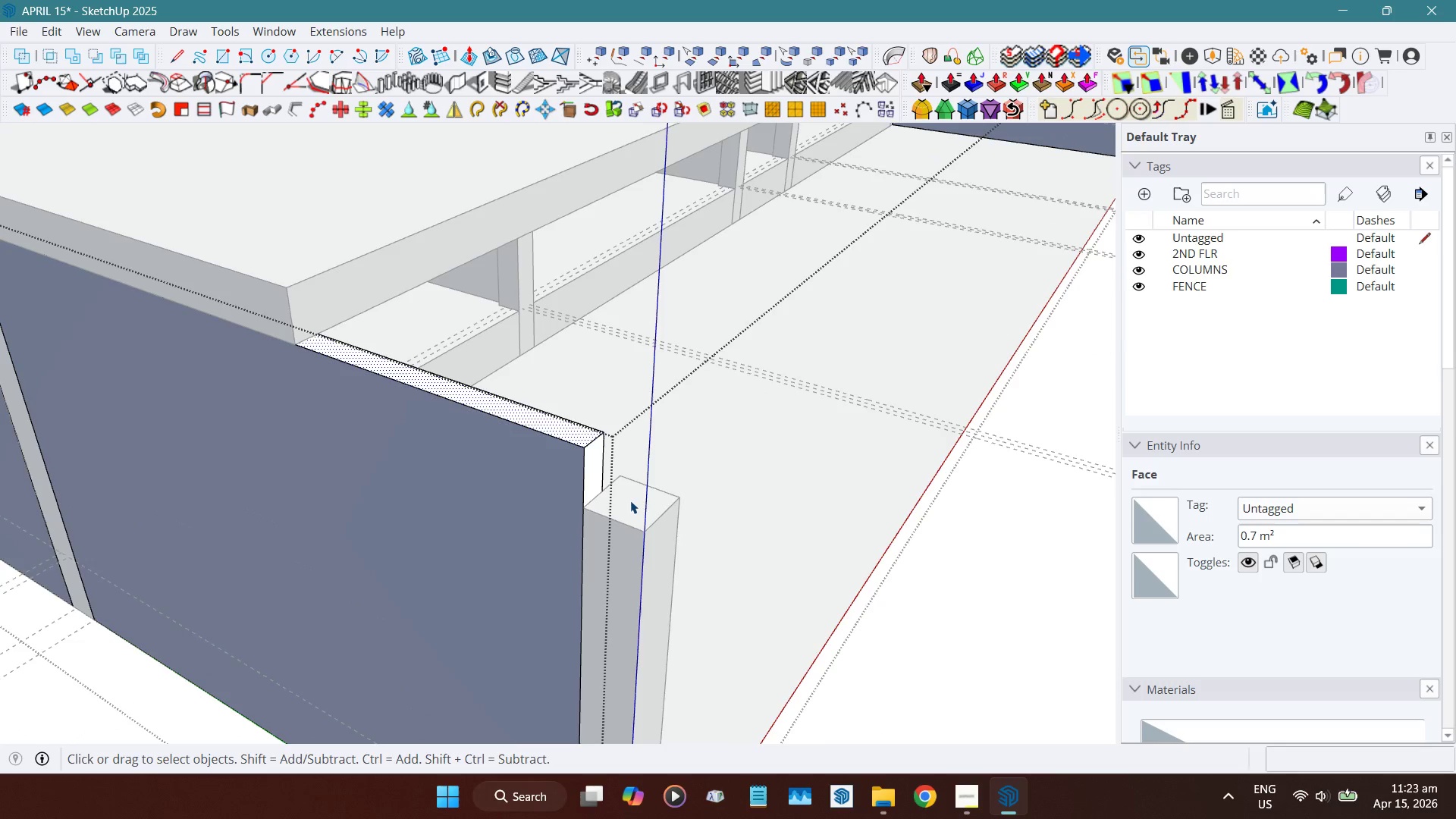 
key(Escape)
 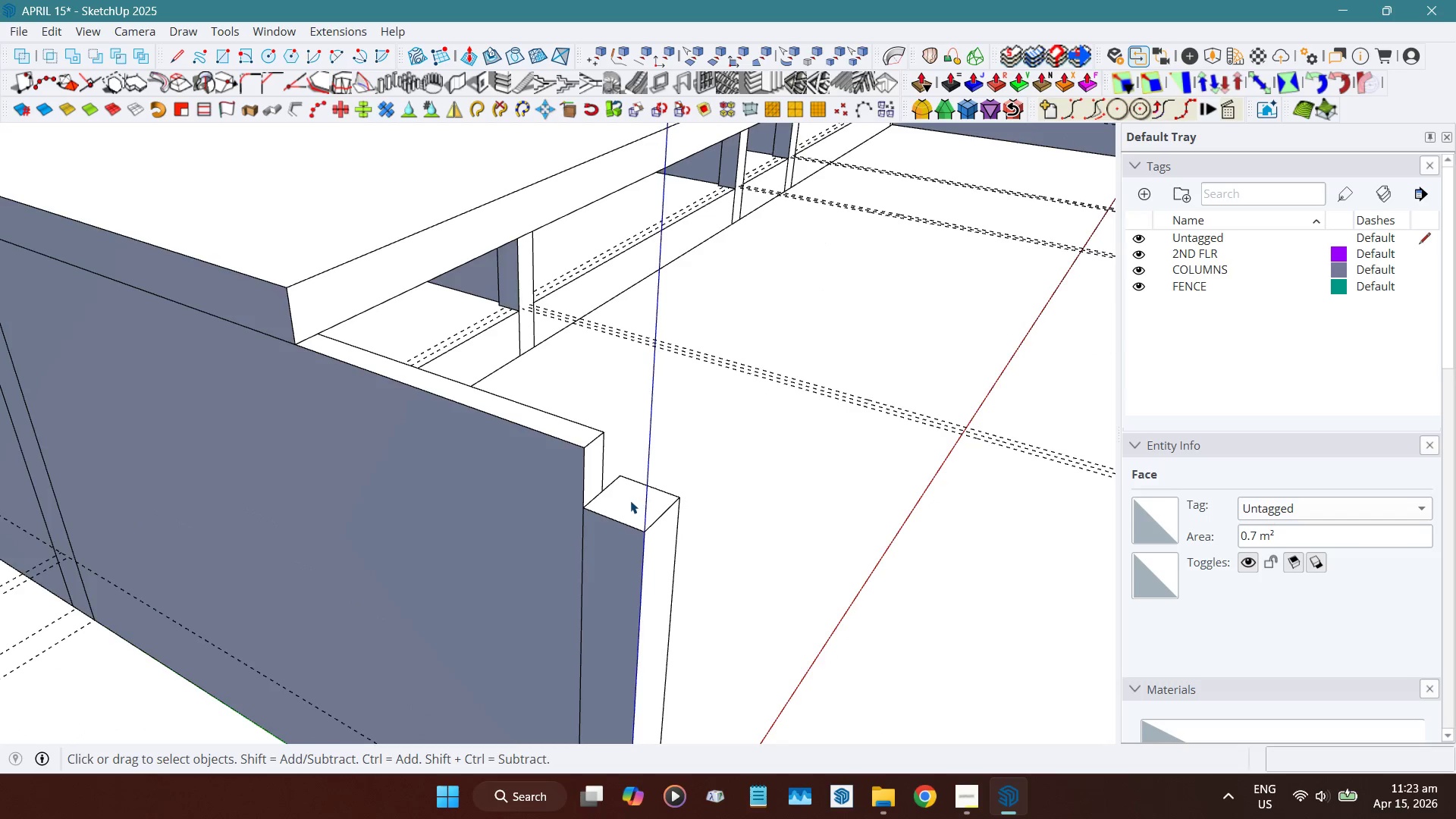 
double_click([630, 500])
 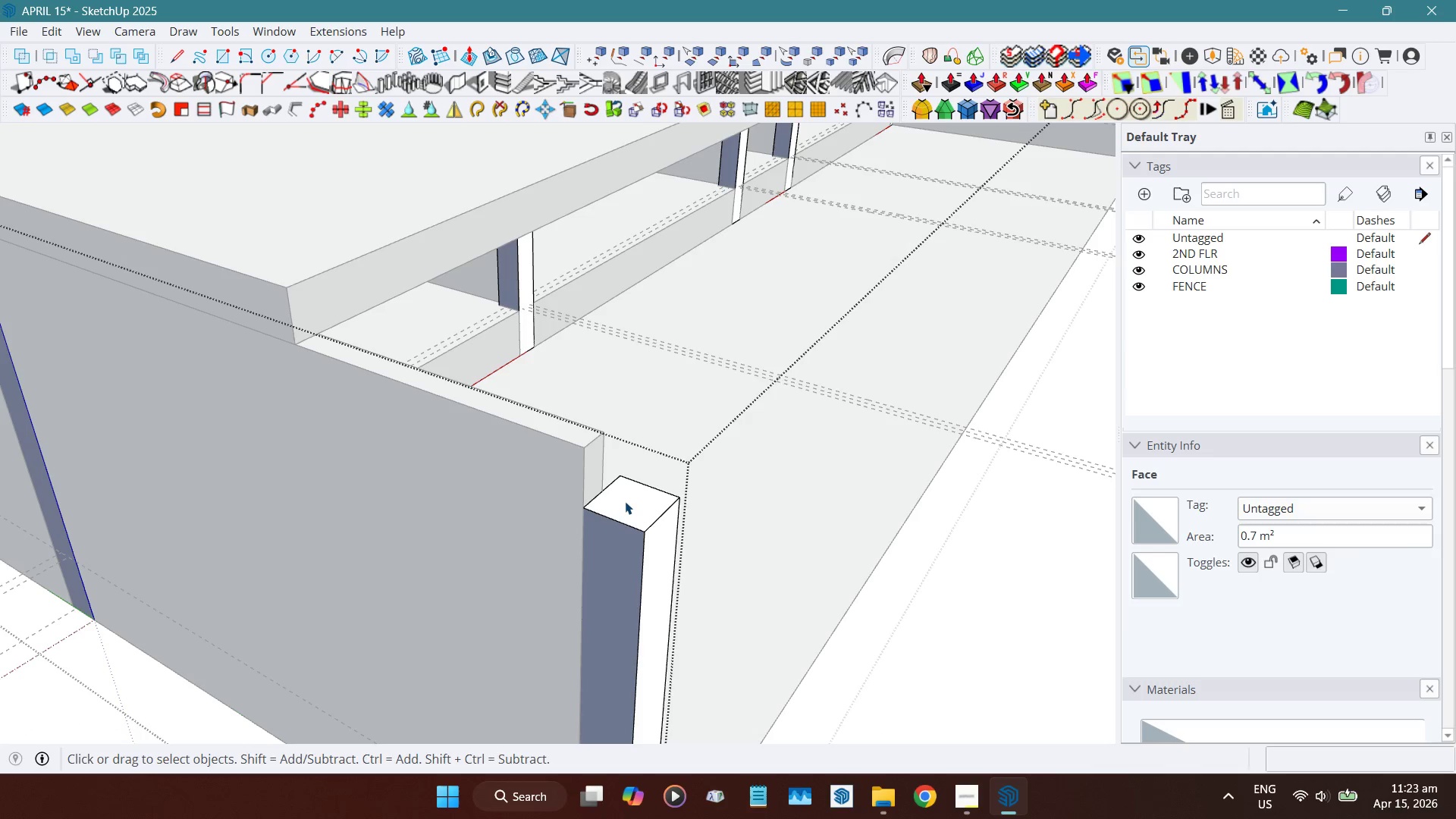 
left_click([625, 501])
 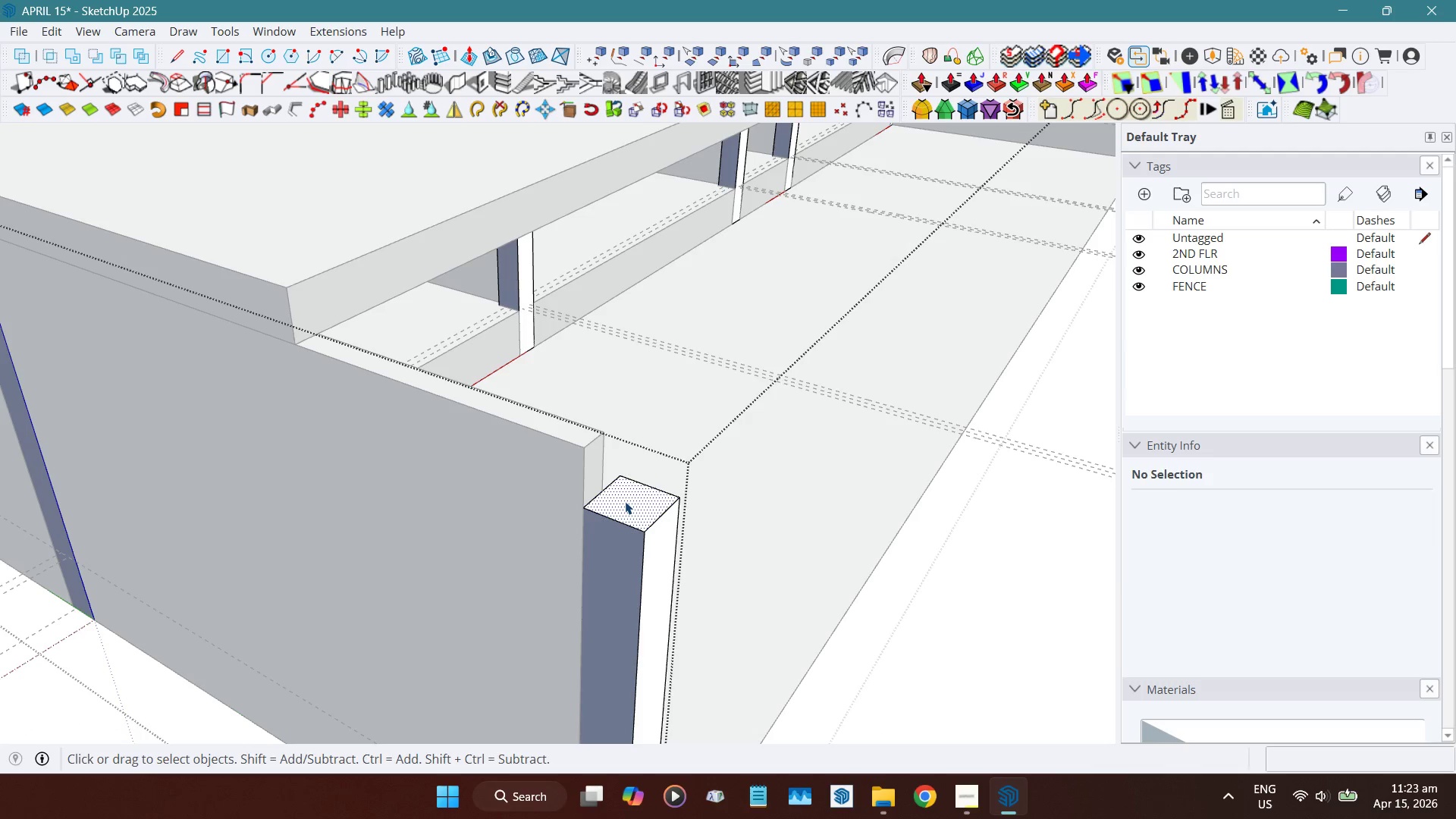 
key(Shift+D)
 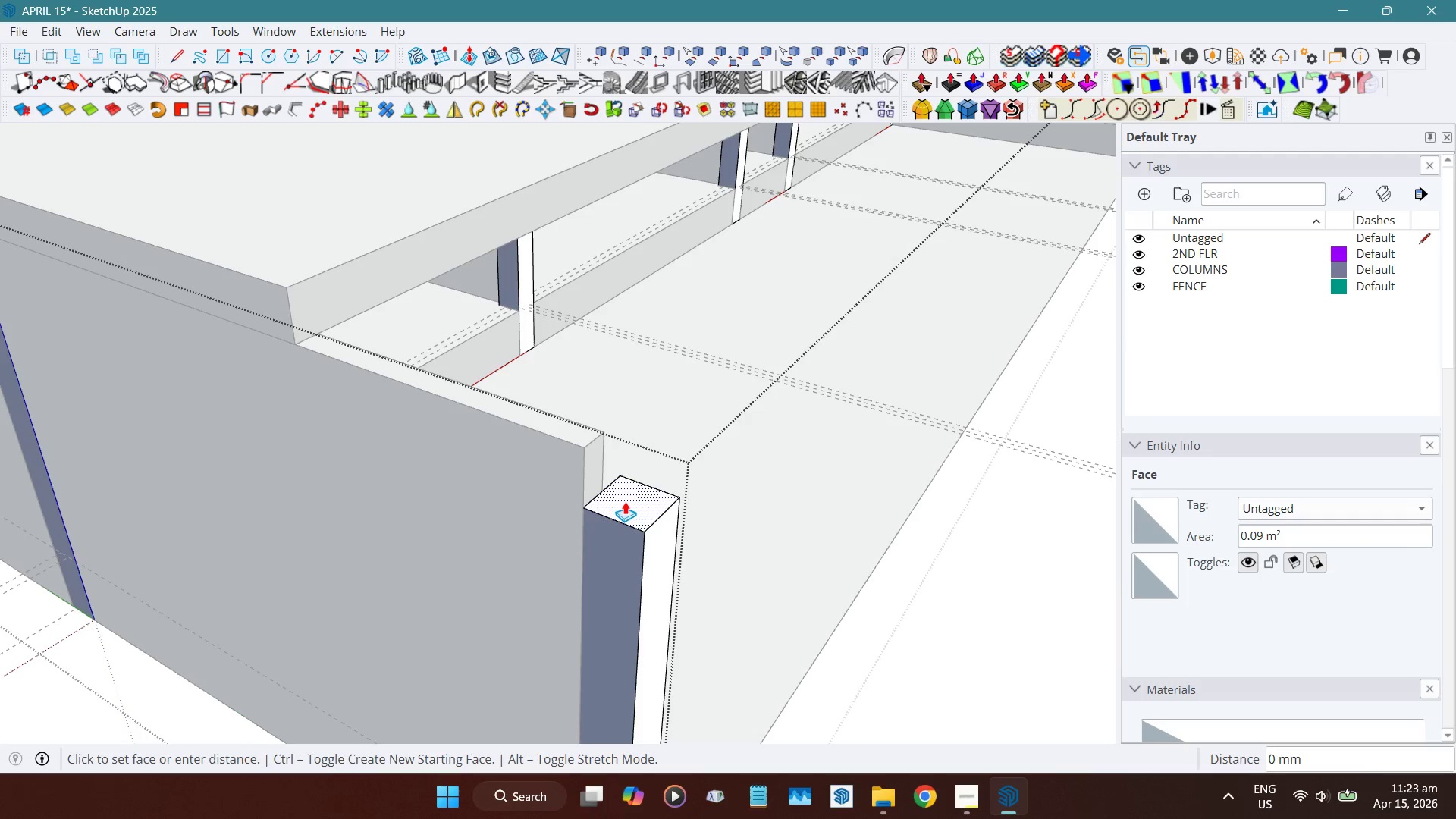 
double_click([625, 501])
 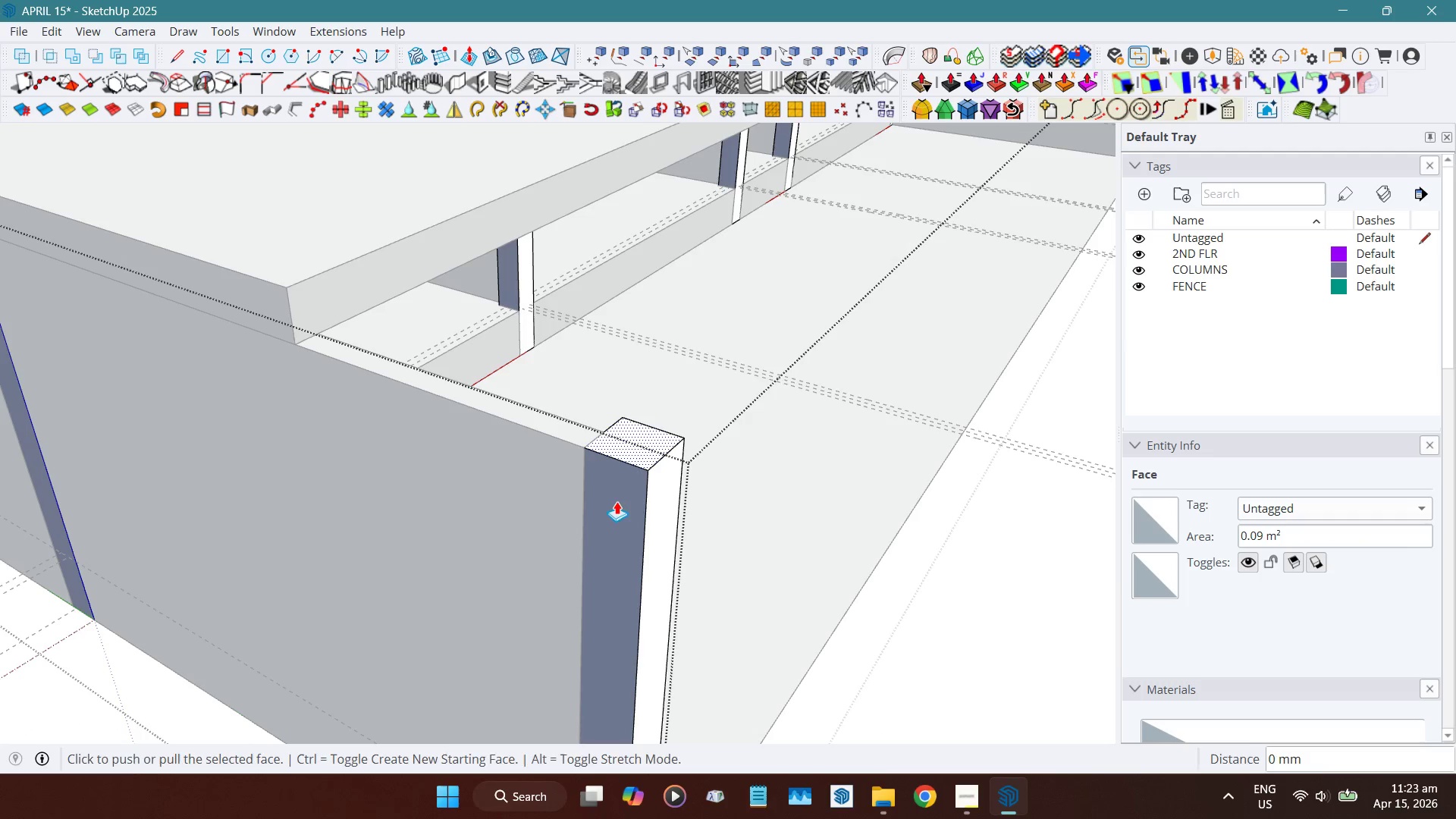 
key(Space)
 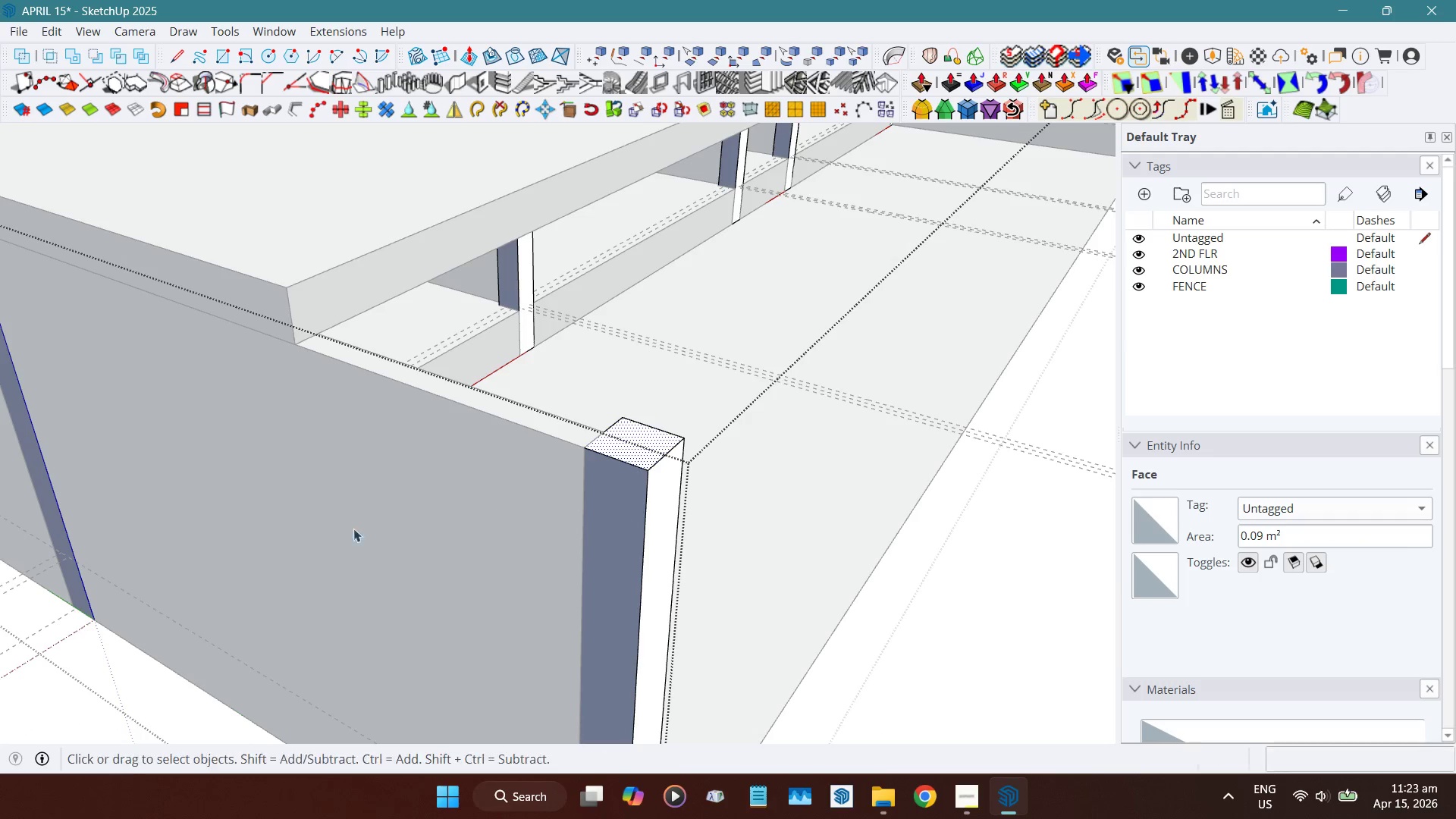 
hold_key(key=ShiftLeft, duration=0.62)
 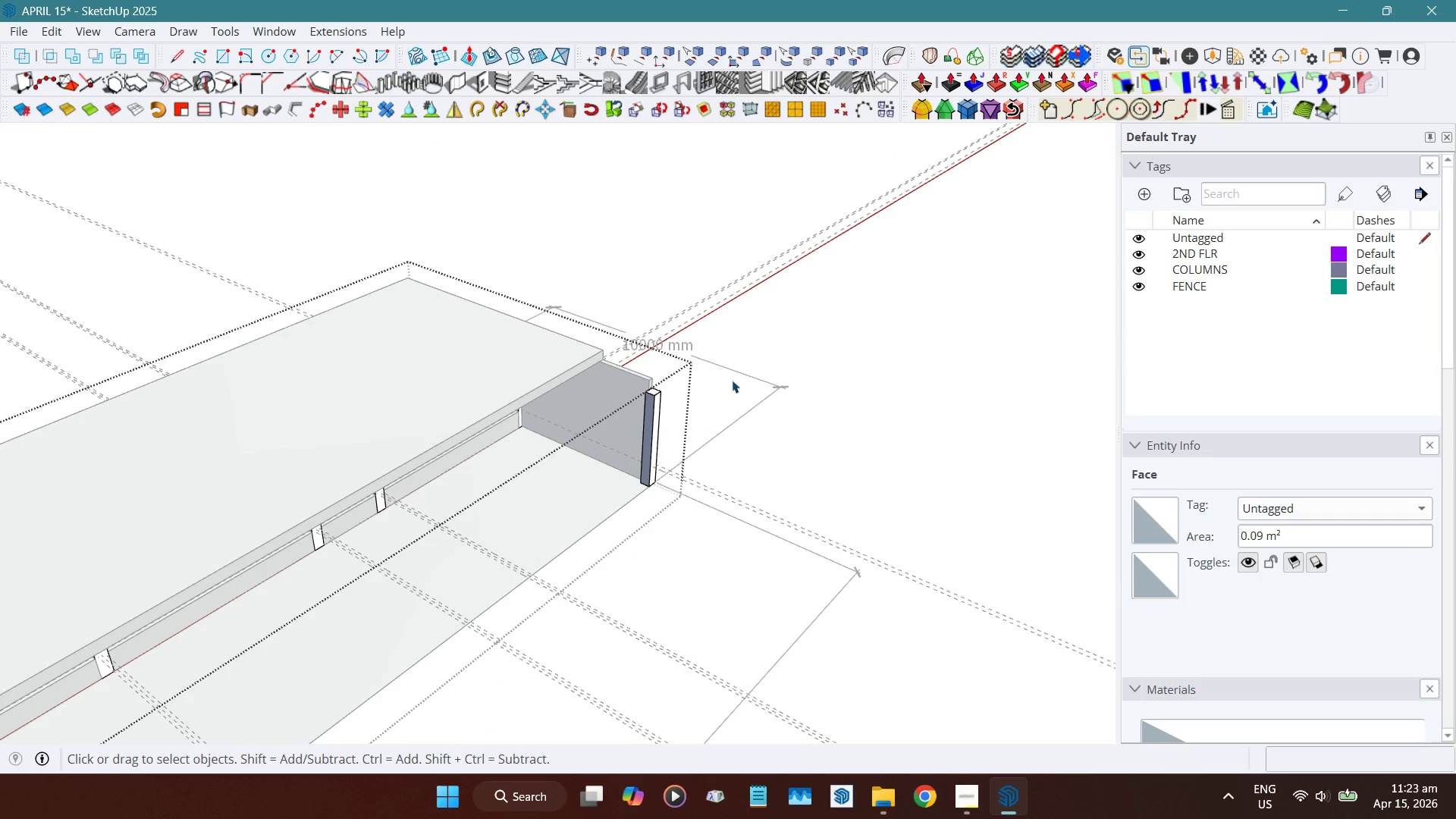 
scroll: coordinate [254, 571], scroll_direction: down, amount: 9.0
 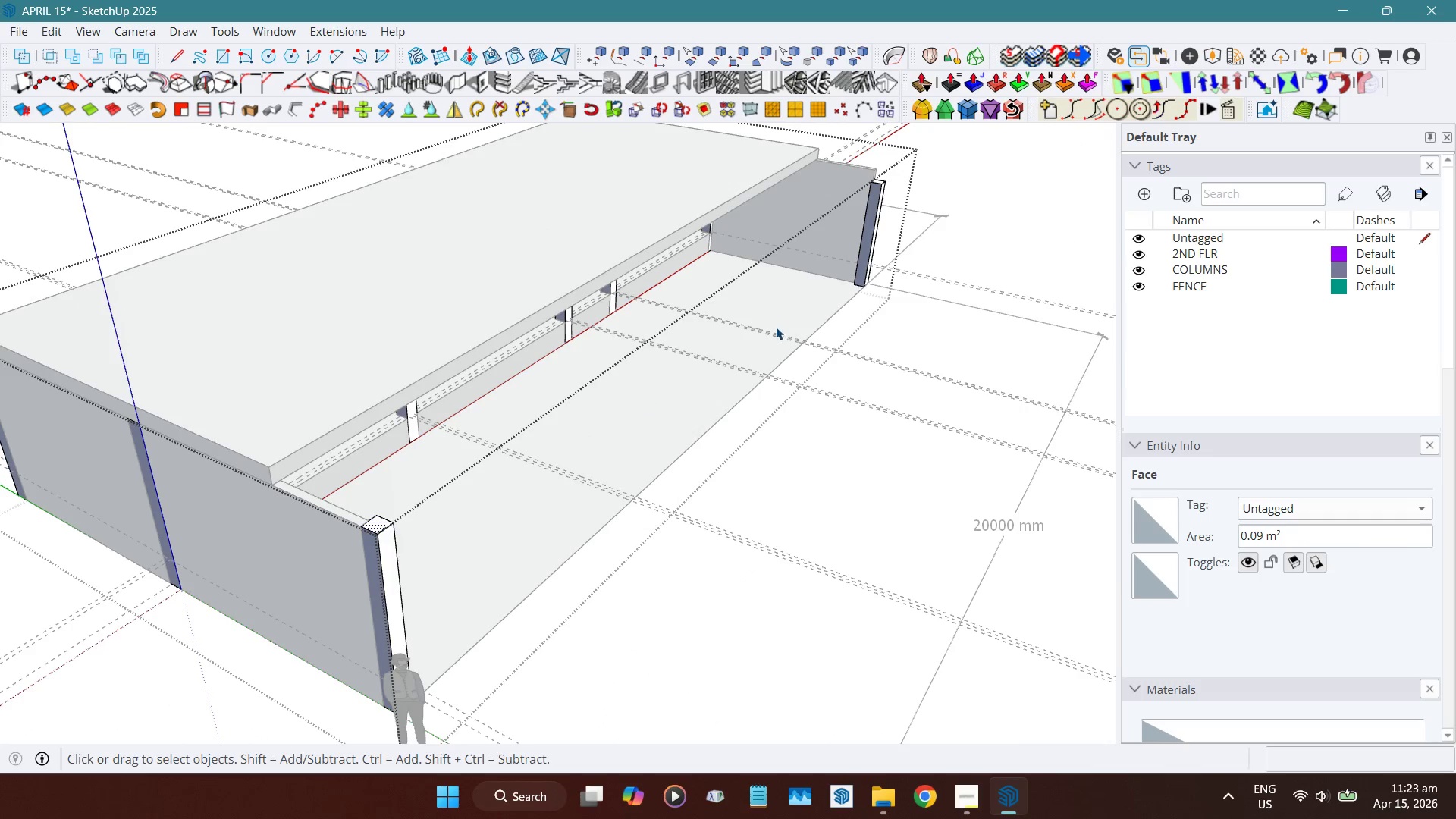 
left_click([648, 429])
 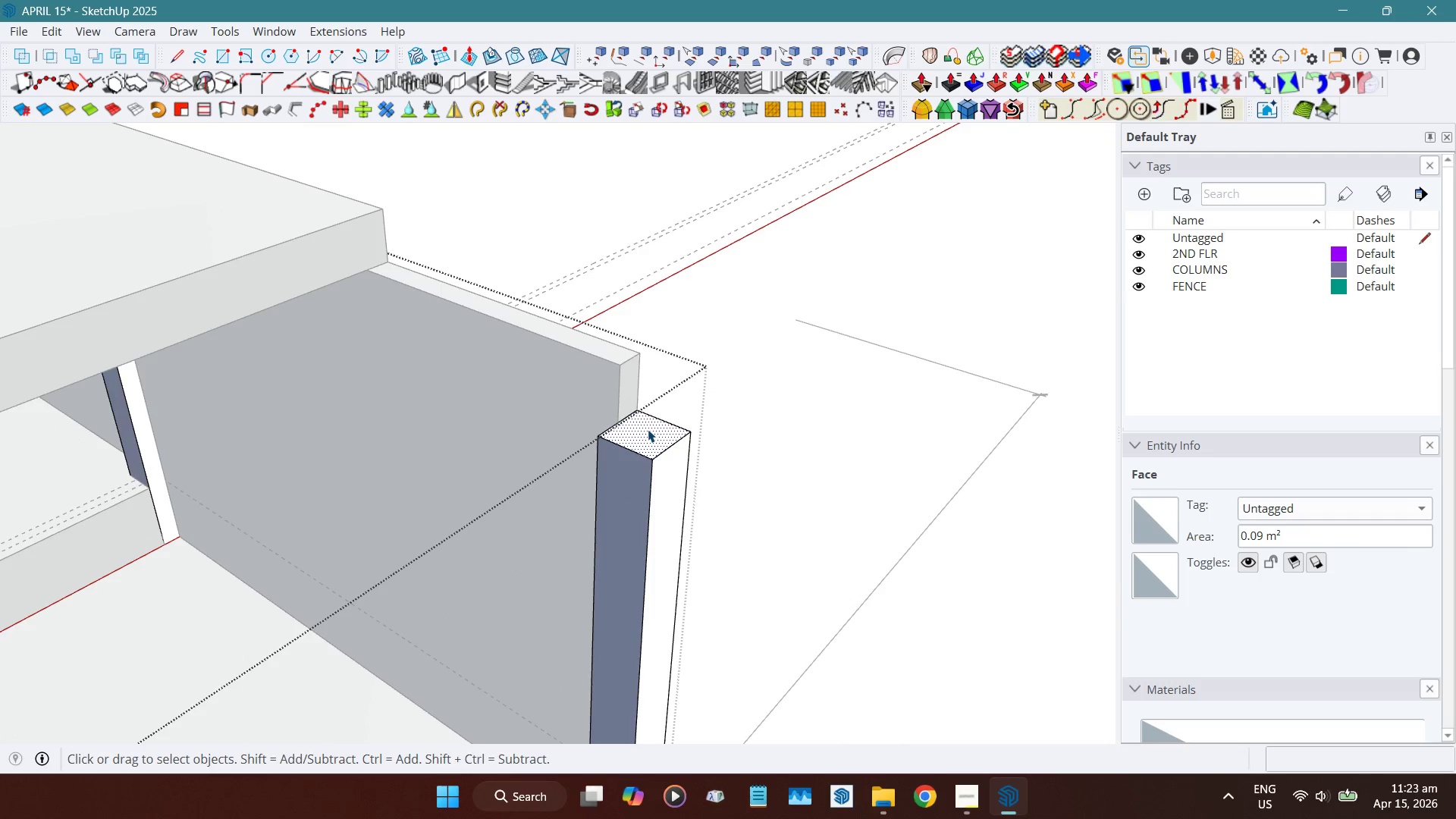 
scroll: coordinate [635, 413], scroll_direction: up, amount: 17.0
 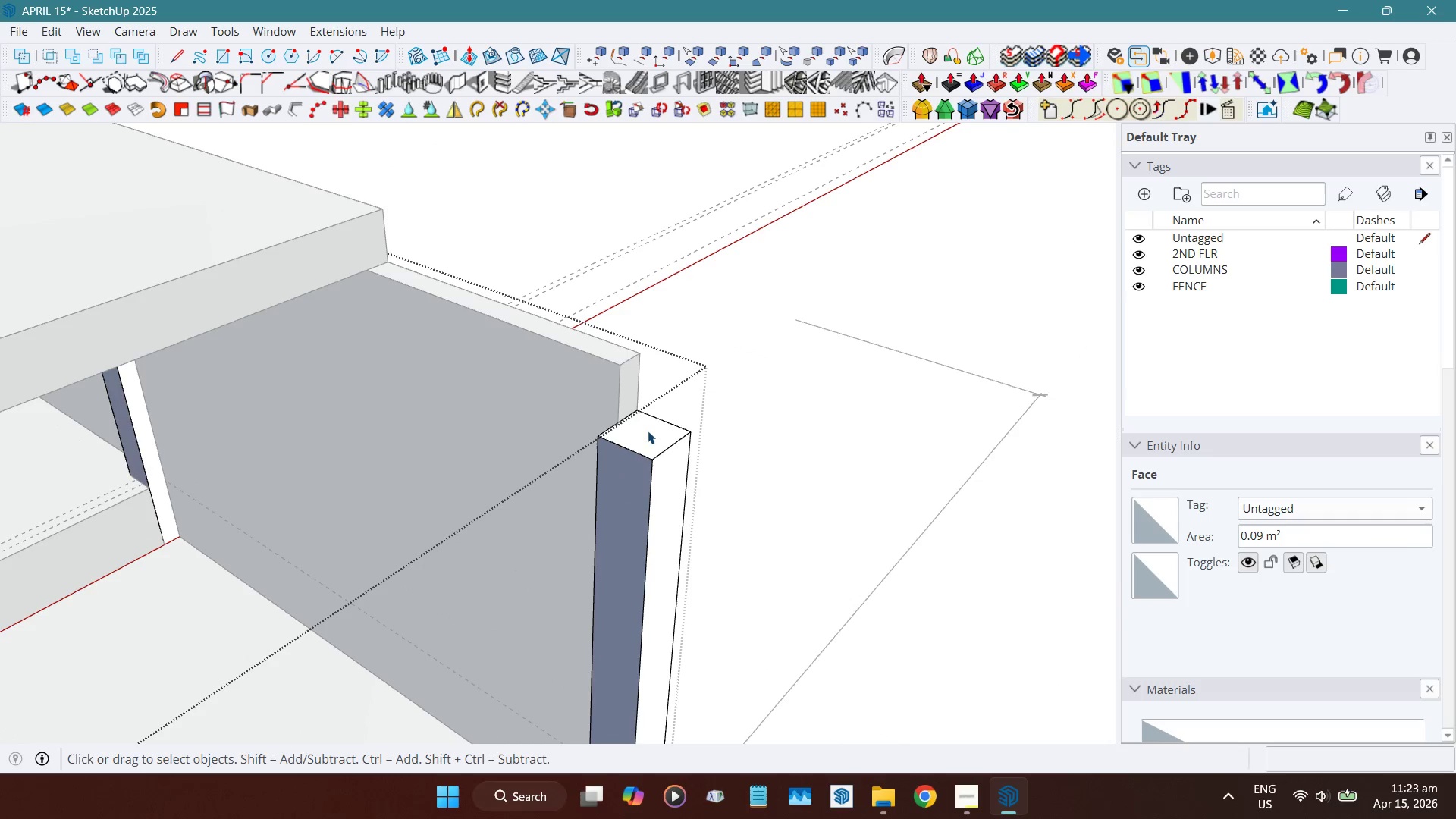 
key(Shift+D)
 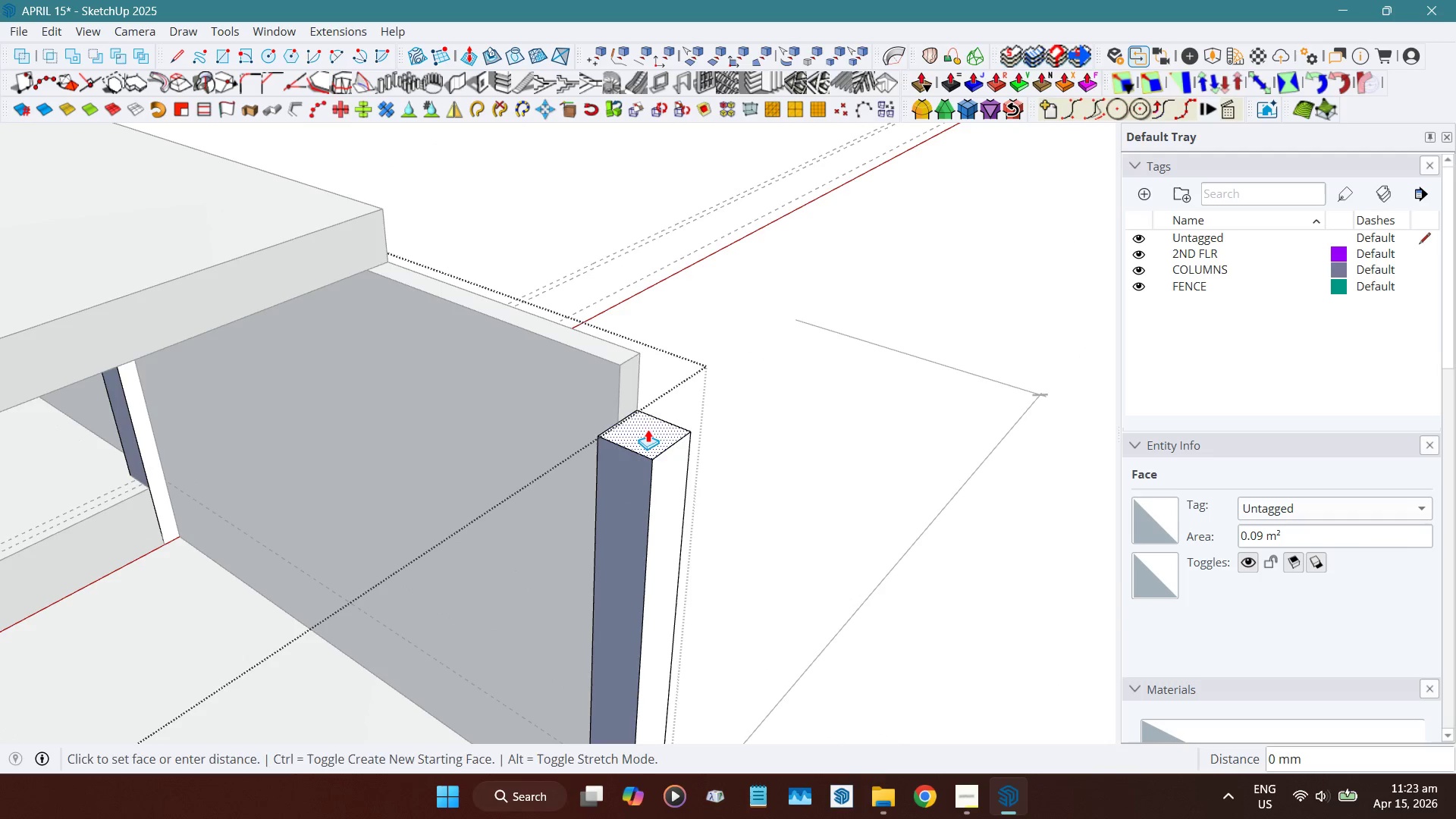 
double_click([648, 428])
 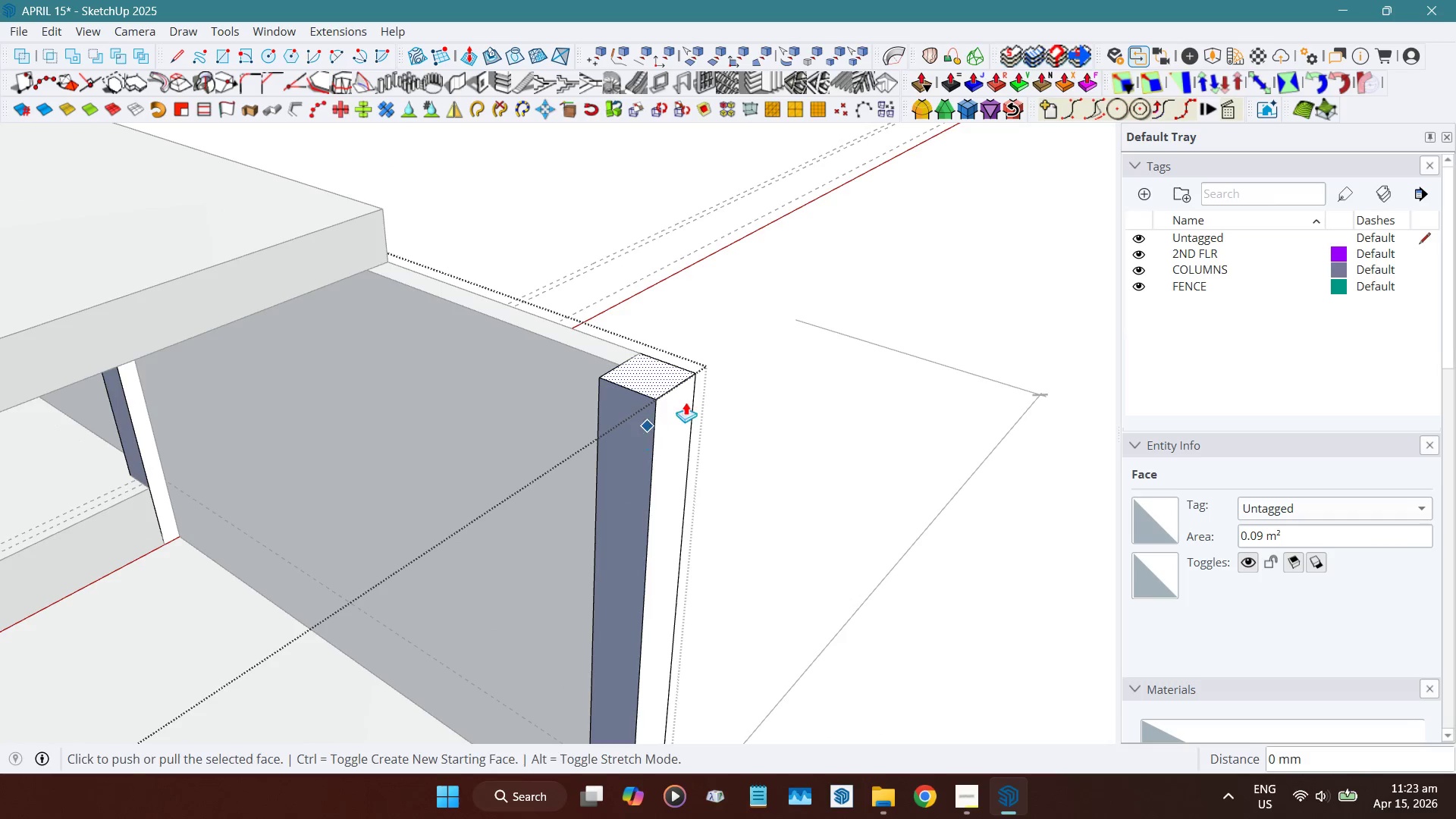 
key(Space)
 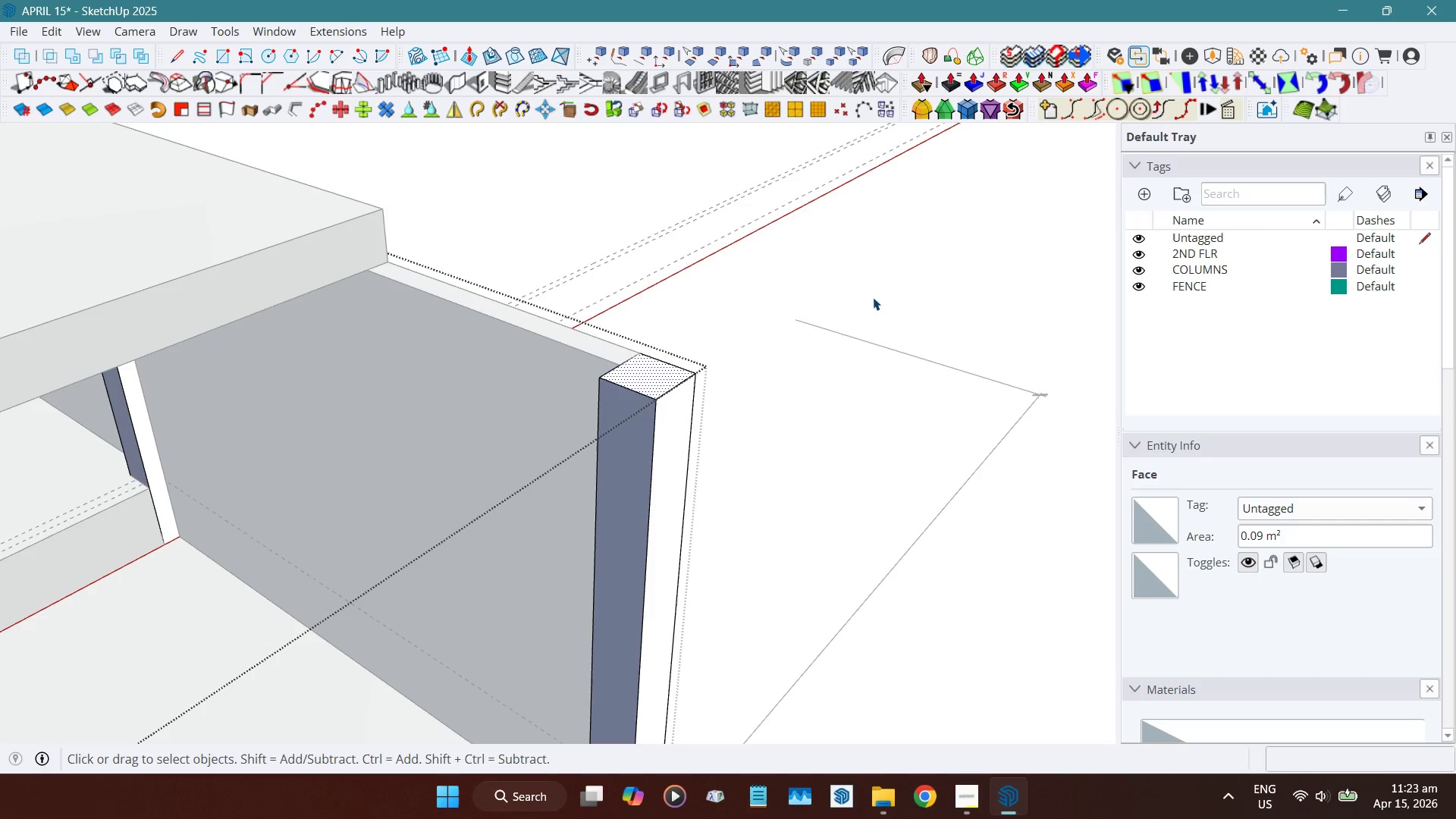 
left_click([874, 295])
 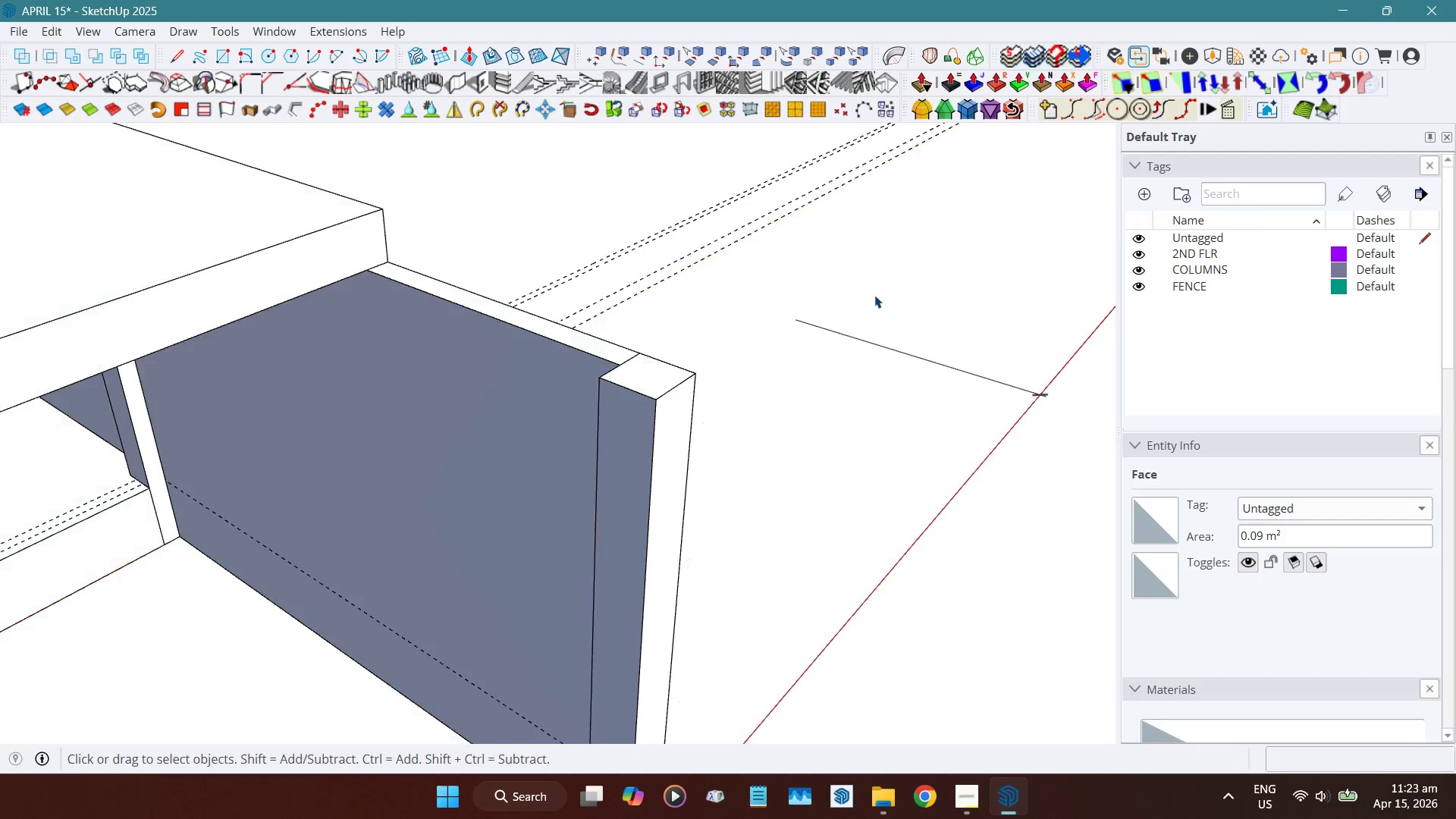 
scroll: coordinate [861, 298], scroll_direction: down, amount: 10.0
 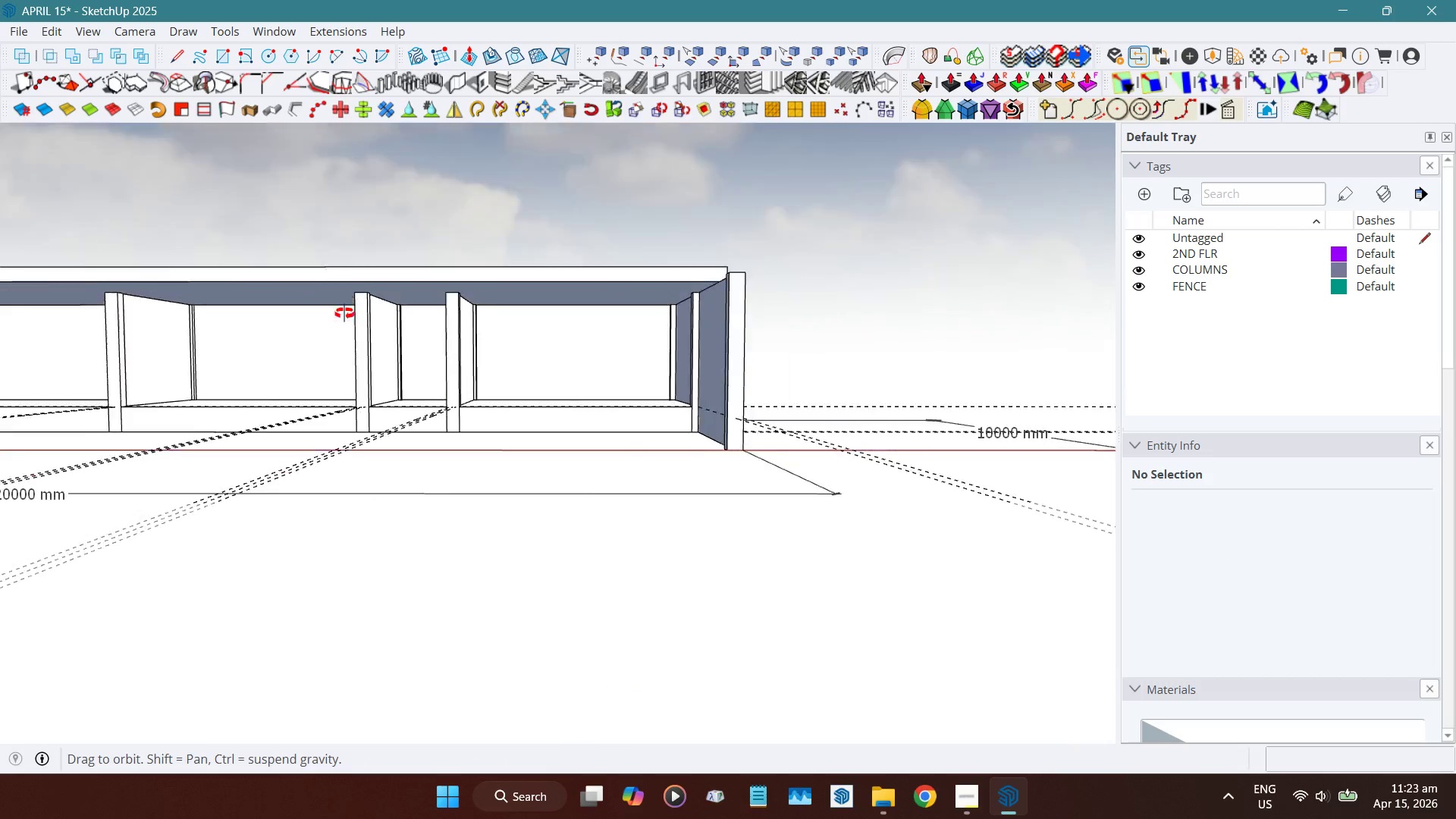 
hold_key(key=ShiftLeft, duration=0.59)
 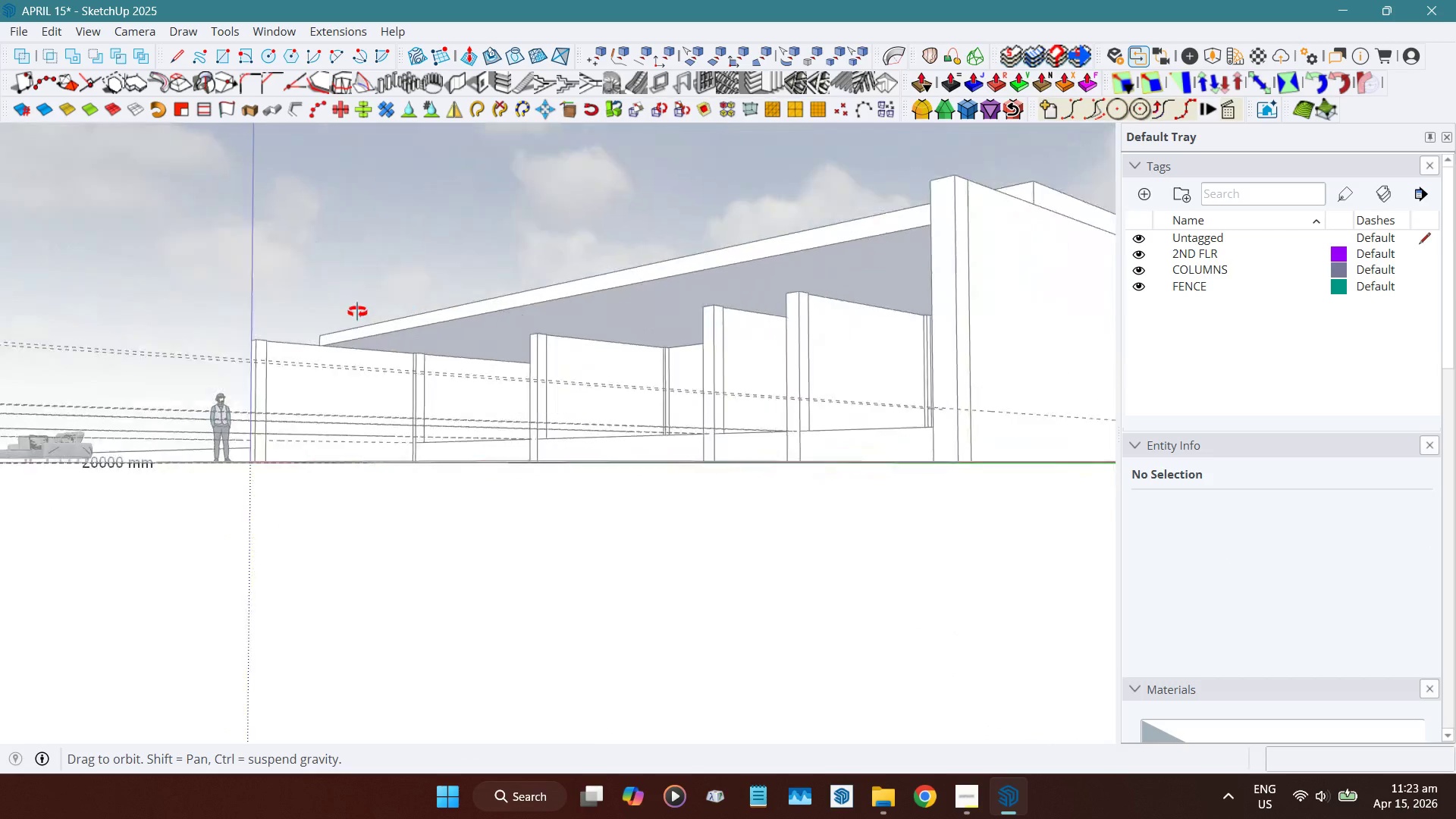 
hold_key(key=ShiftLeft, duration=18.41)
scroll: coordinate [575, 392], scroll_direction: up, amount: 8.0
 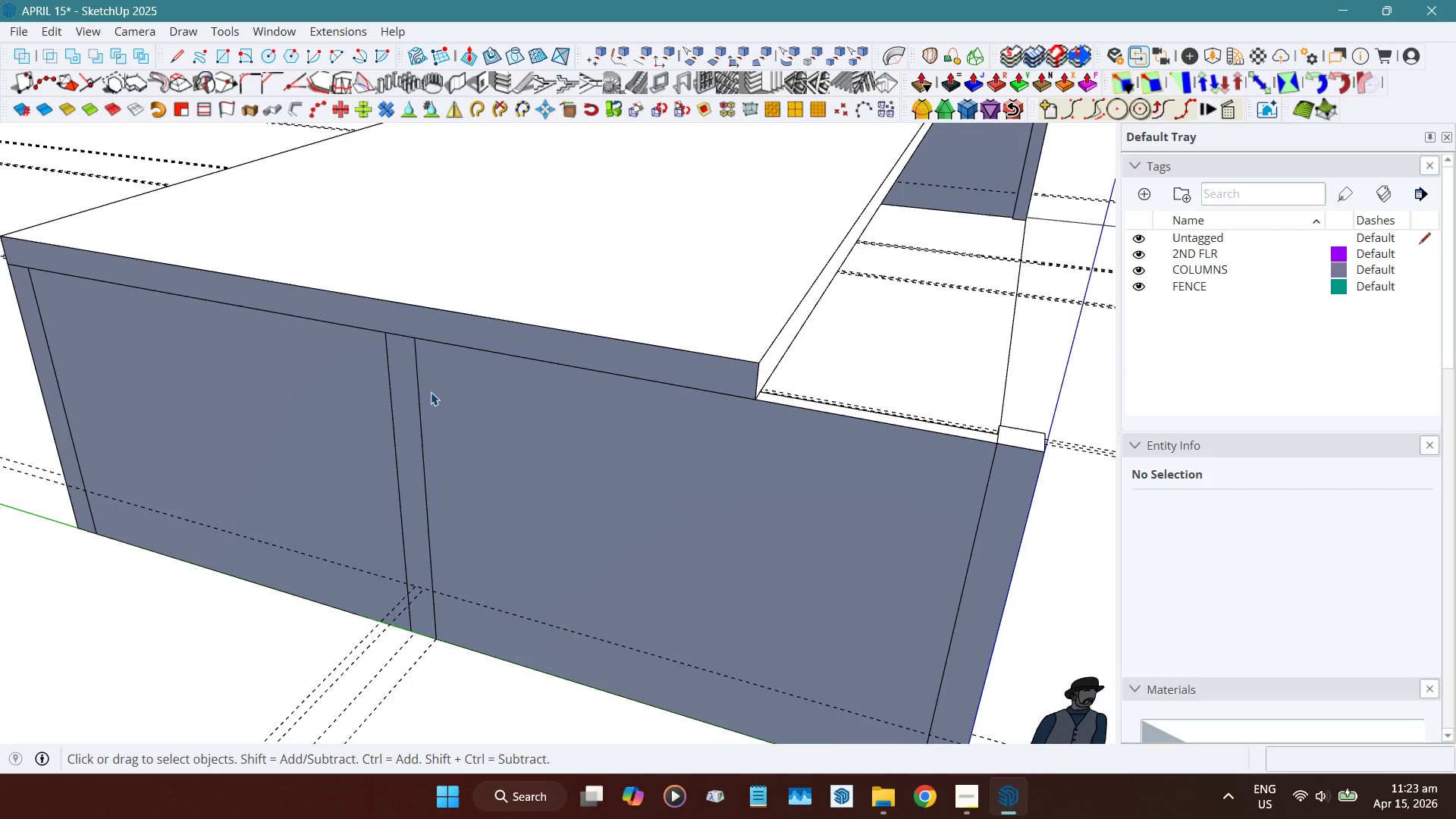 
key(T)
 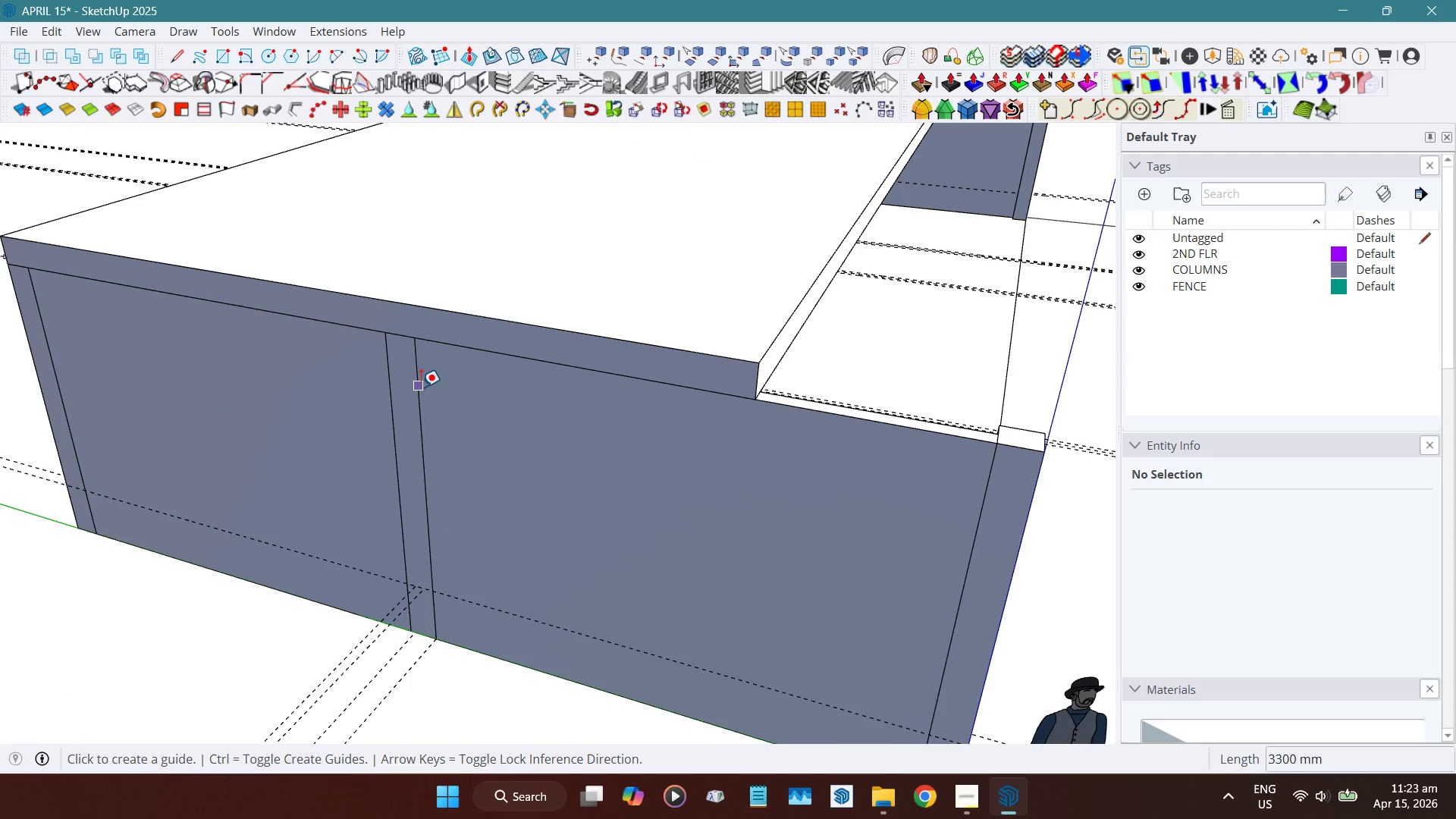 
left_click_drag(start_coordinate=[421, 386], to_coordinate=[429, 386])
 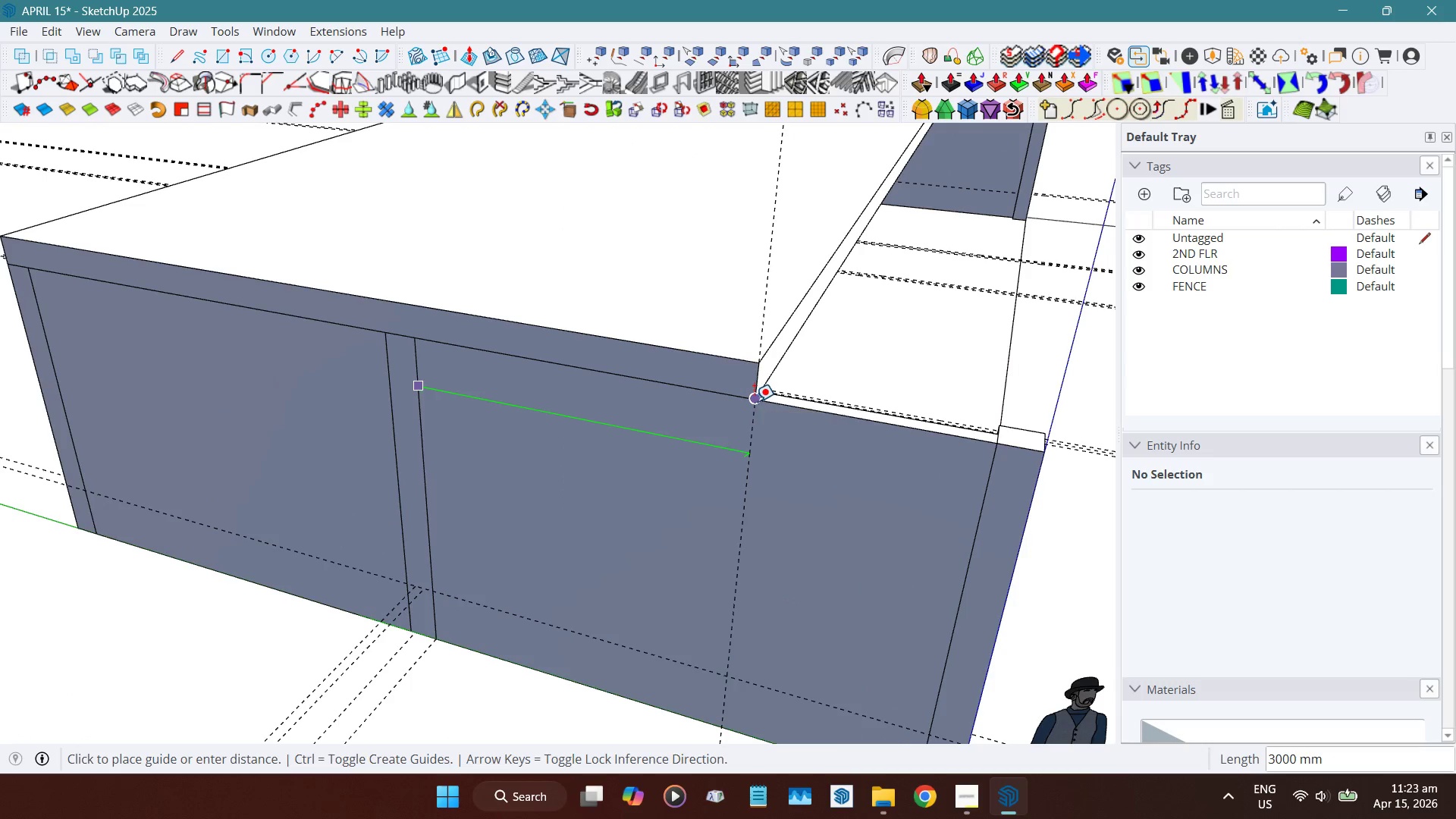 
key(Space)
 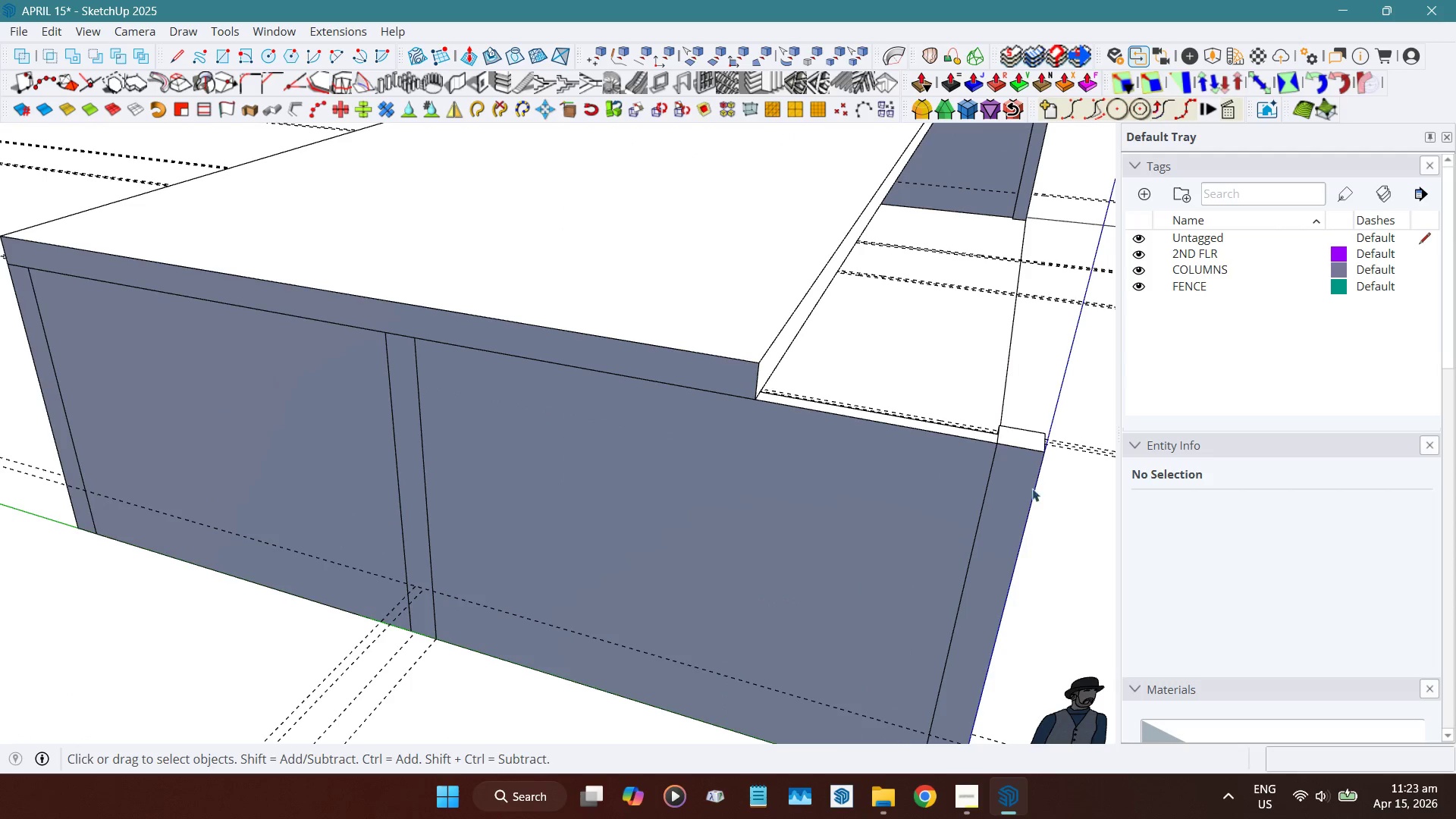 
hold_key(key=ShiftLeft, duration=0.39)
 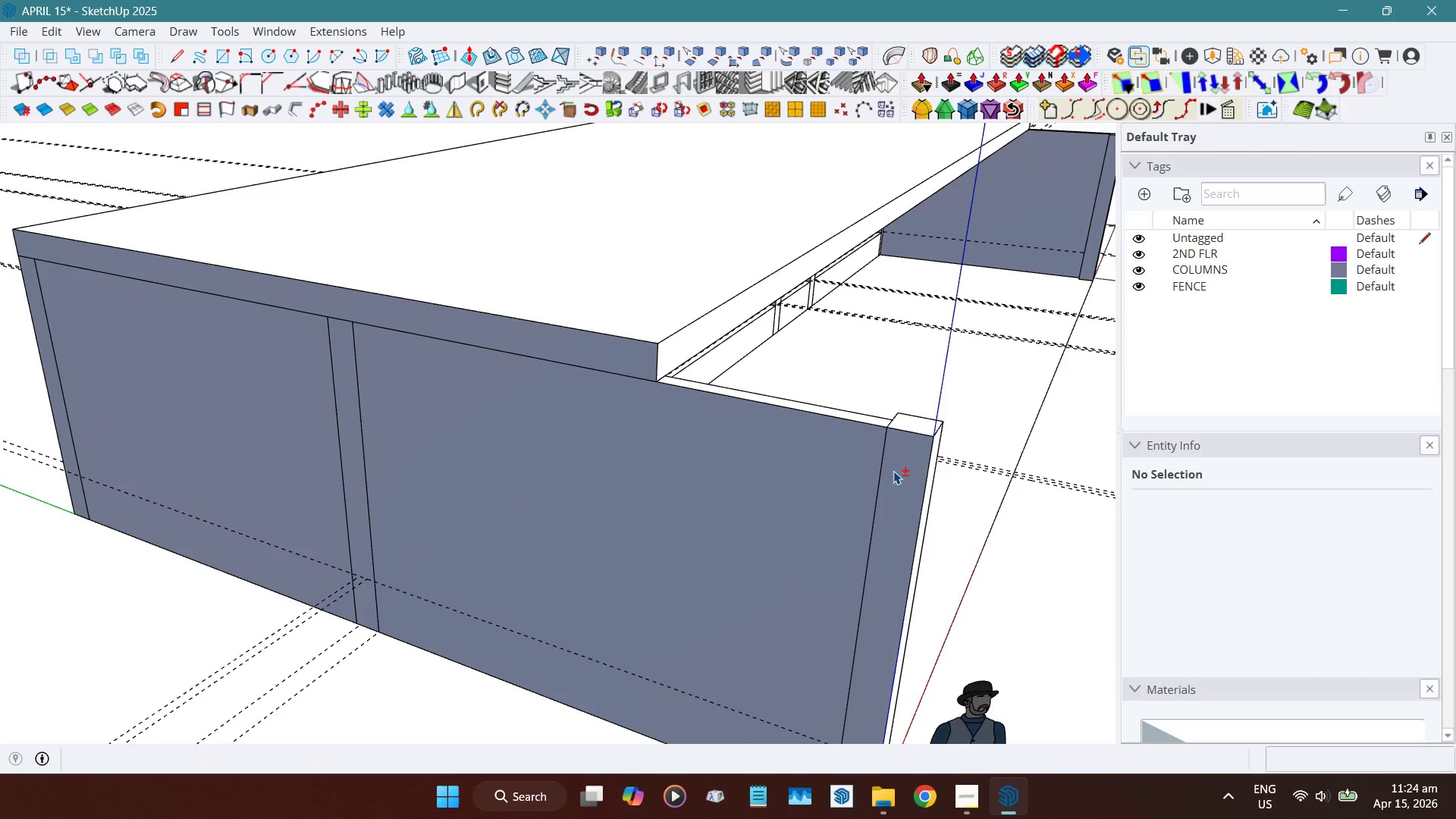 
left_click([893, 471])
 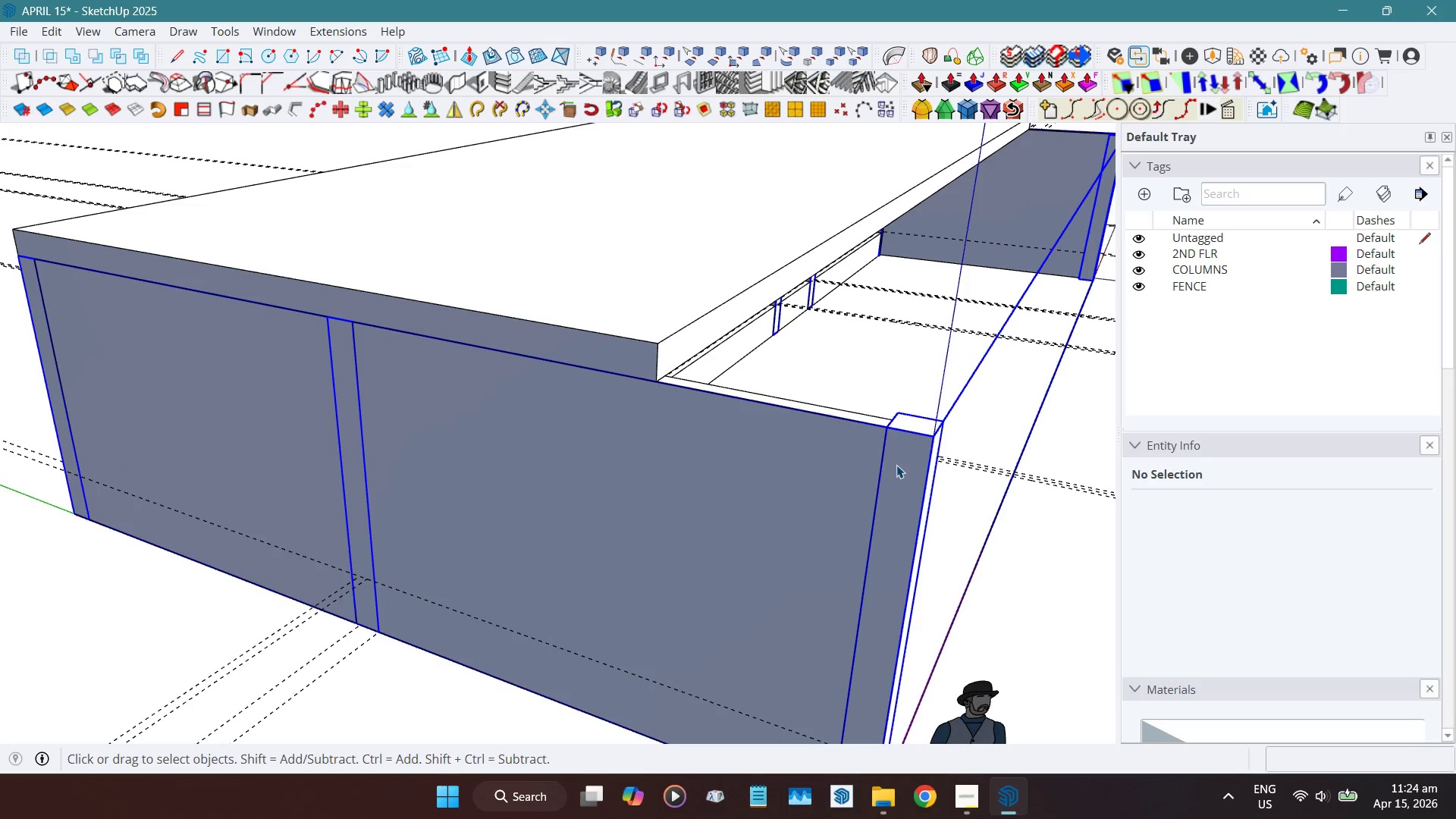 
double_click([896, 465])
 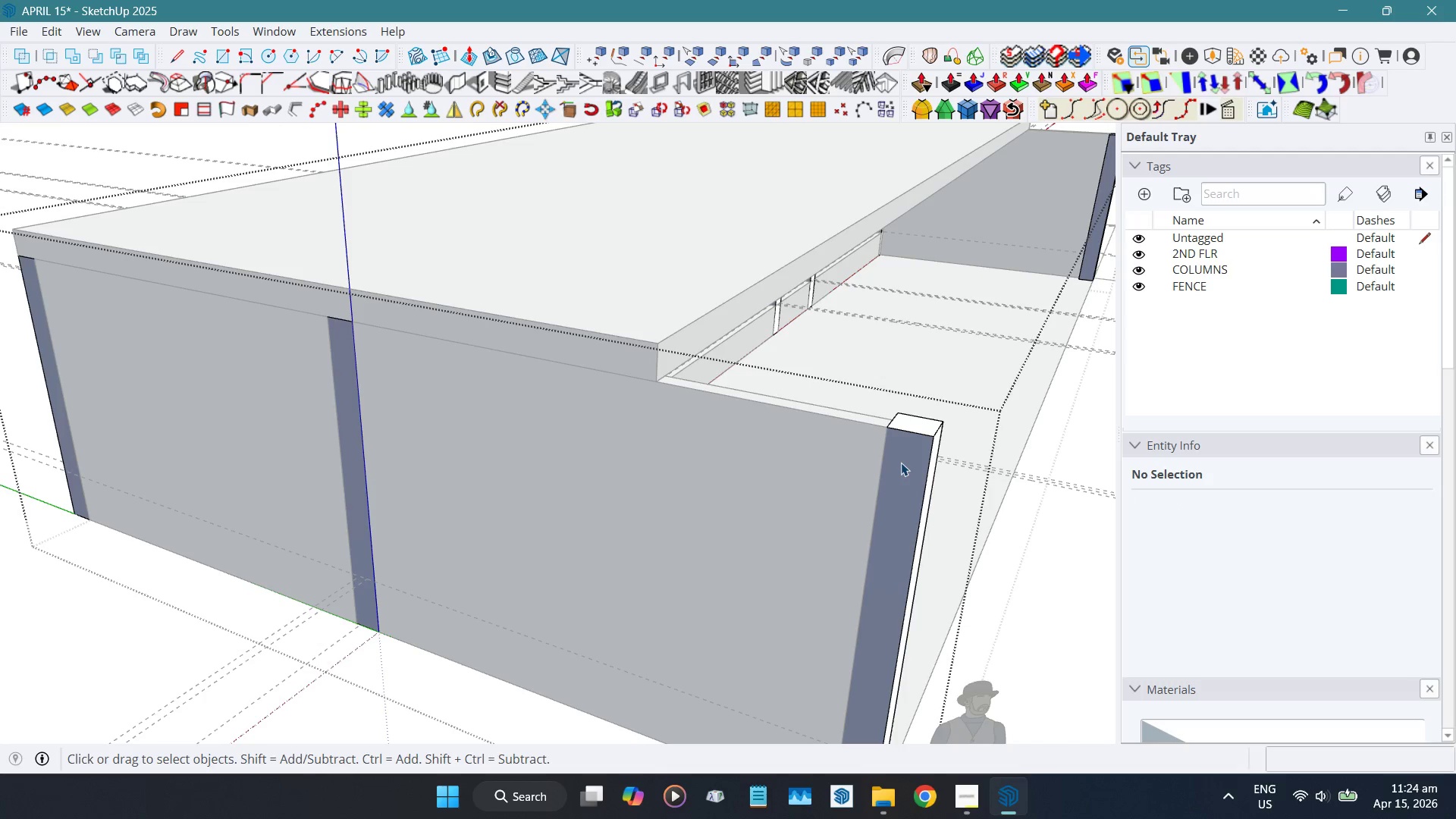 
double_click([901, 463])
 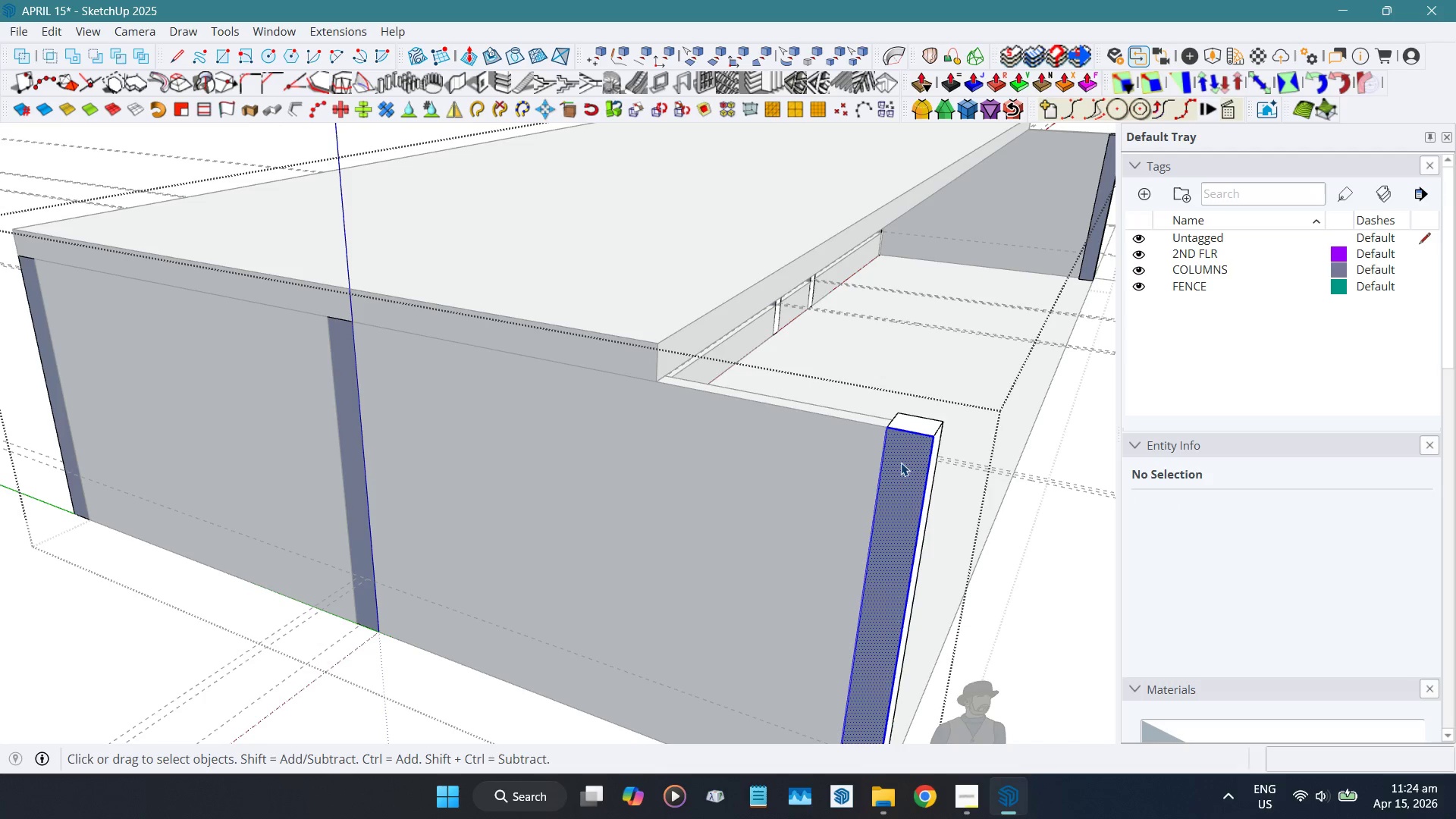 
triple_click([901, 463])
 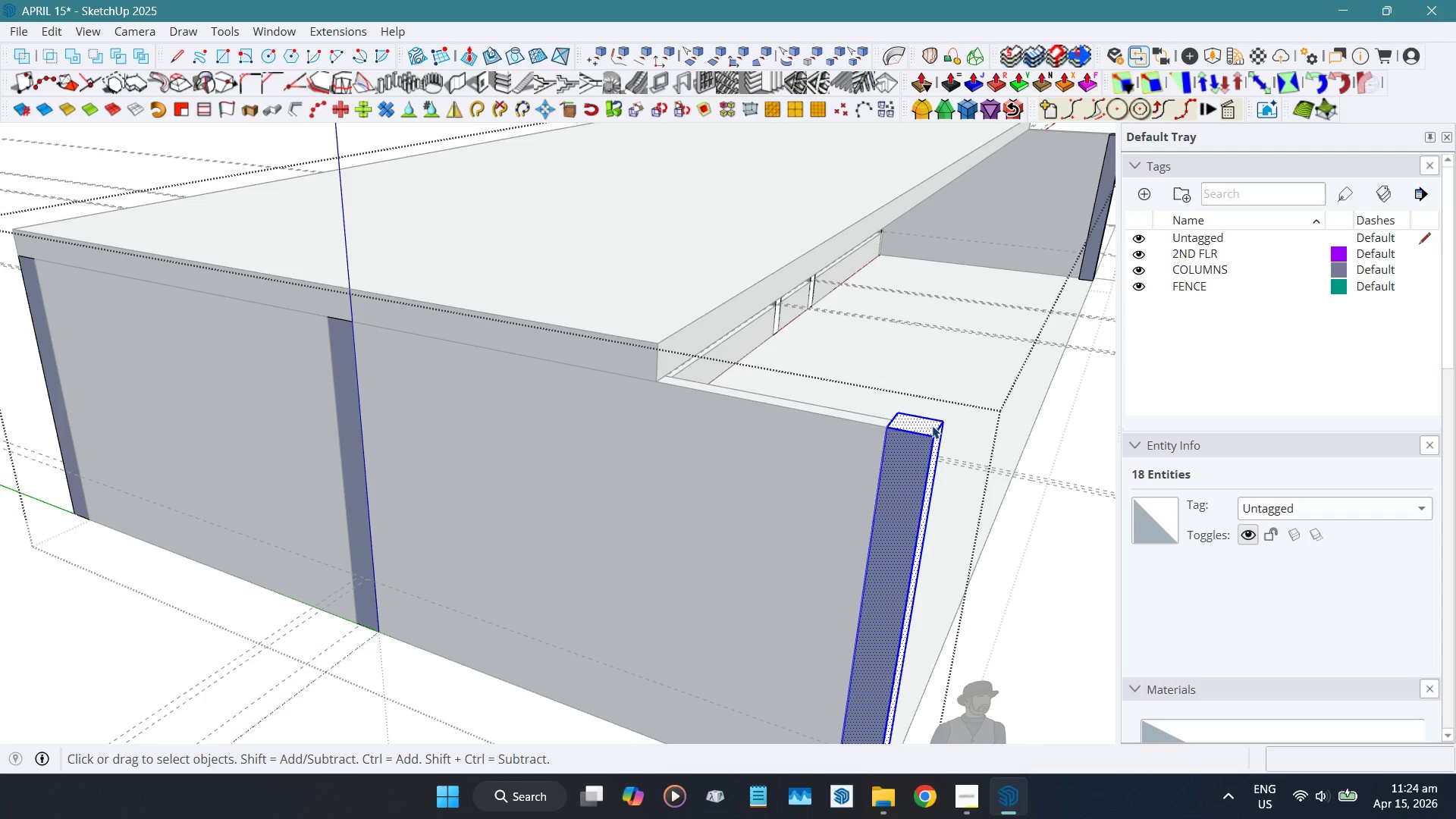 
key(Shift+W)
 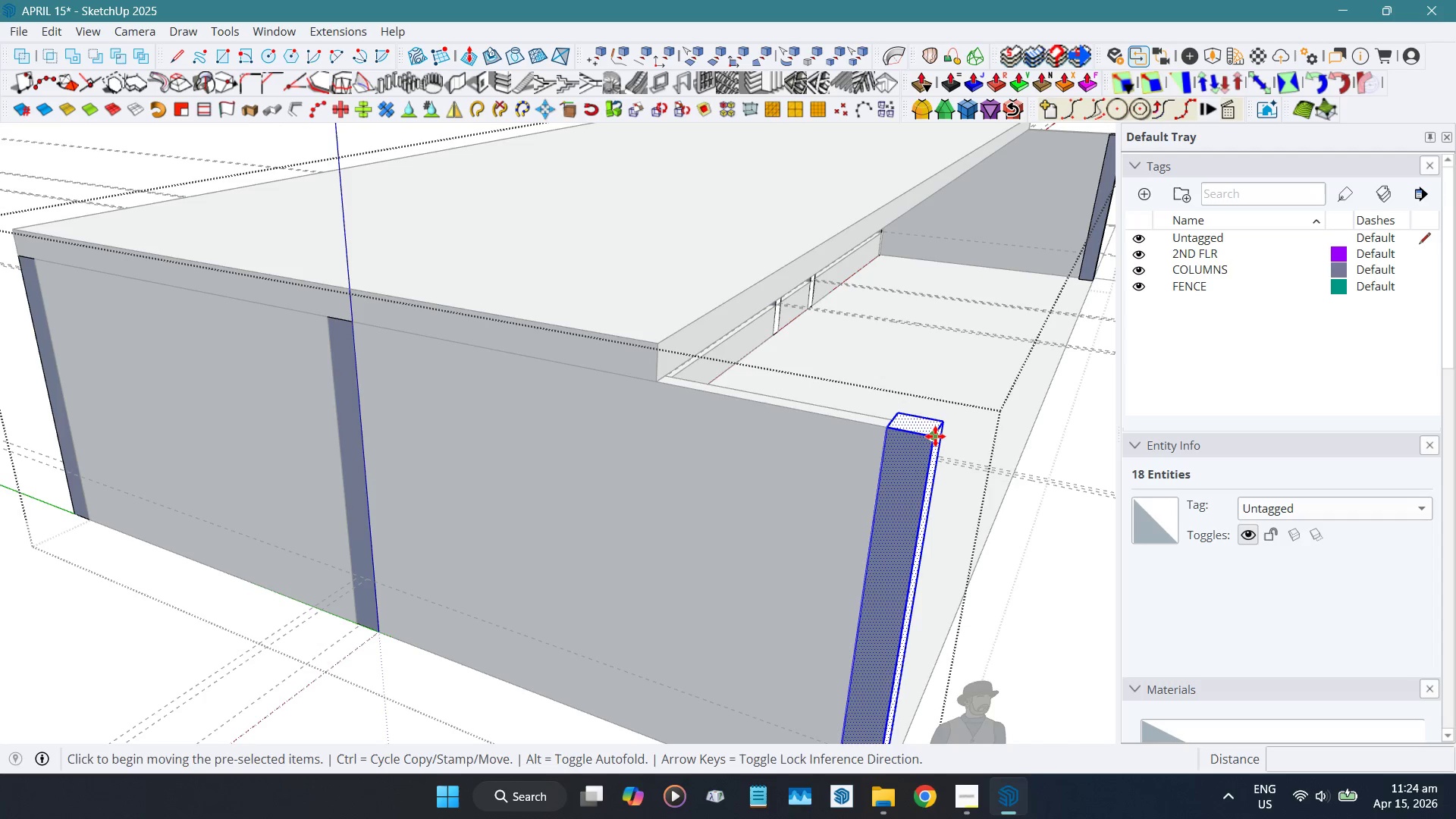 
left_click([935, 436])
 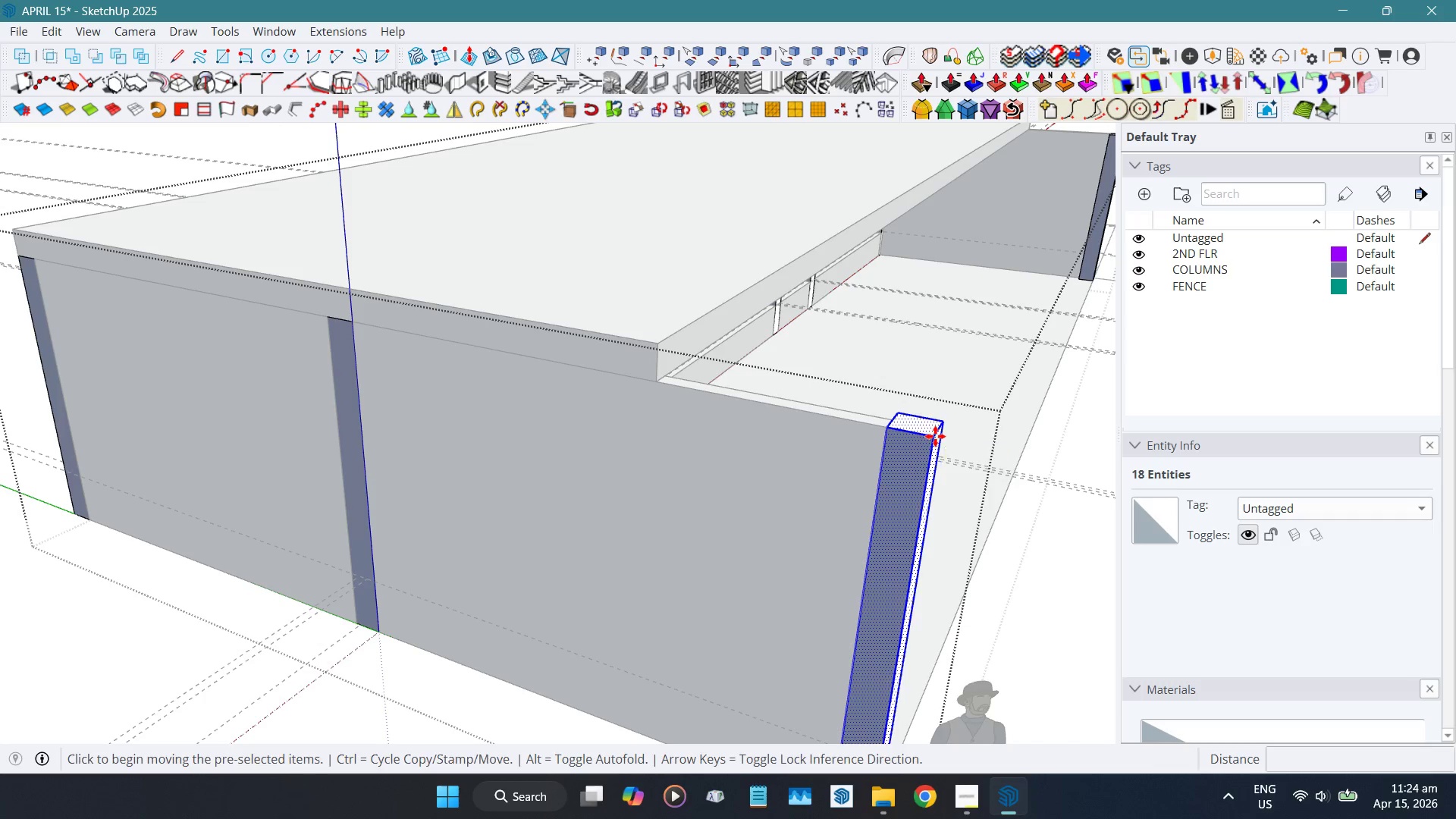 
key(Control+ControlLeft)
 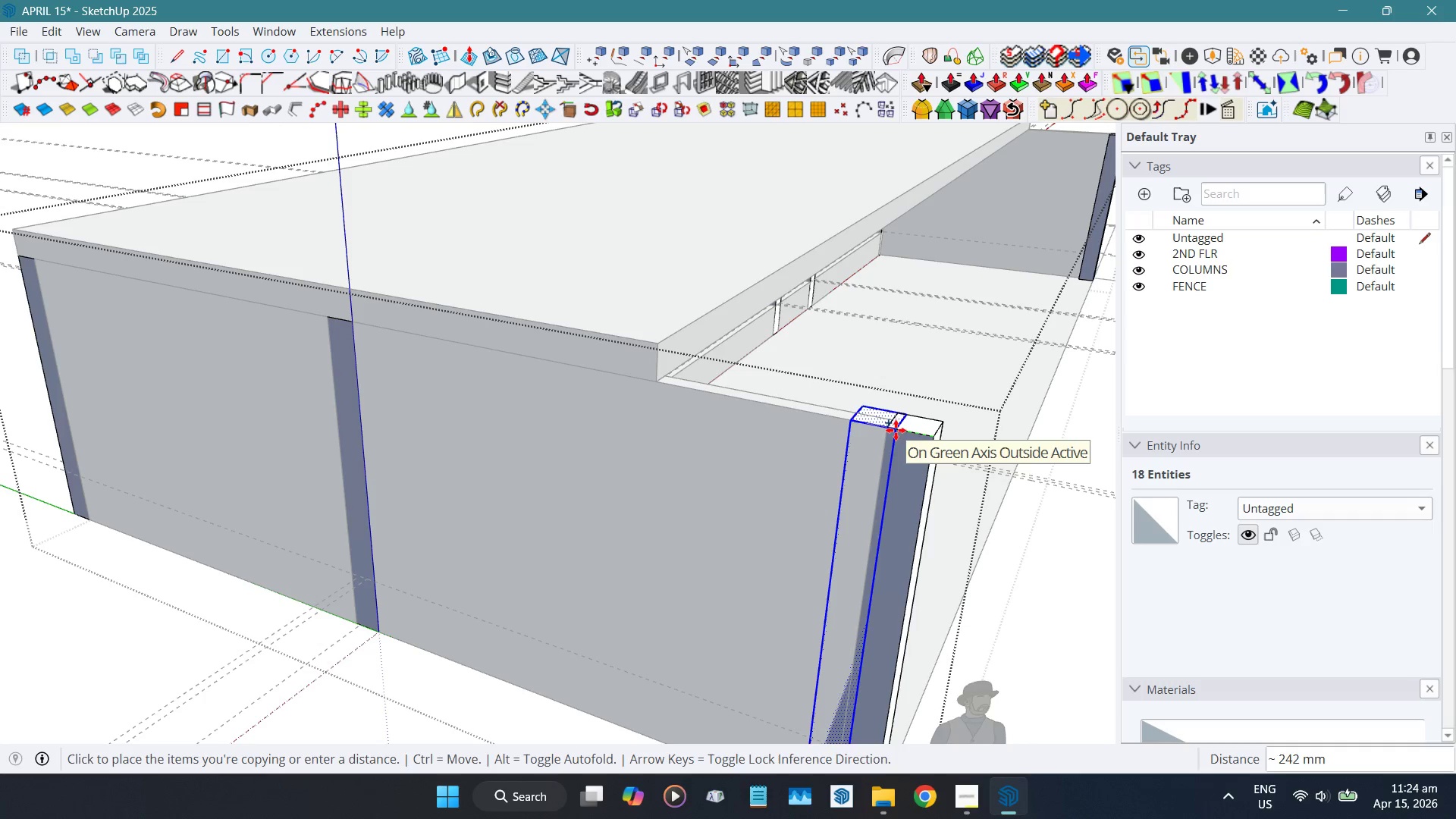 
hold_key(key=ShiftLeft, duration=0.34)
 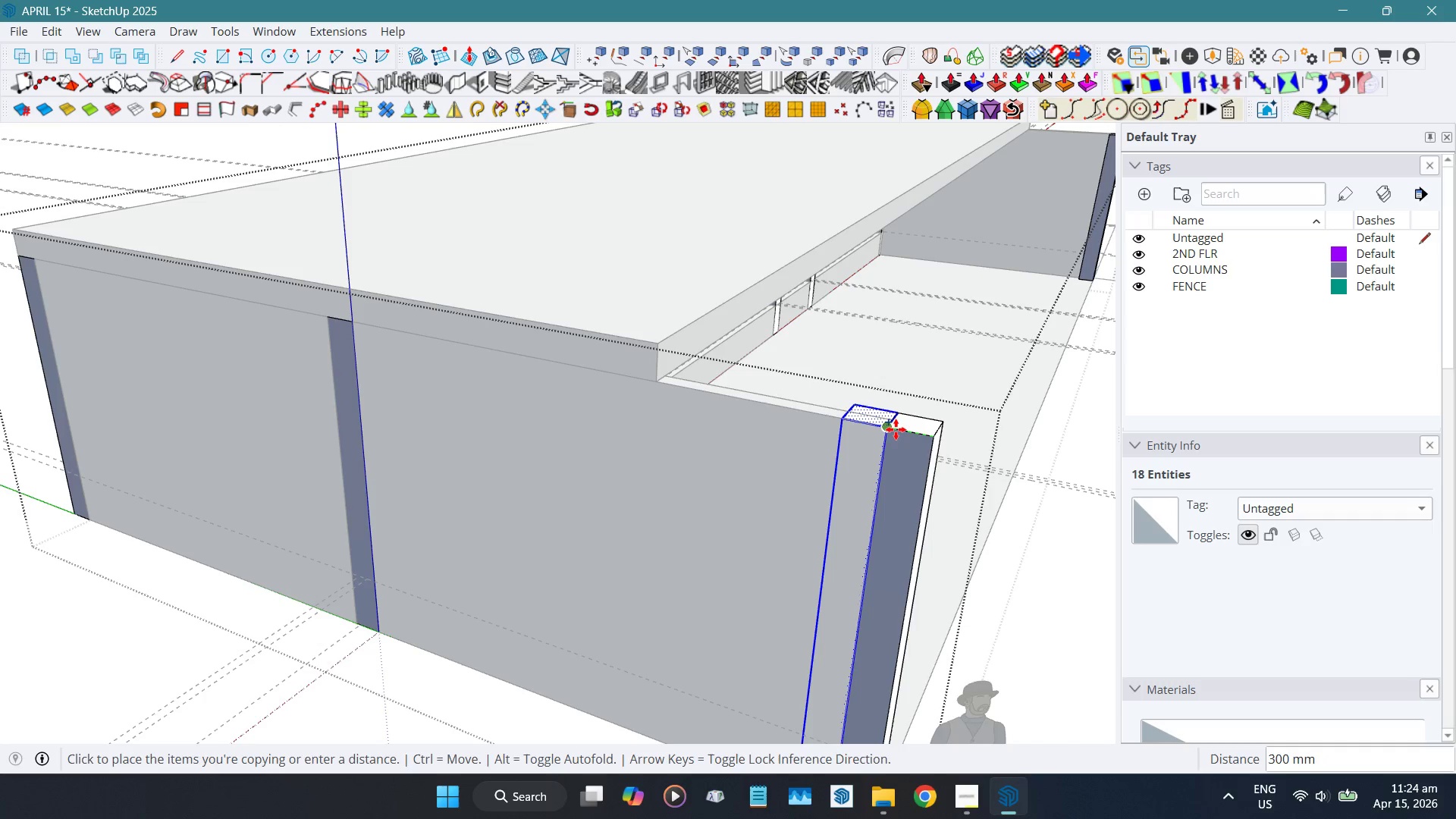 
key(Control+ControlLeft)
 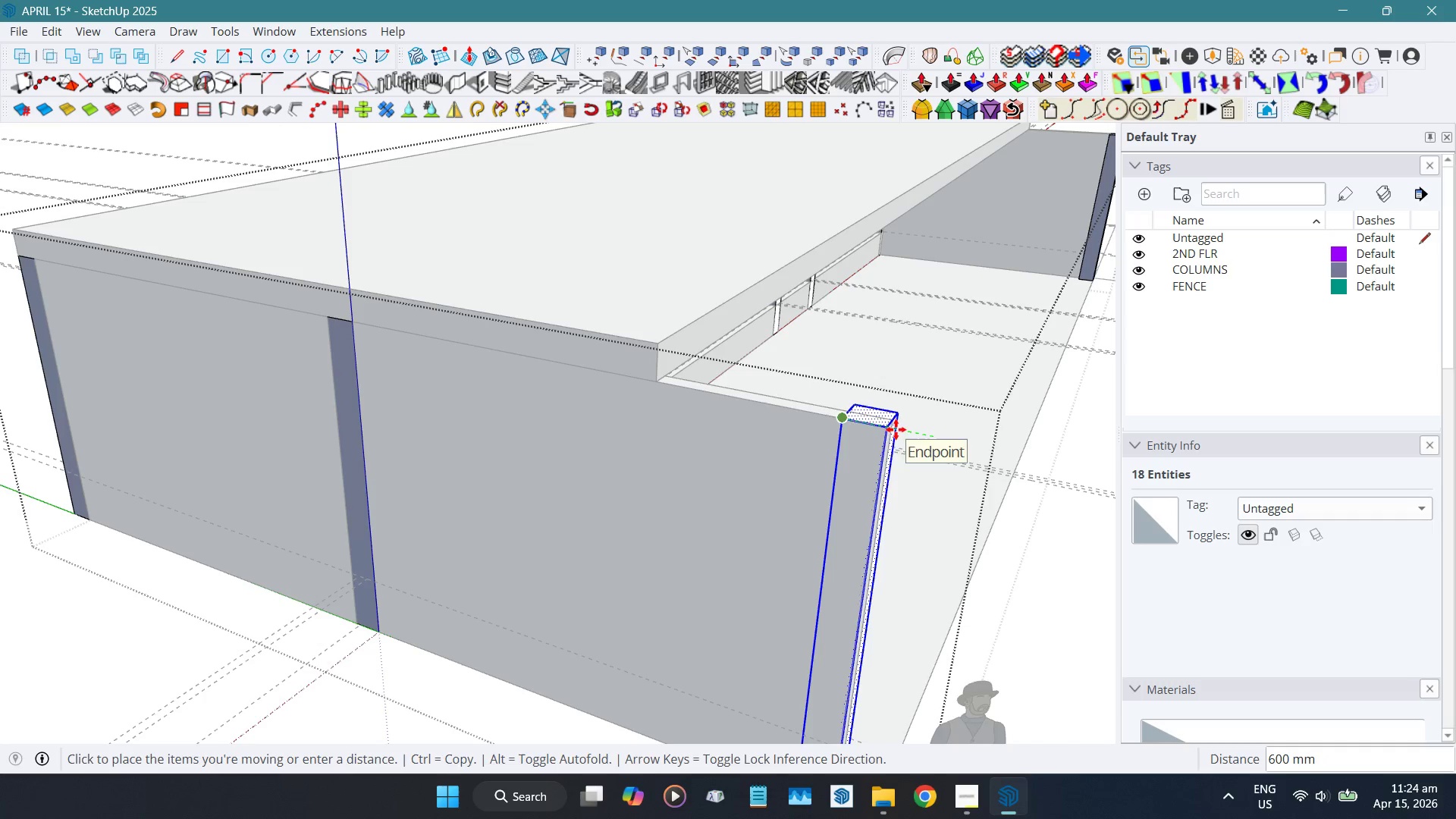 
hold_key(key=ShiftLeft, duration=1.52)
 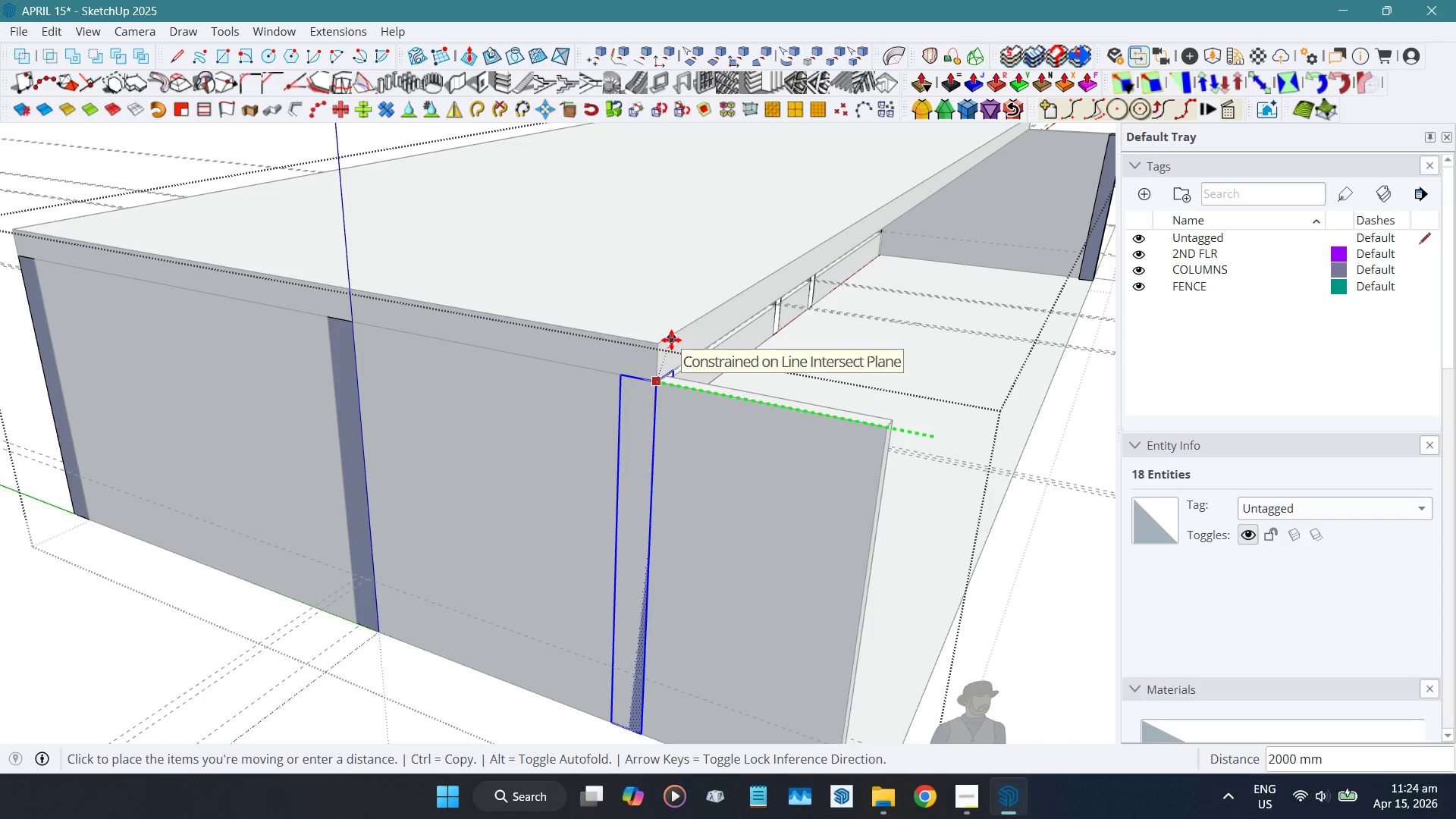 
hold_key(key=ShiftLeft, duration=1.5)
 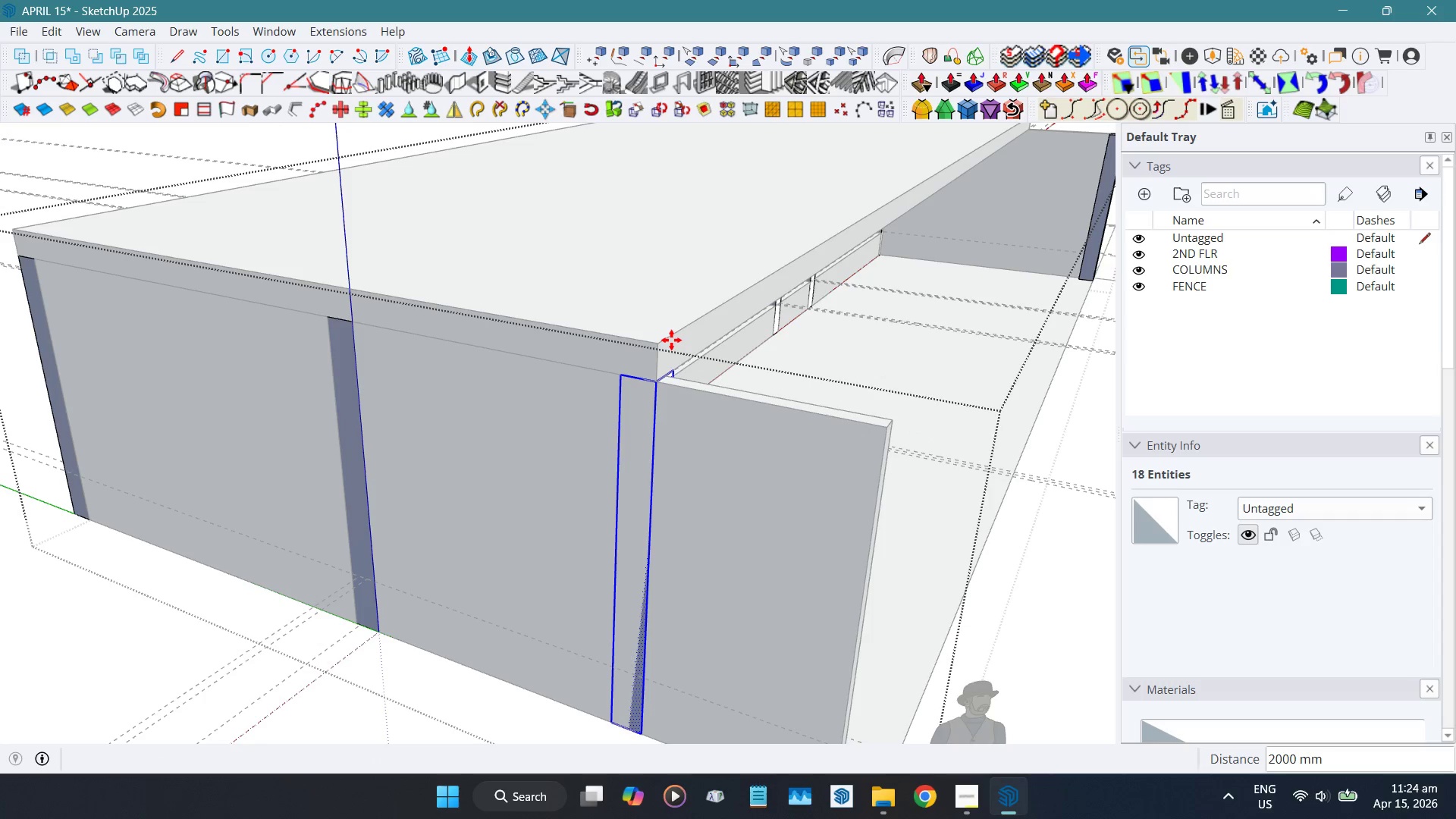 
hold_key(key=ShiftLeft, duration=0.92)
left_click([671, 340])
 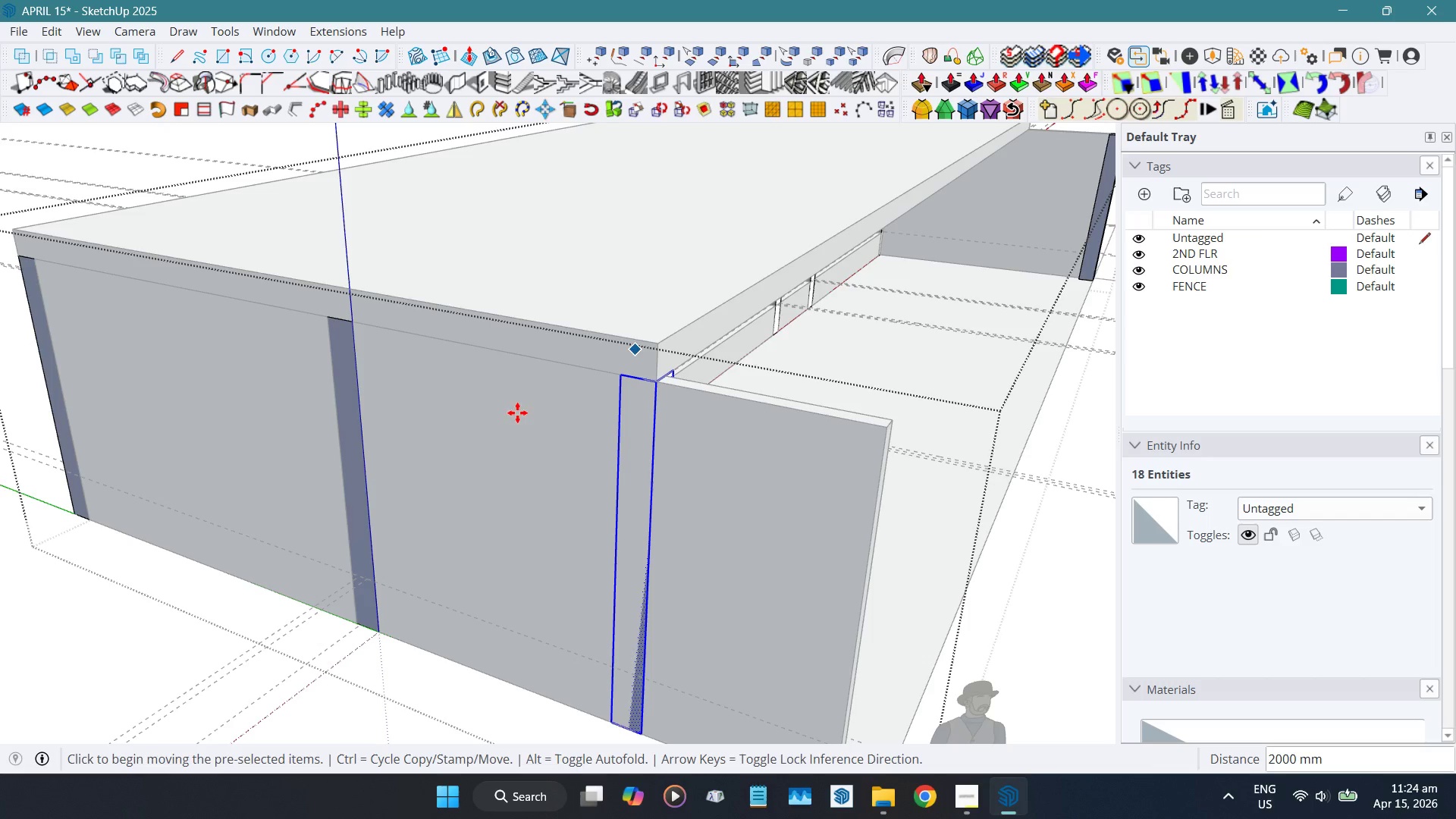 
scroll: coordinate [447, 570], scroll_direction: down, amount: 10.0
 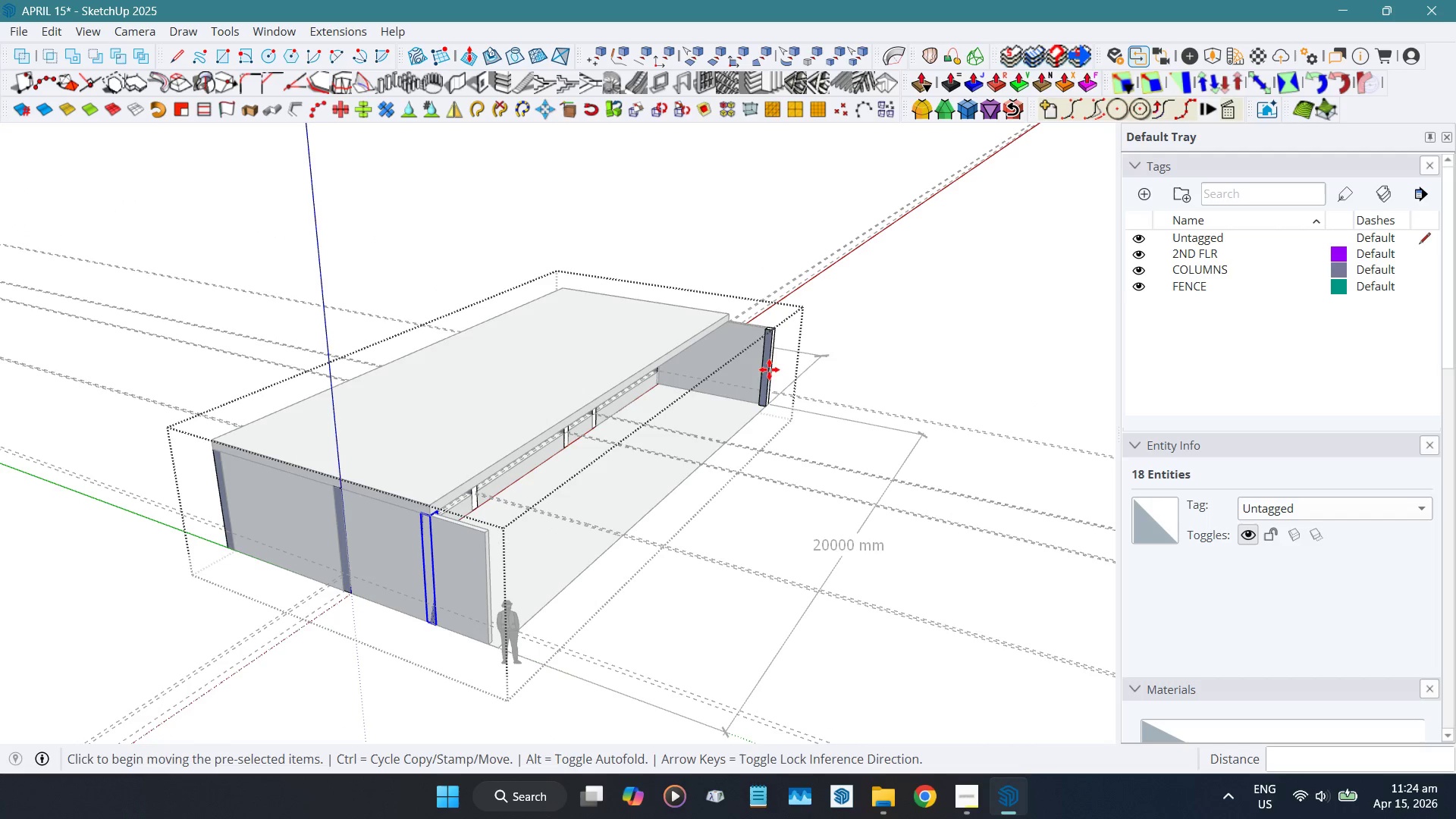 
scroll: coordinate [766, 325], scroll_direction: up, amount: 5.0
 